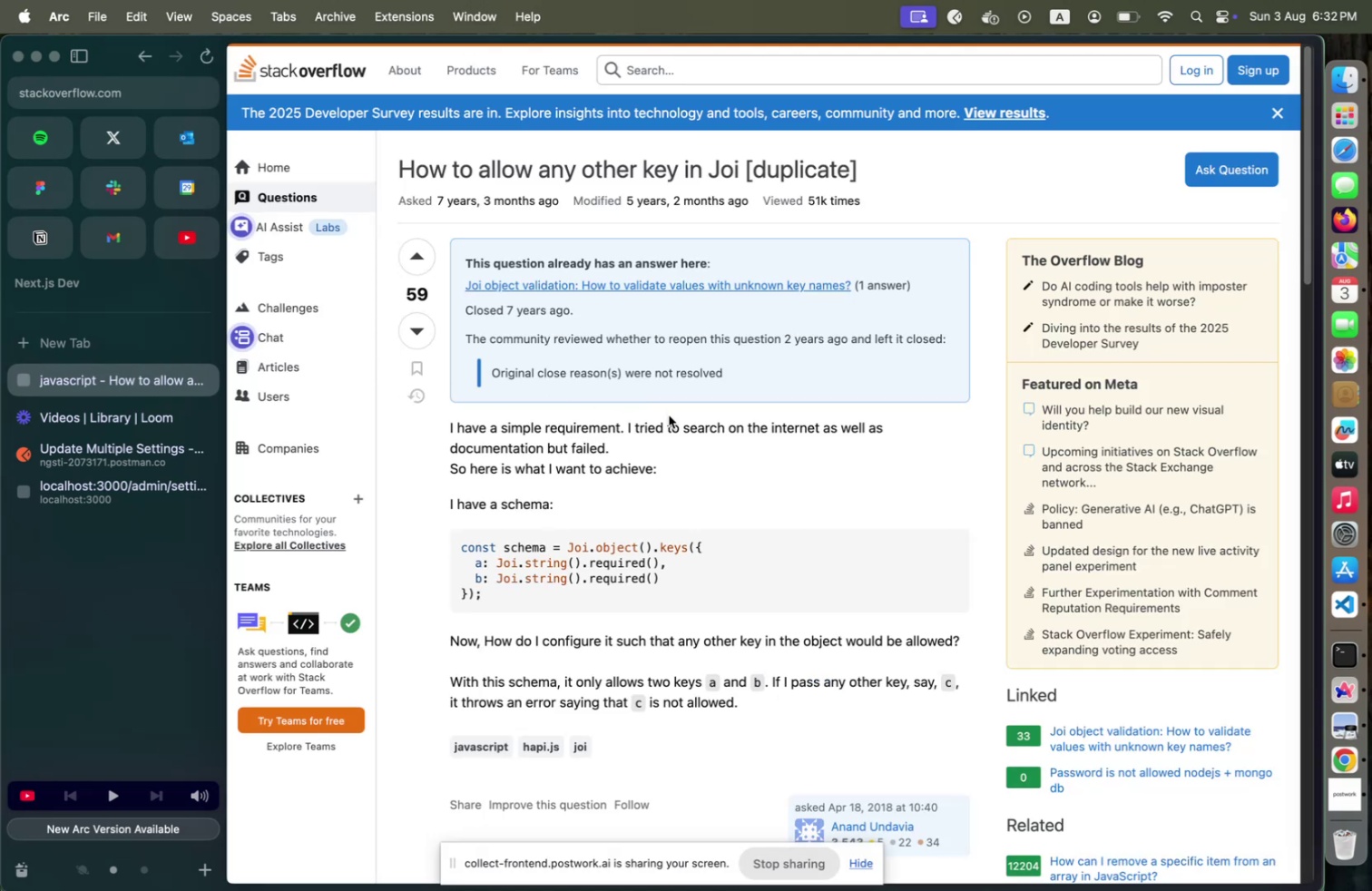 
scroll: coordinate [670, 406], scroll_direction: down, amount: 28.0
 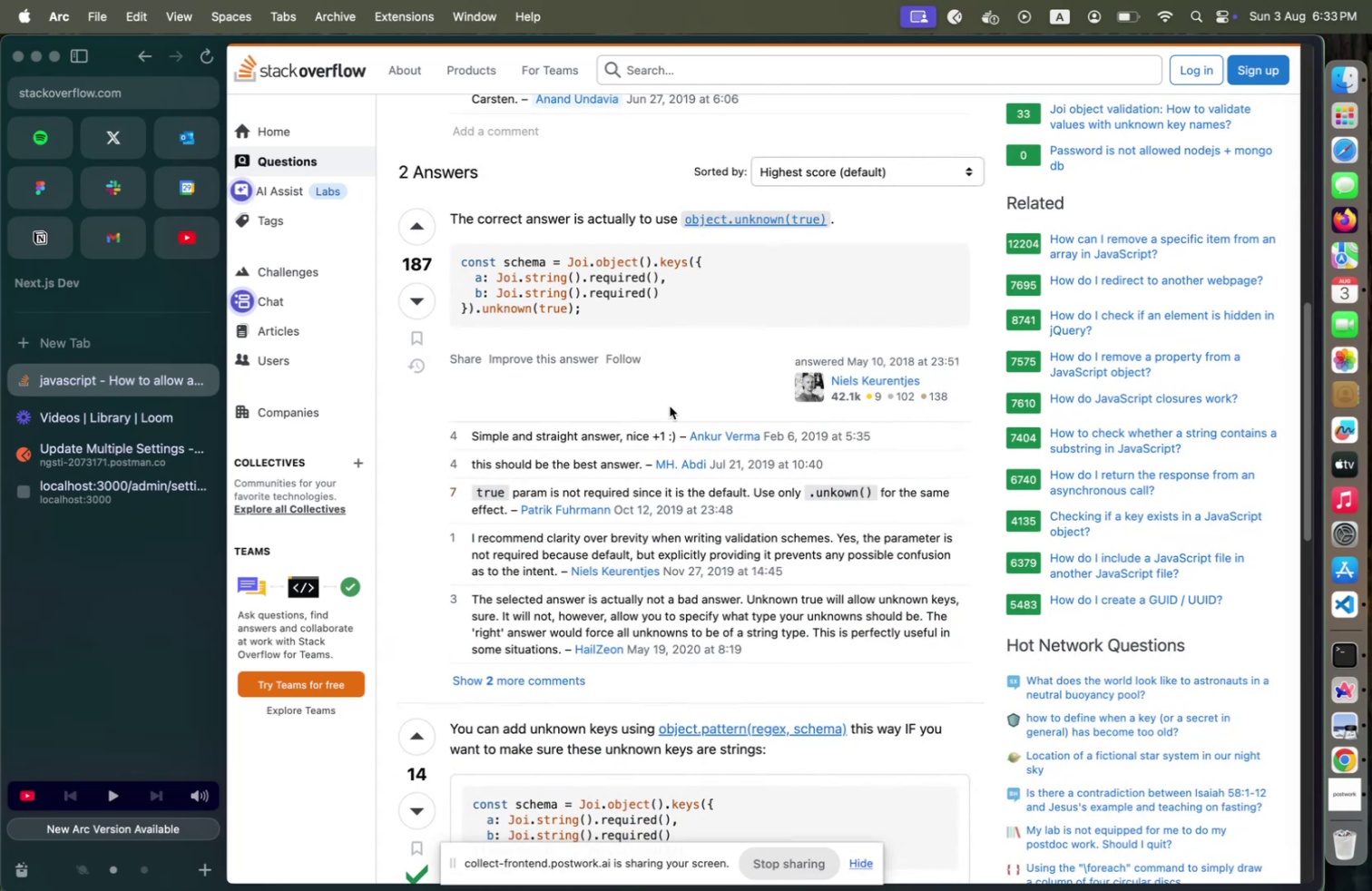 
wait(19.96)
 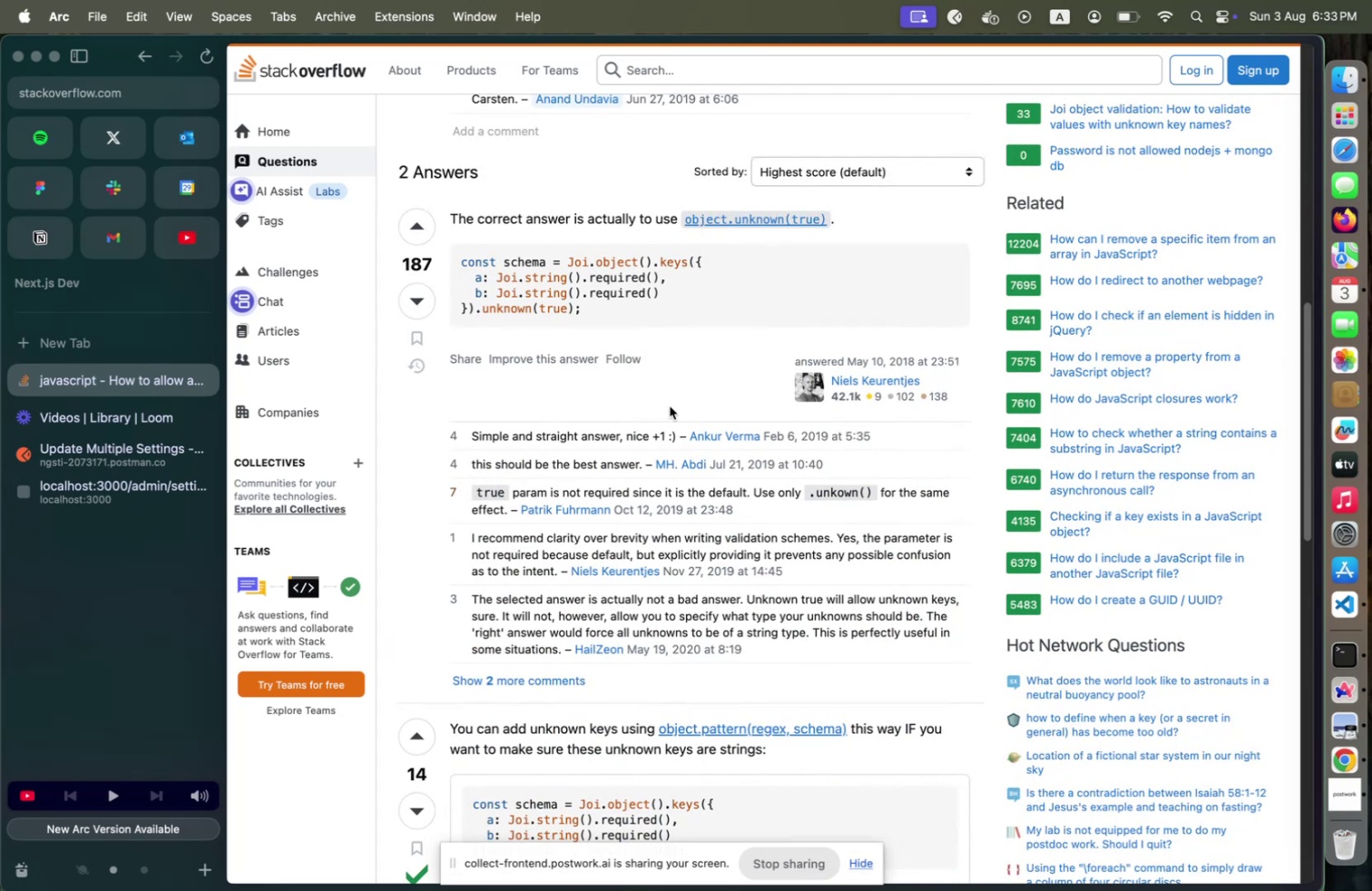 
key(Meta+Tab)
 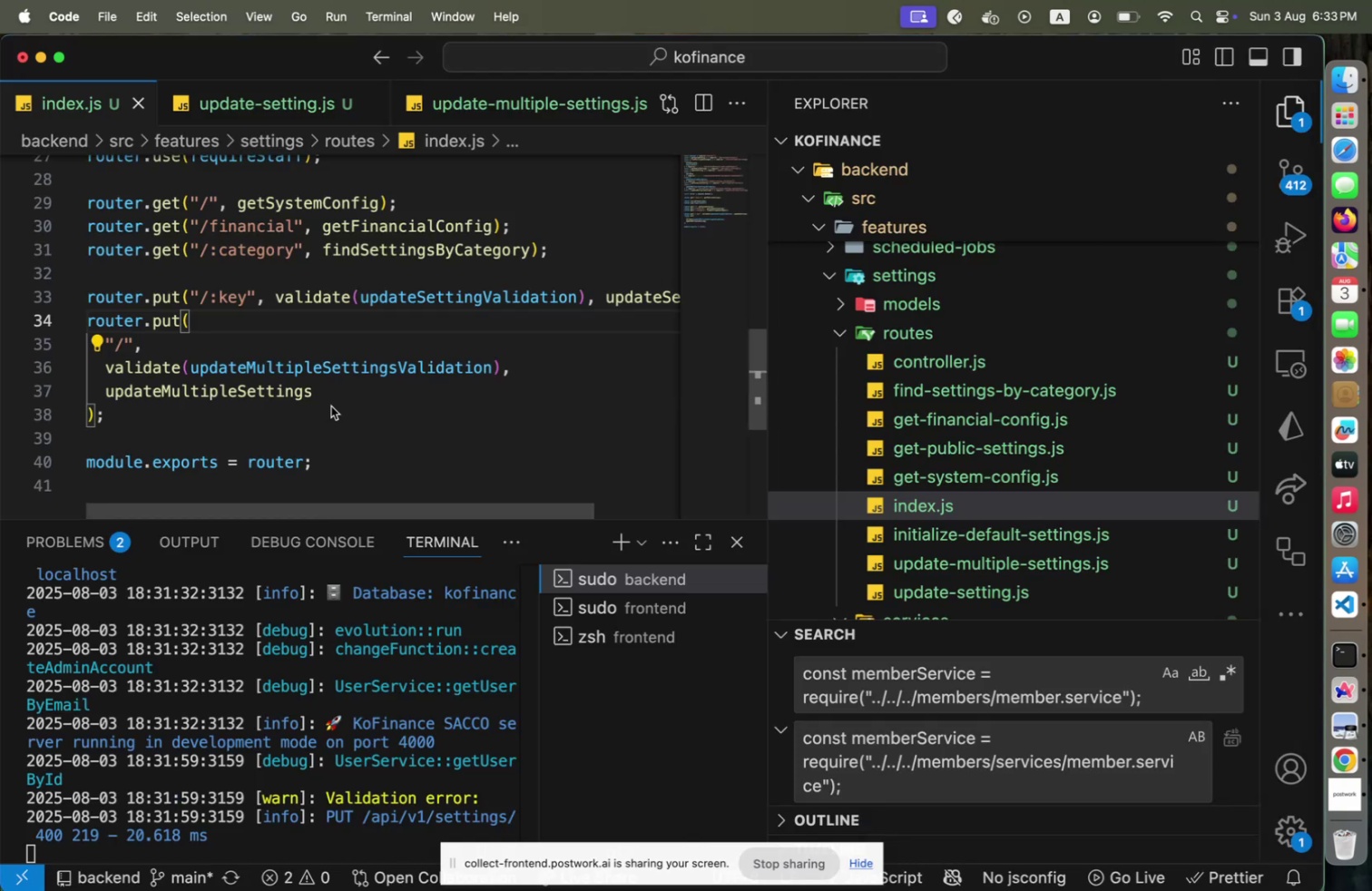 
key(Meta+CommandLeft)
 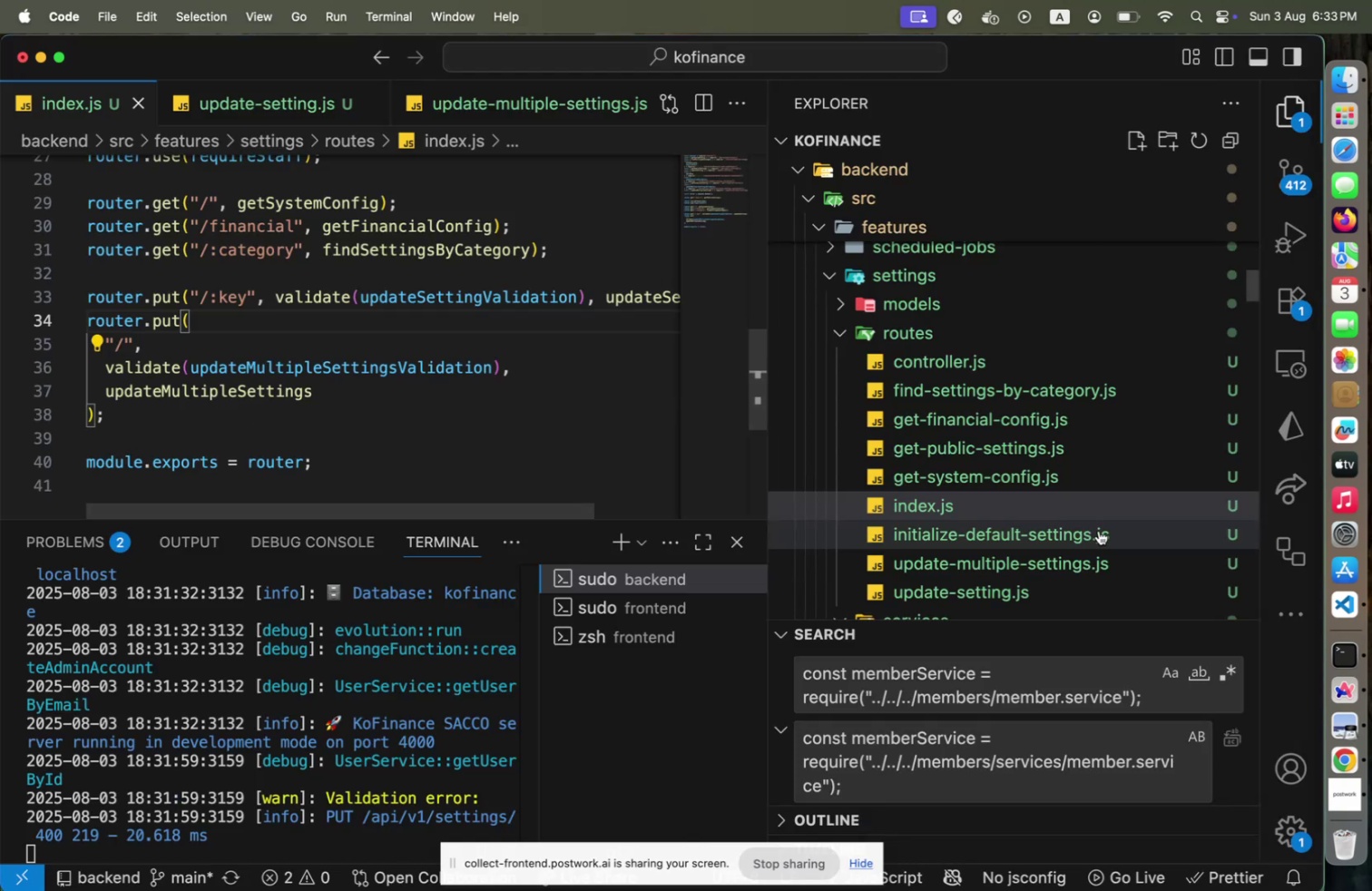 
scroll: coordinate [1037, 543], scroll_direction: down, amount: 4.0
 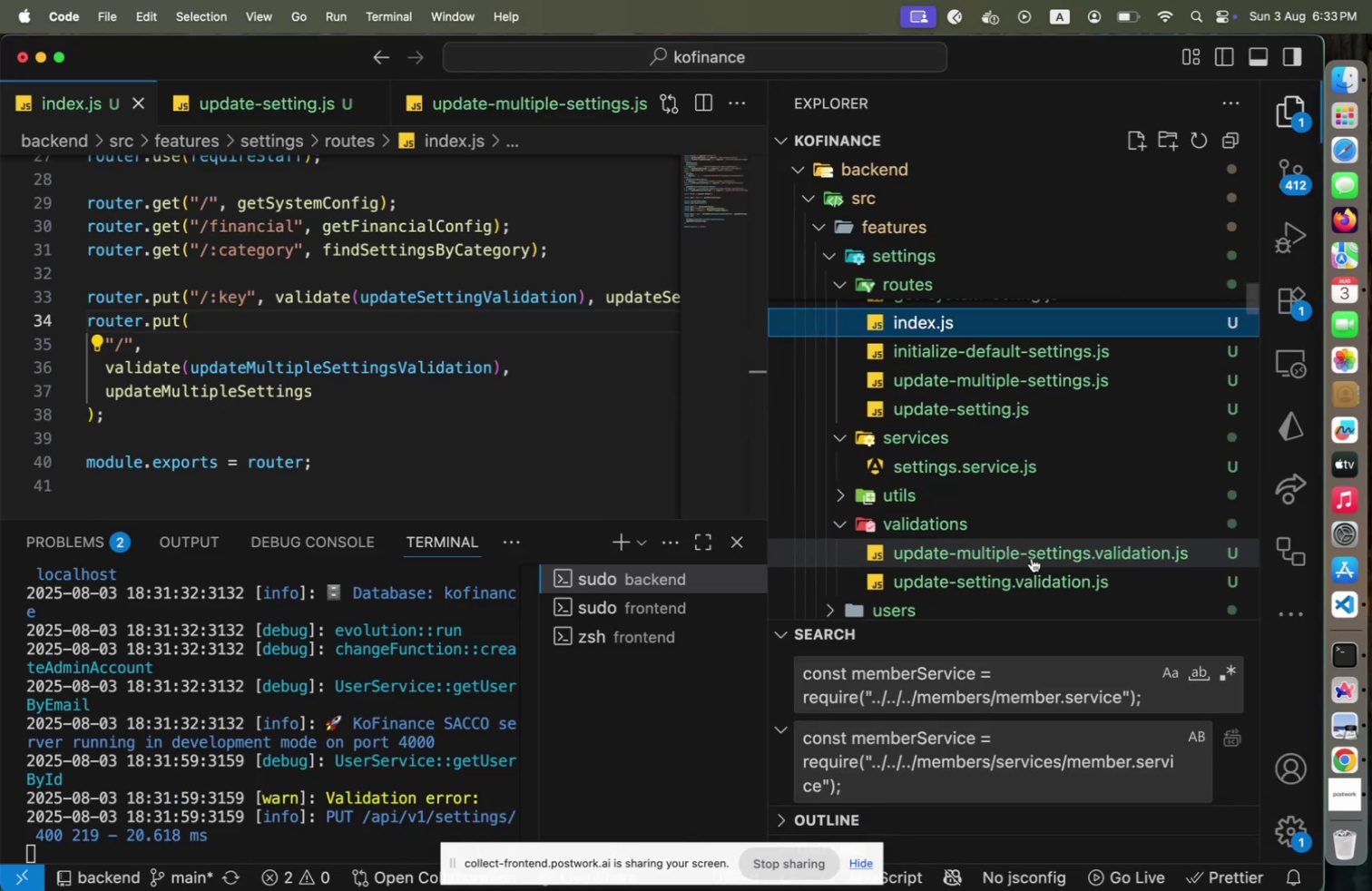 
left_click([1032, 557])
 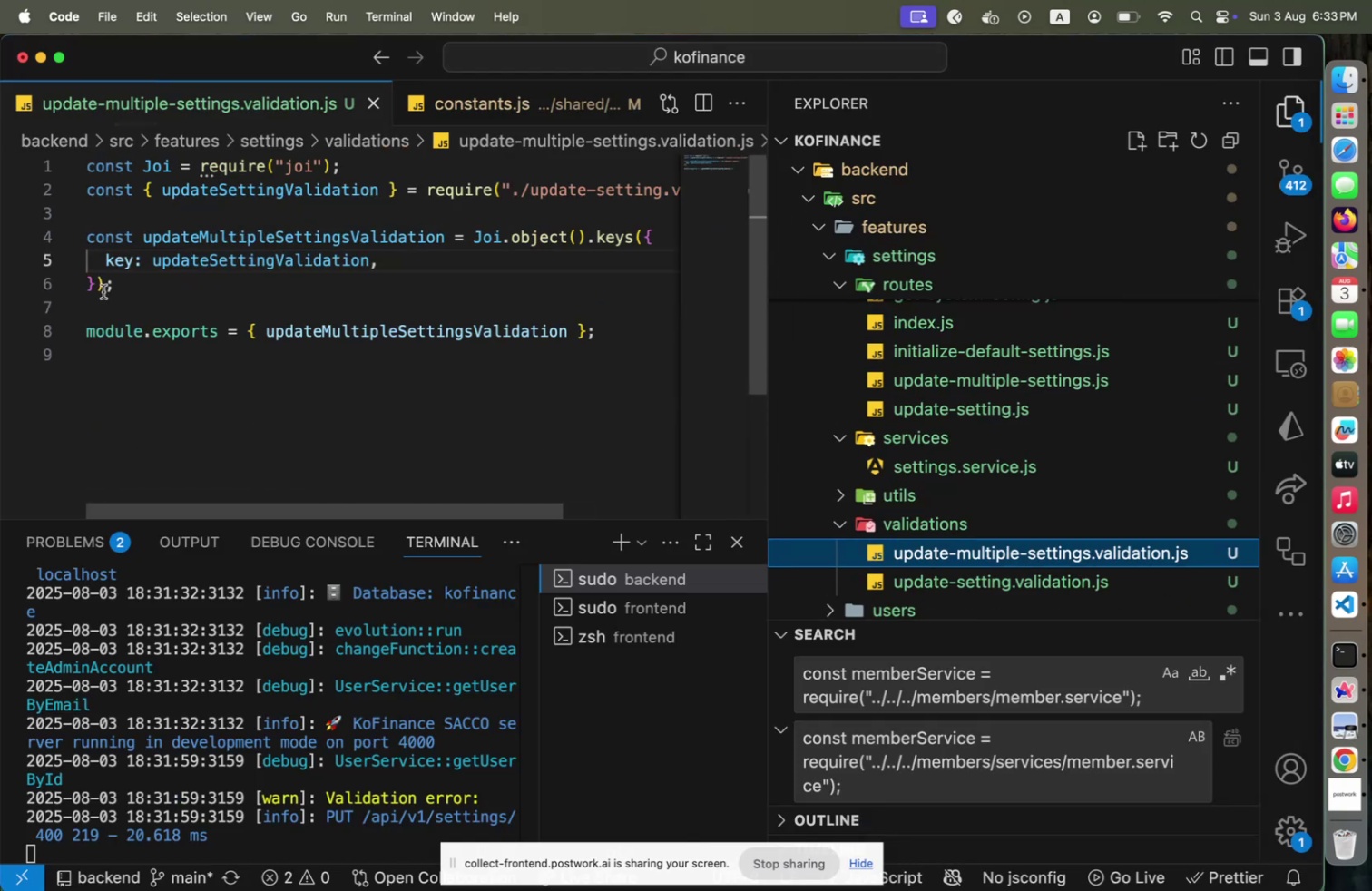 
left_click([103, 291])
 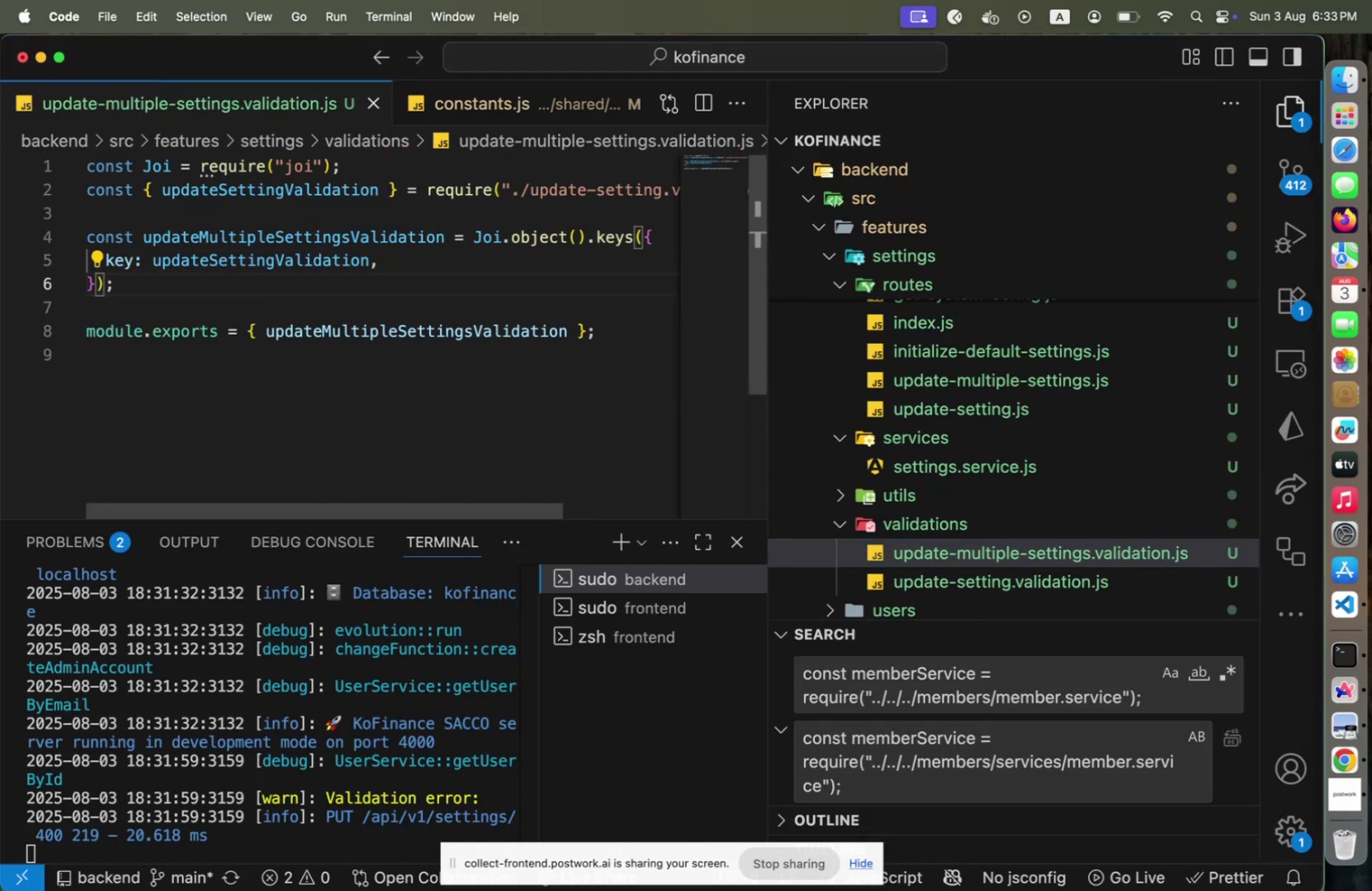 
type(.un)
 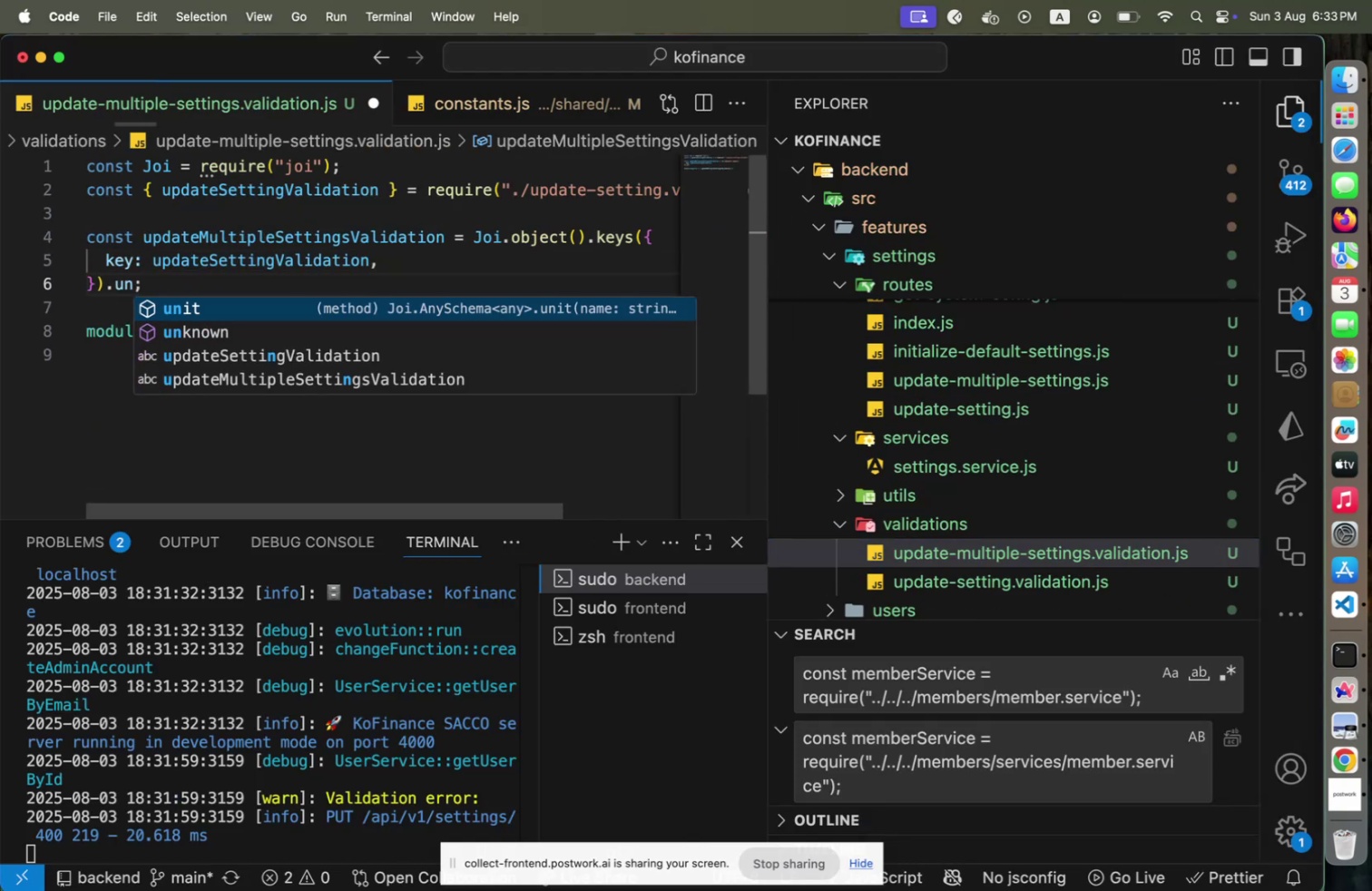 
key(ArrowDown)
 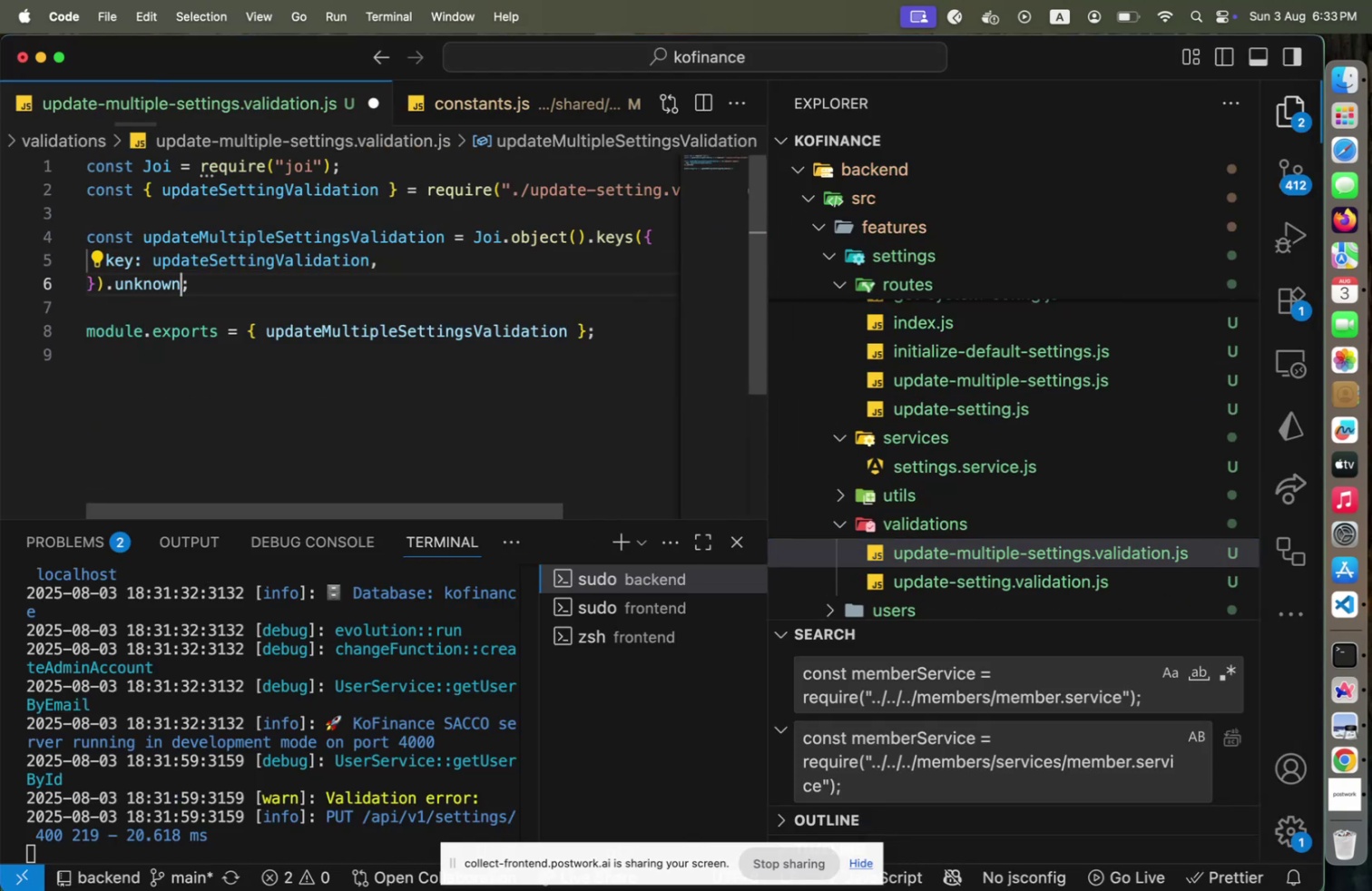 
key(Enter)
 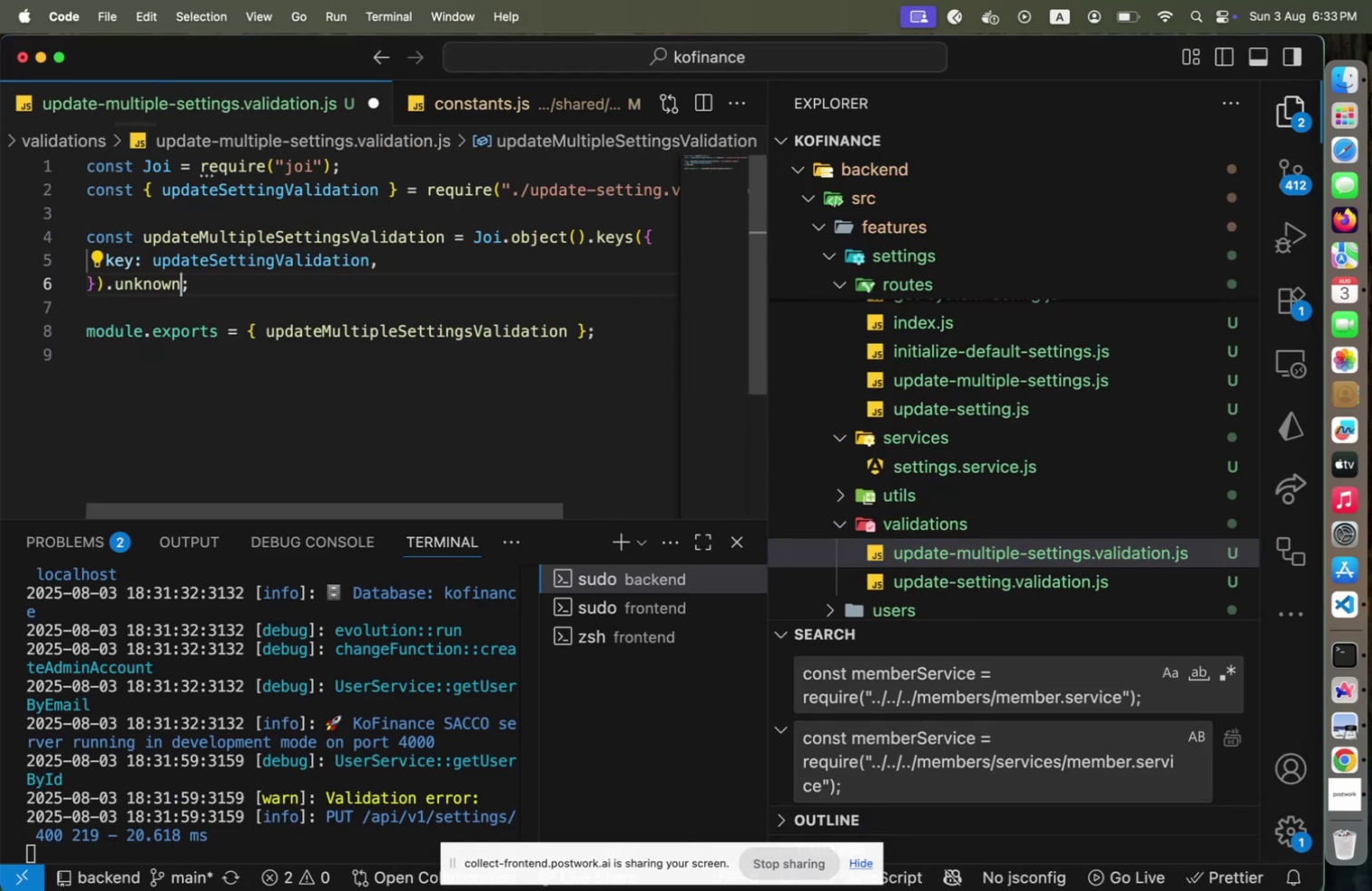 
type(*)
key(Backspace)
type((true)
 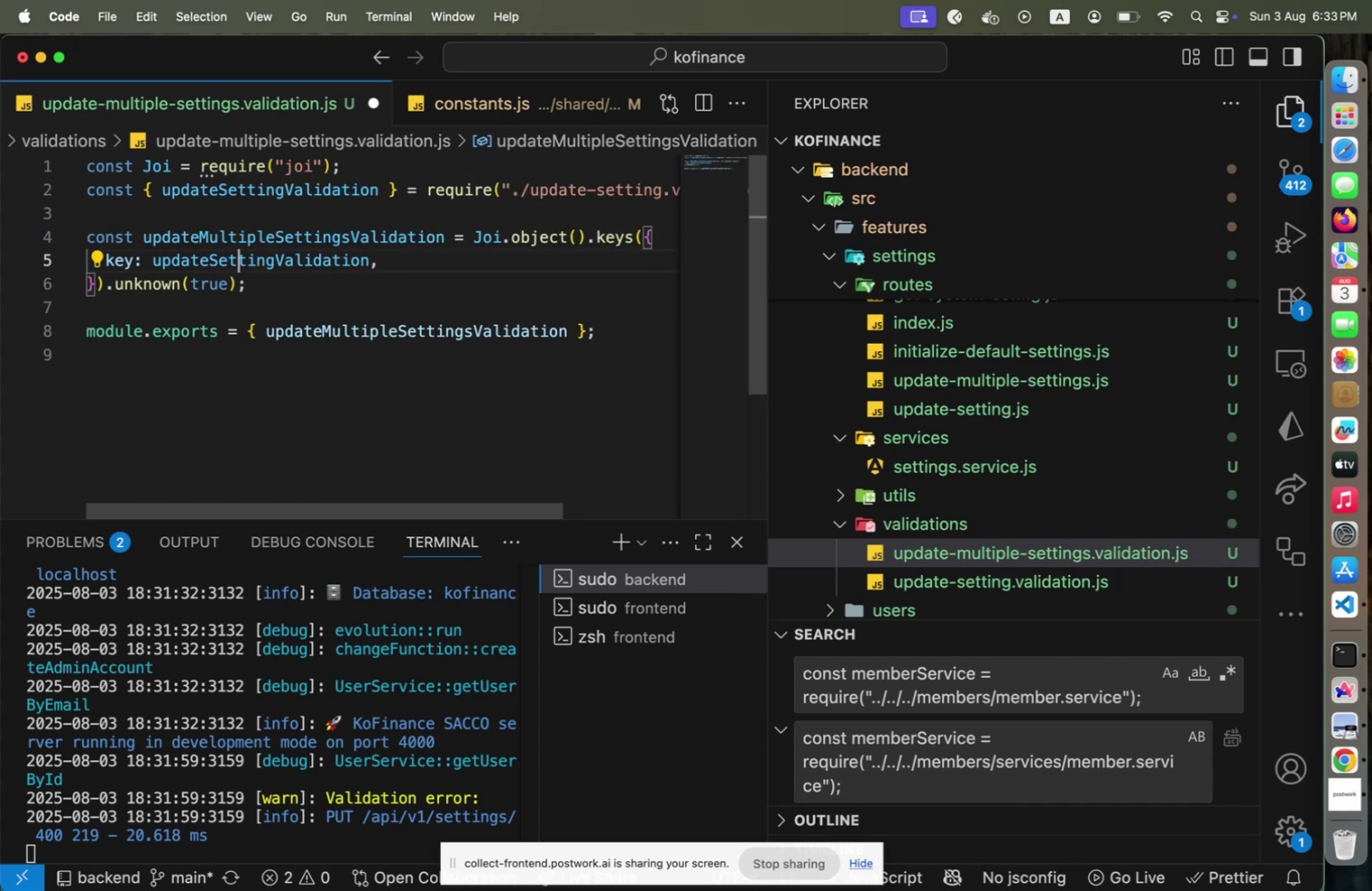 
 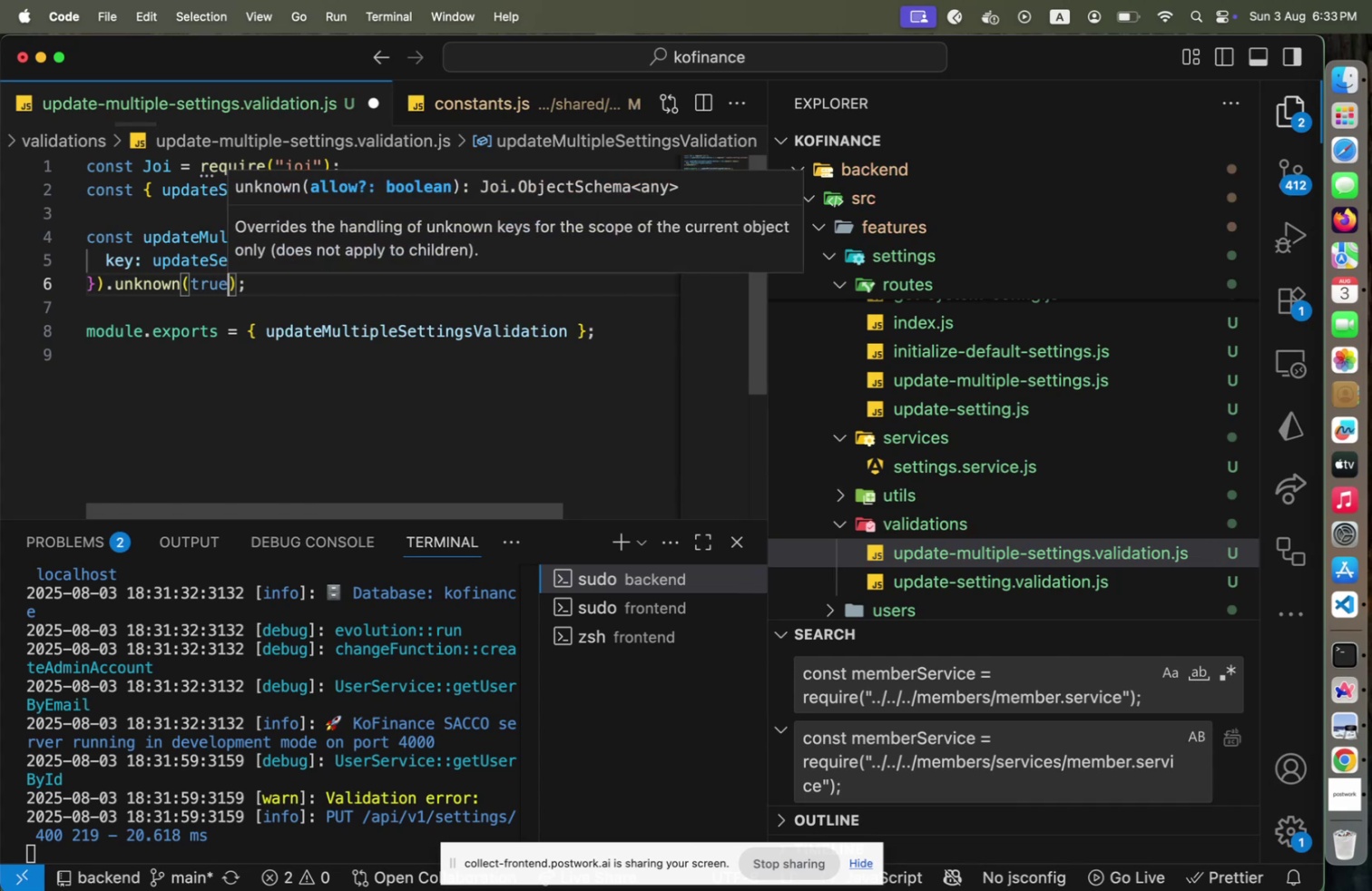 
key(ArrowRight)
 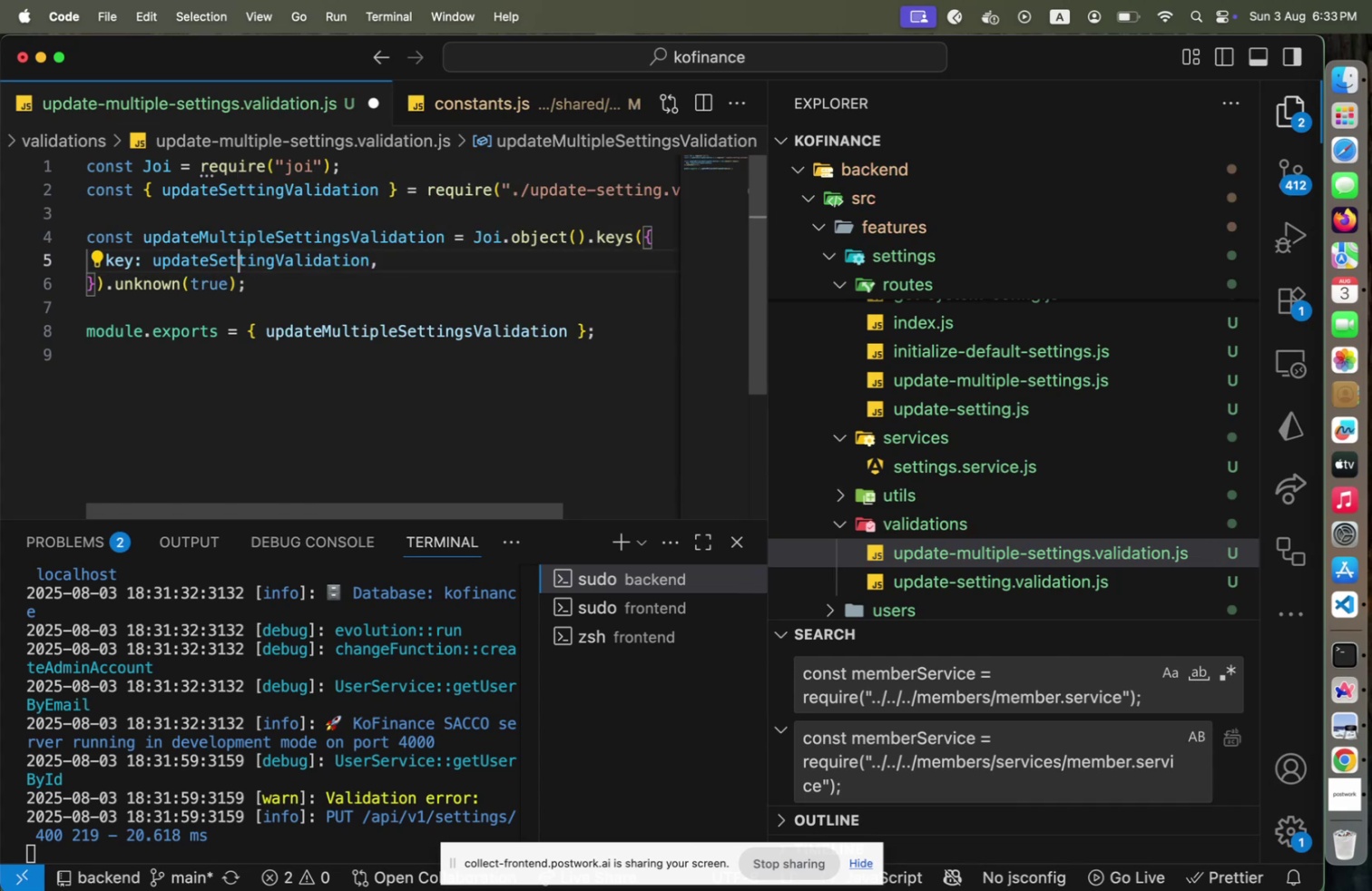 
key(ArrowUp)
 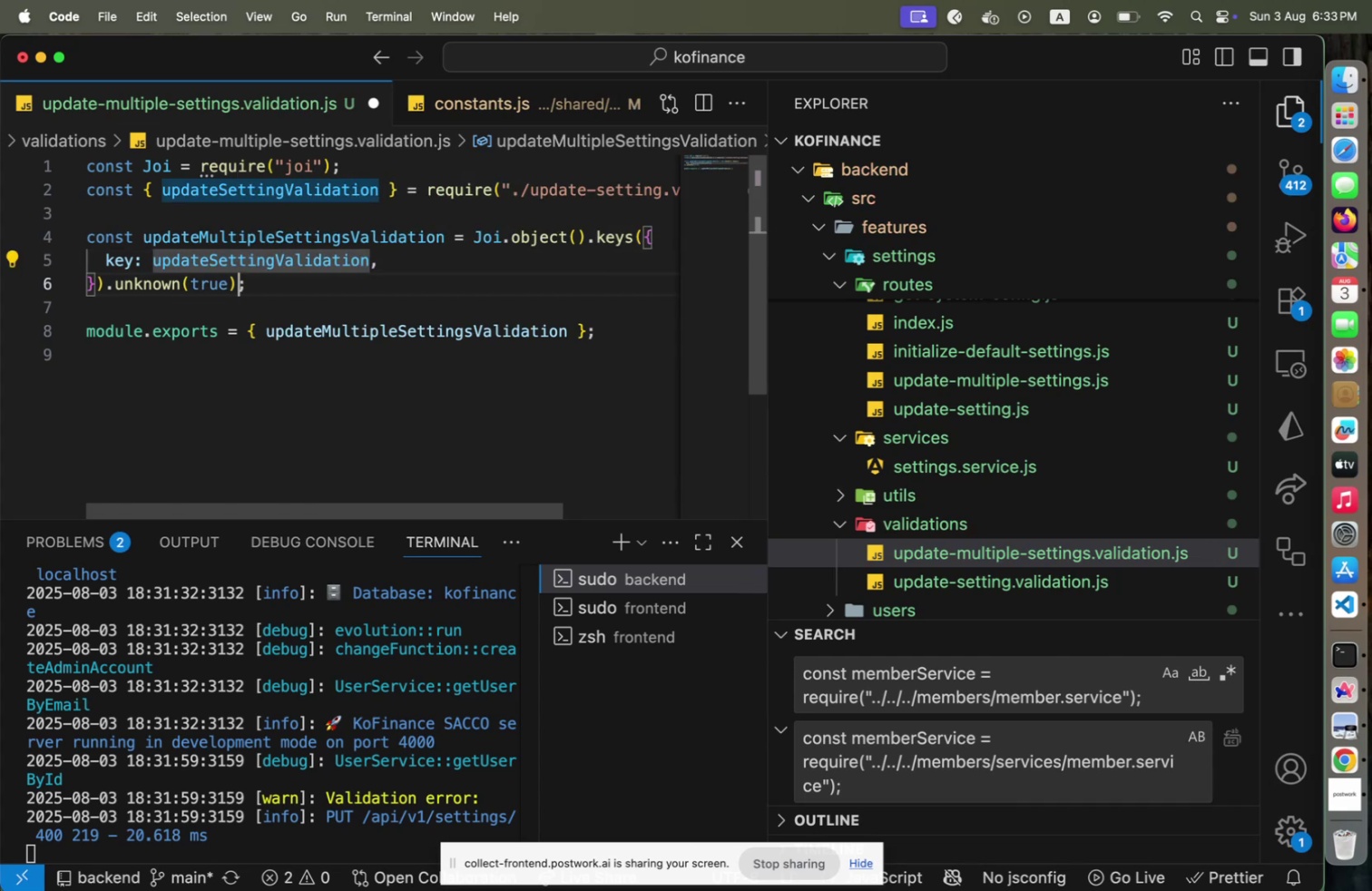 
key(ArrowDown)
 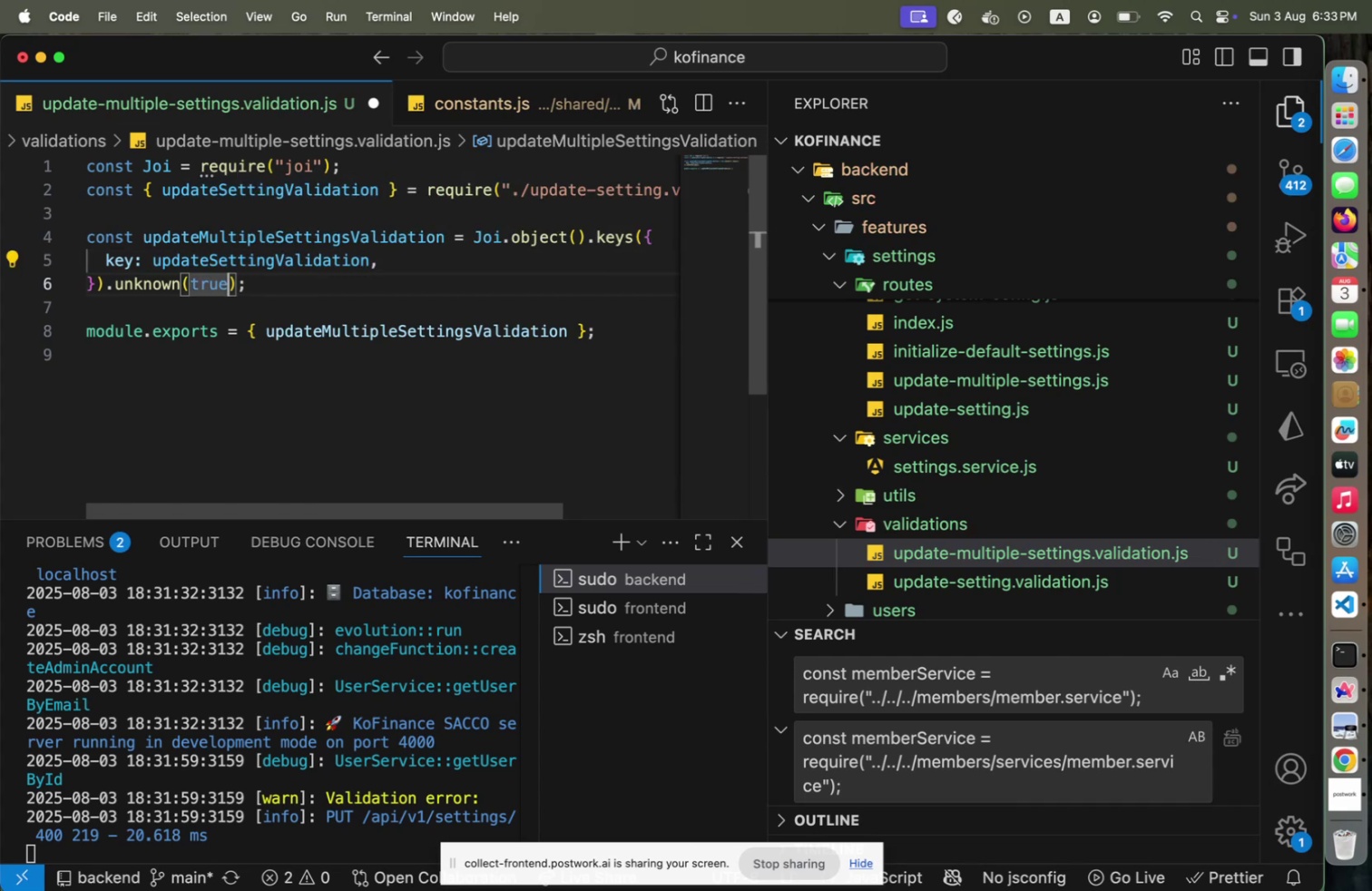 
hold_key(key=ArrowLeft, duration=1.5)
 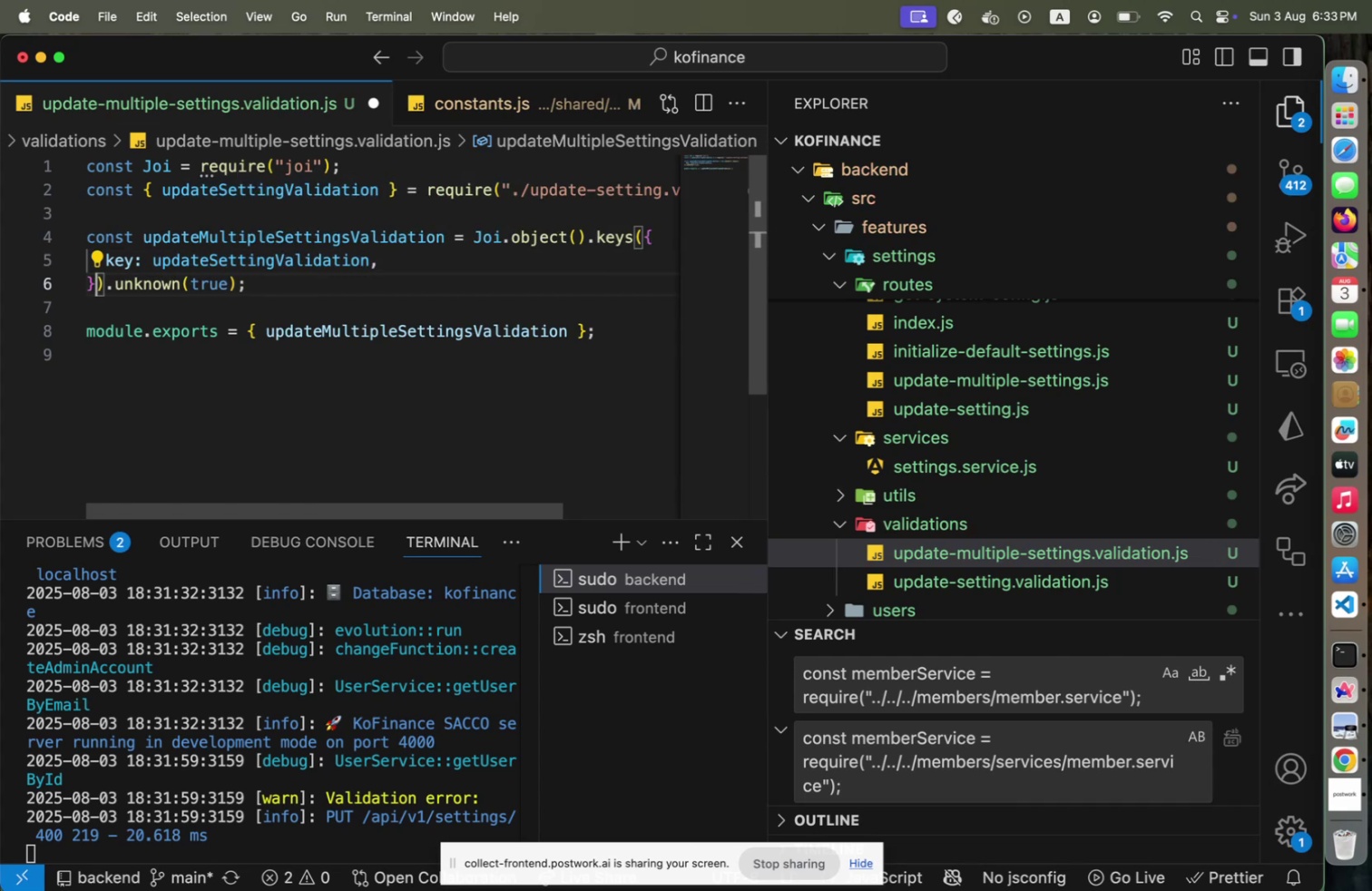 
key(ArrowLeft)
 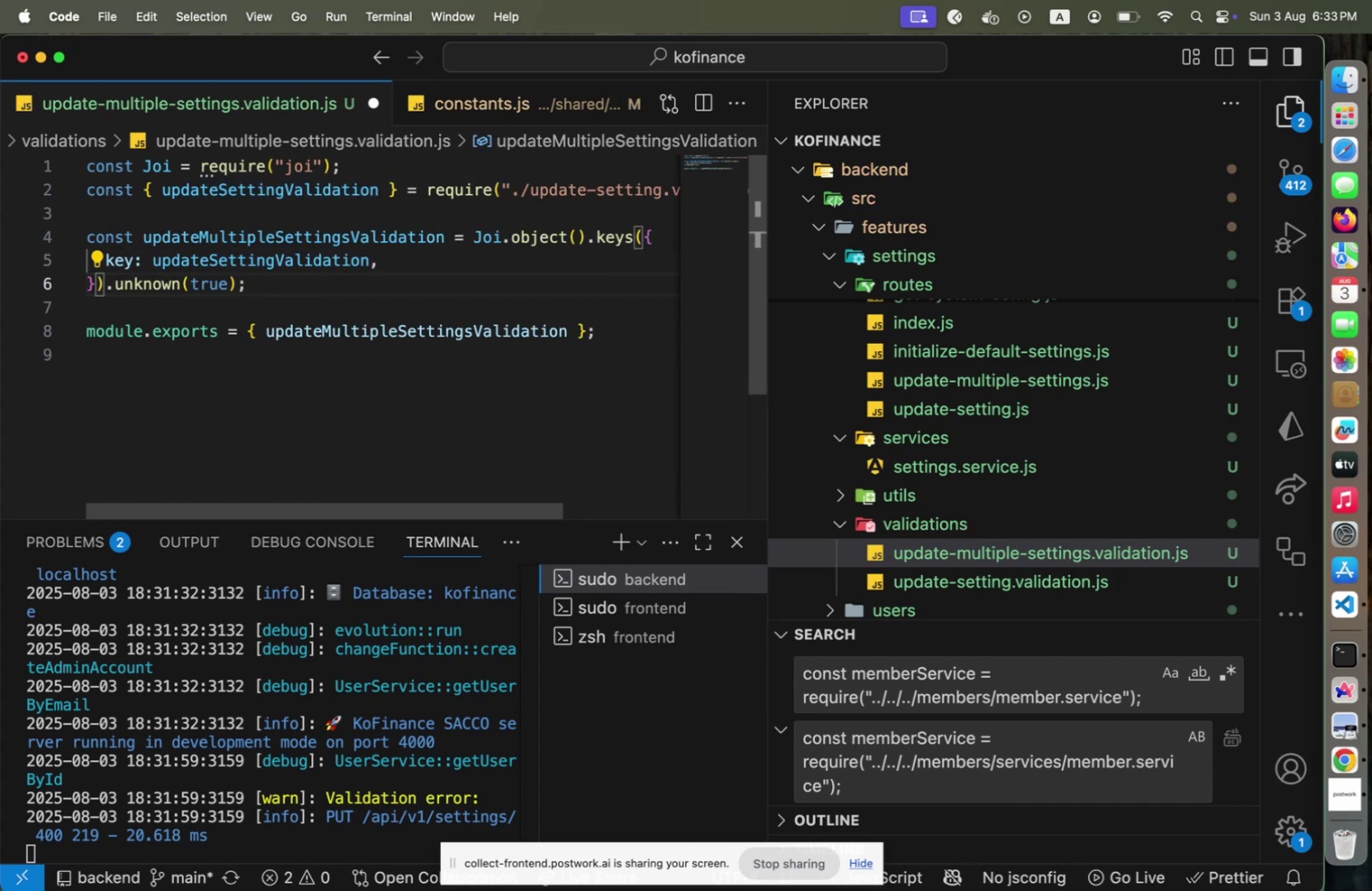 
key(Shift+ArrowUp)
 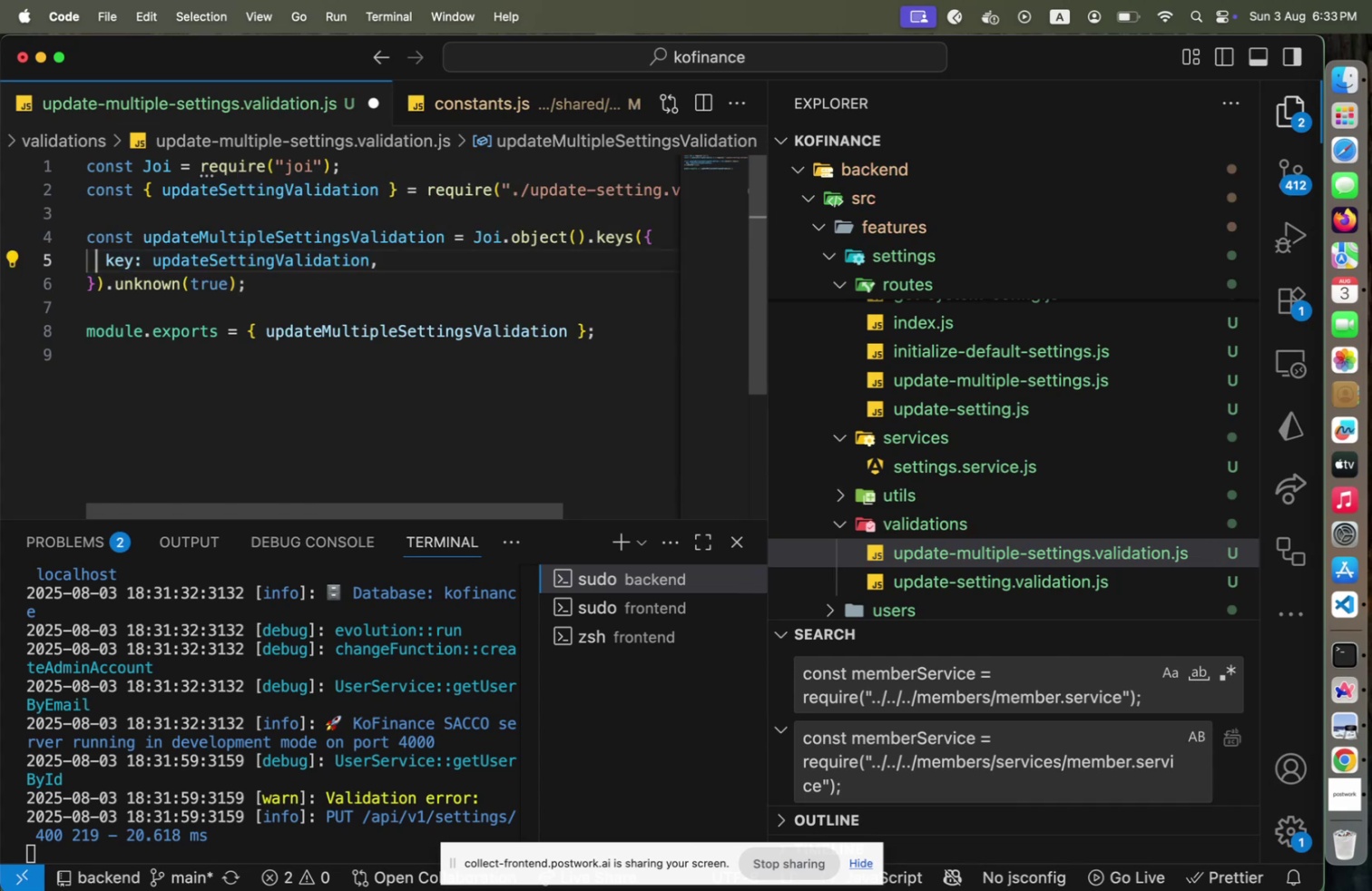 
key(ArrowLeft)
 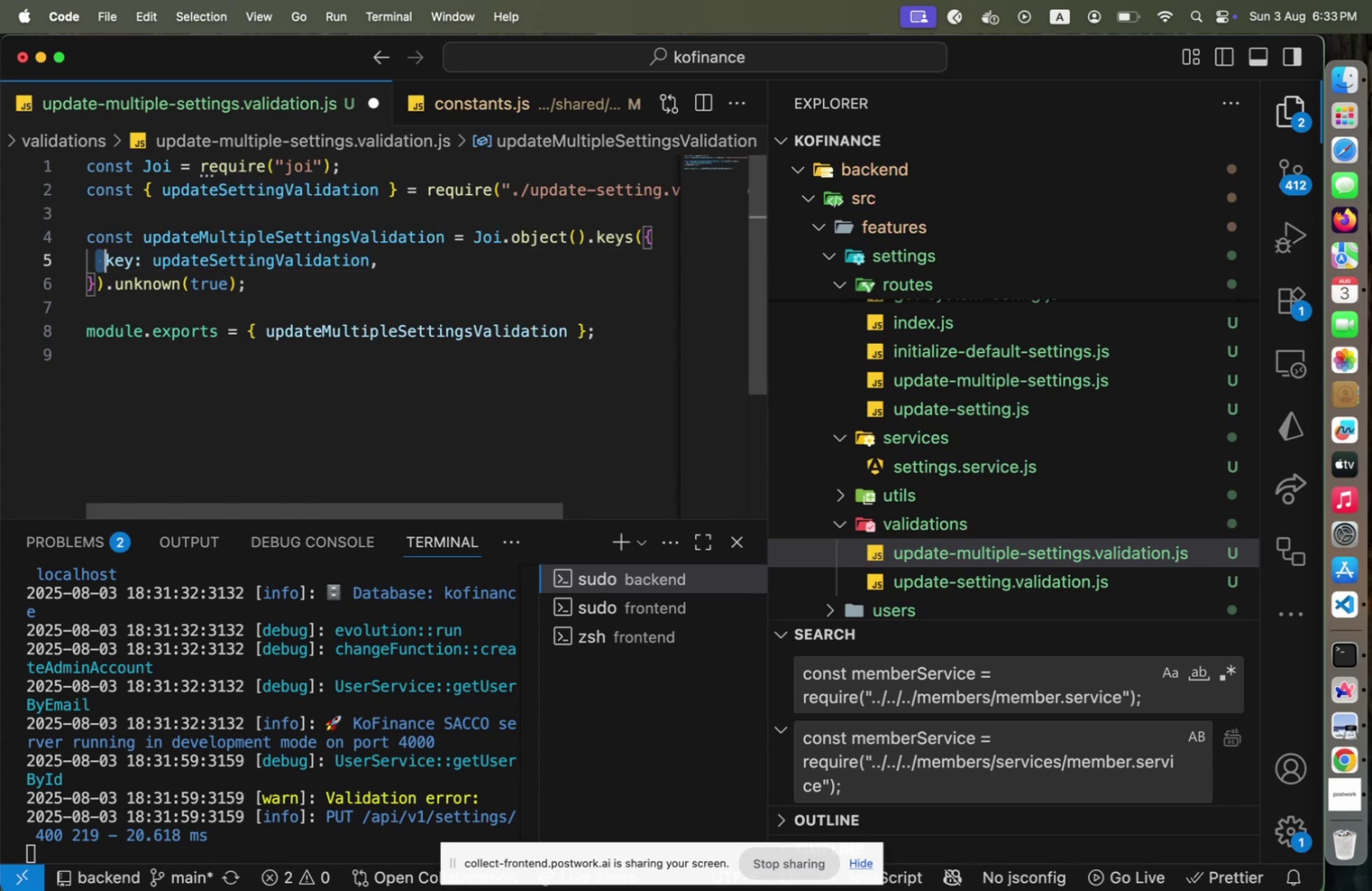 
hold_key(key=ShiftLeft, duration=1.14)
 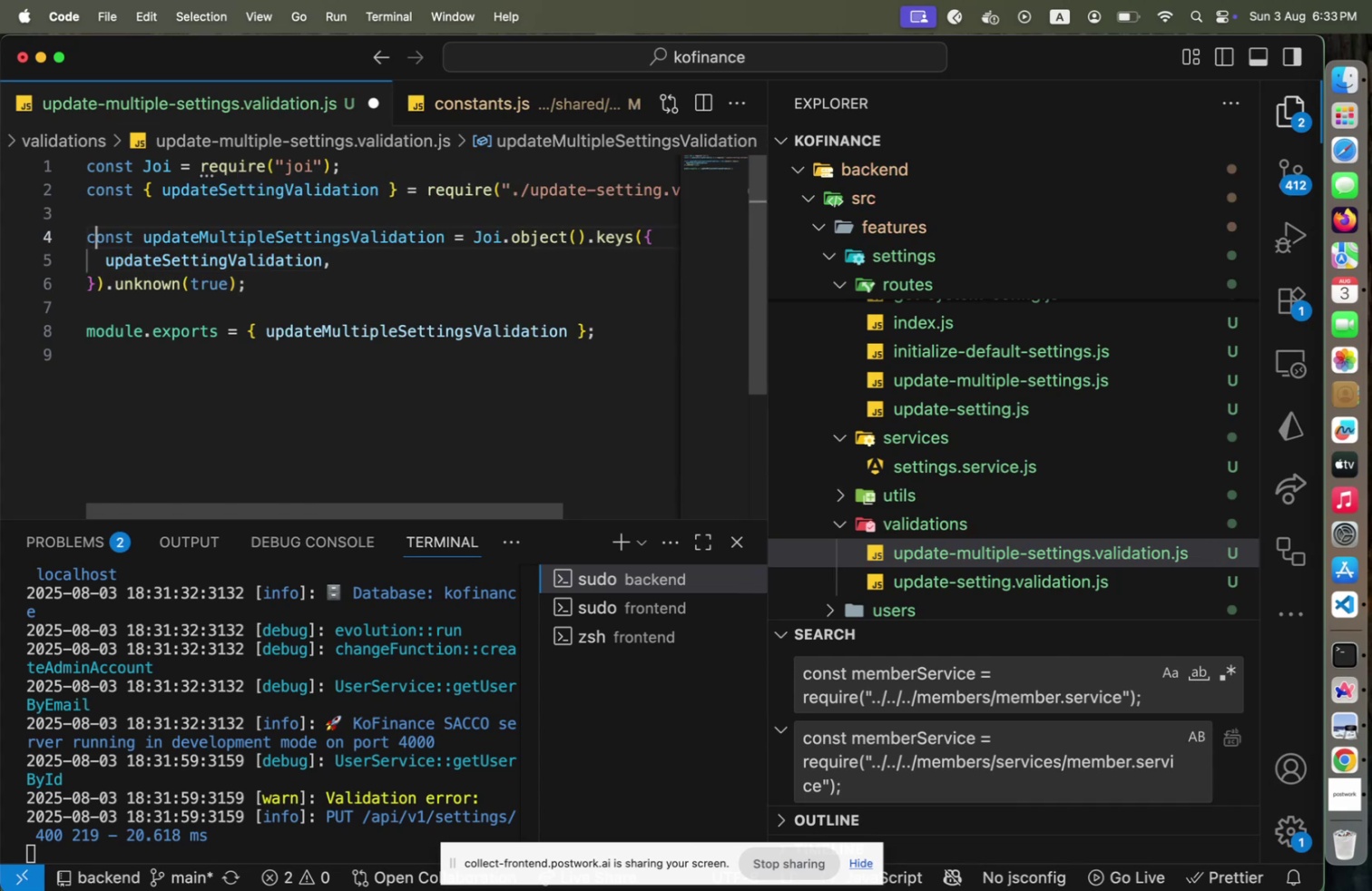 
hold_key(key=ArrowRight, duration=0.82)
 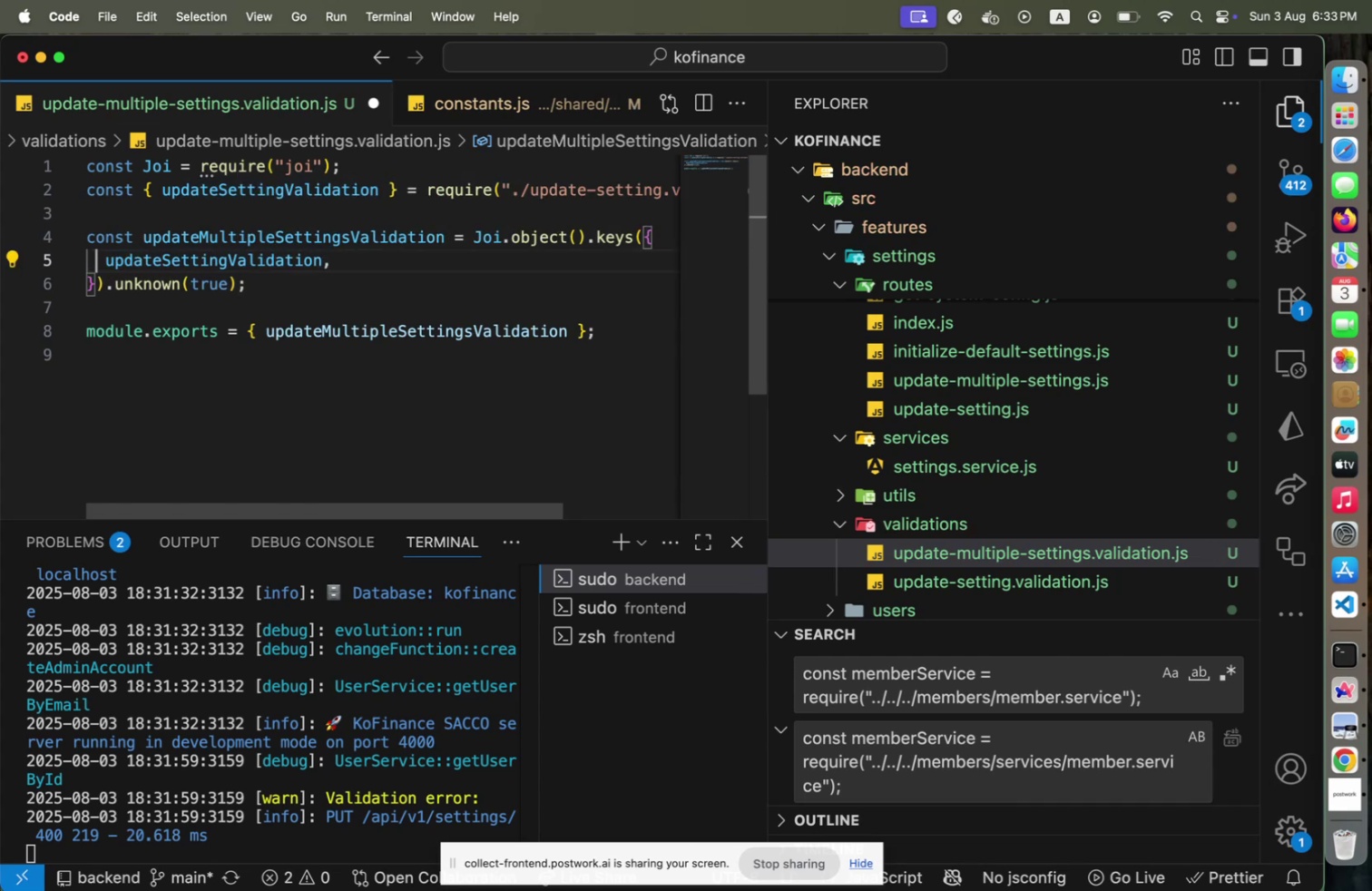 
key(Backspace)
 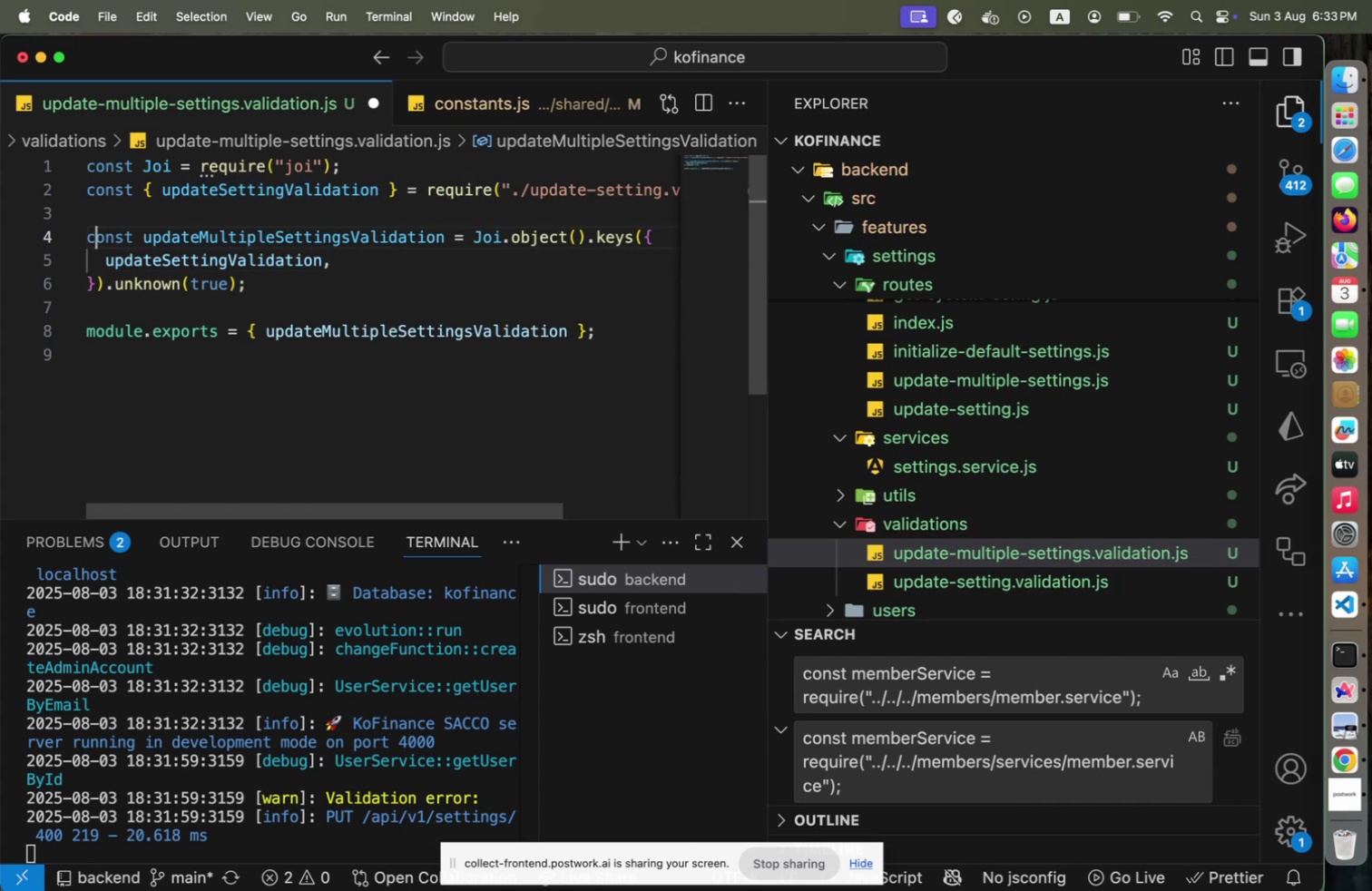 
key(ArrowUp)
 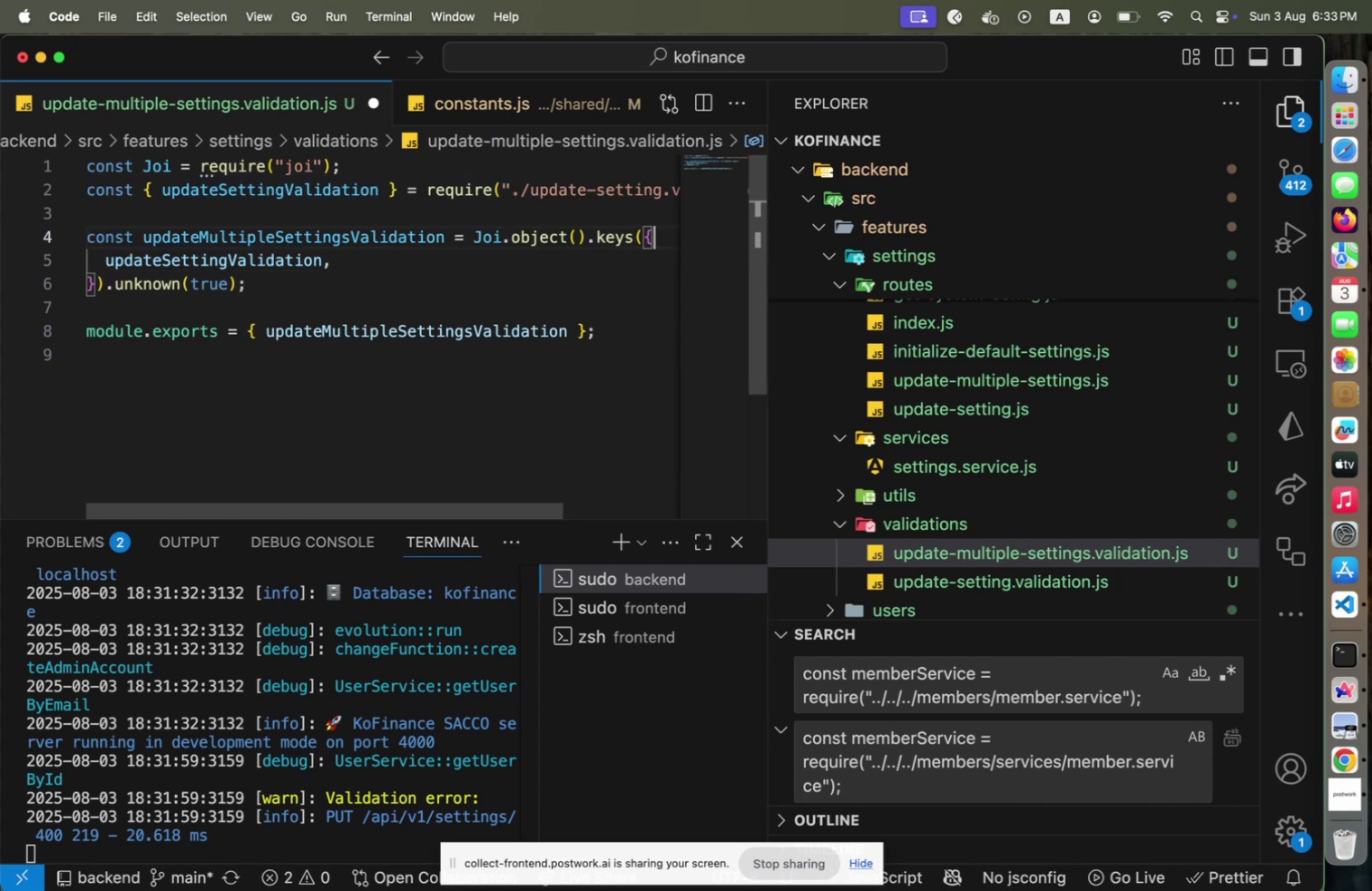 
key(End)
 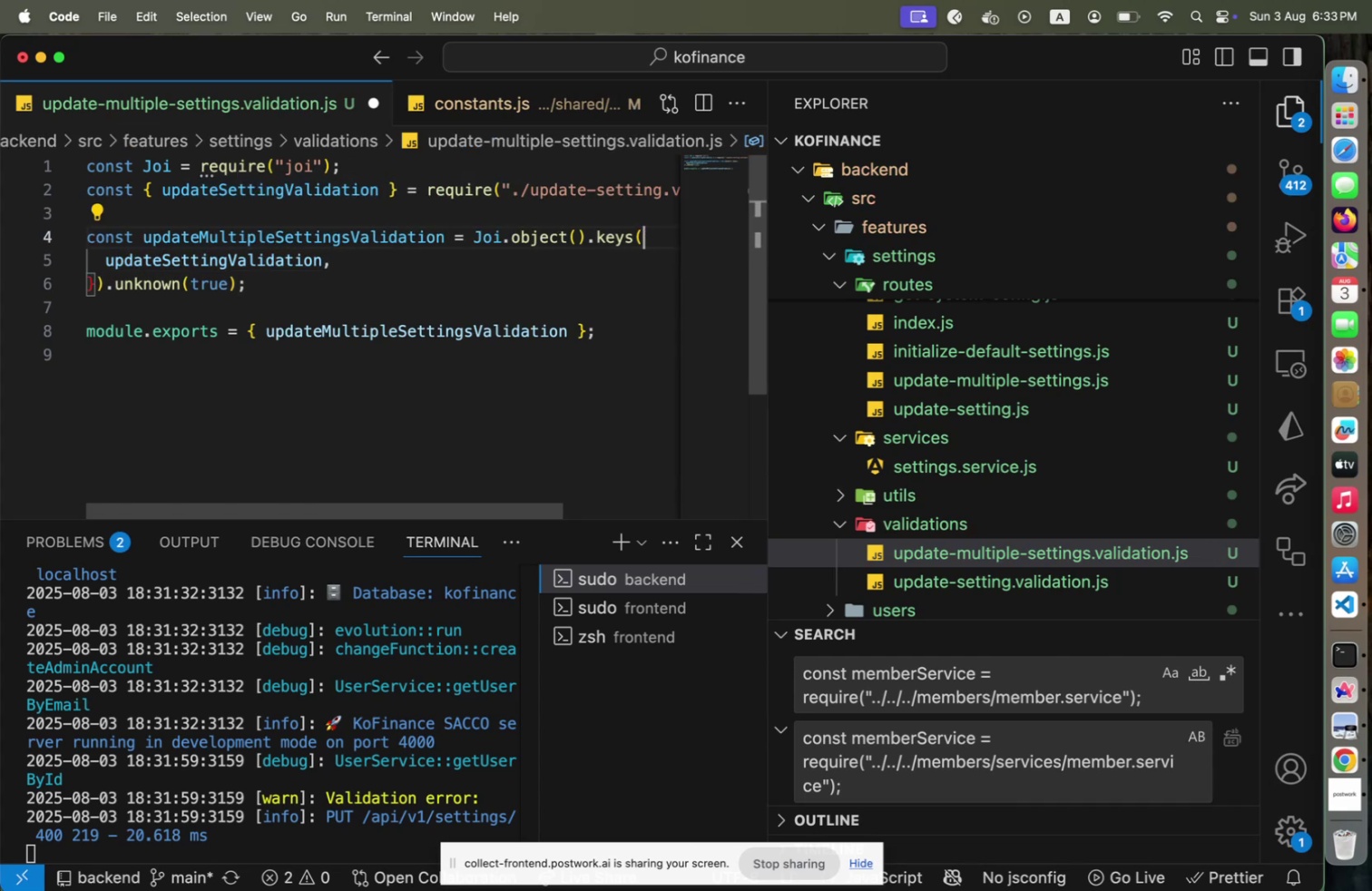 
key(Backspace)
 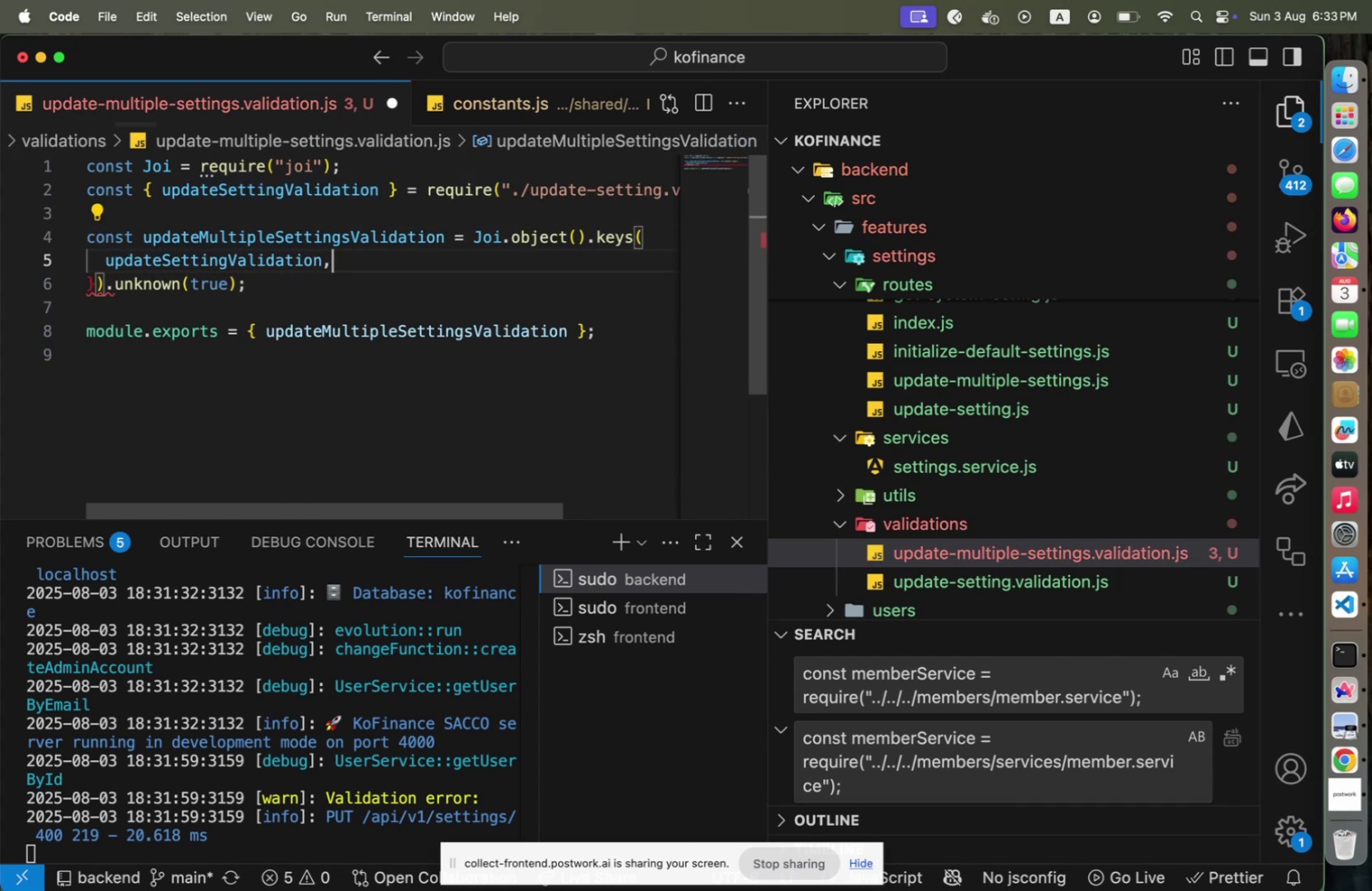 
key(ArrowDown)
 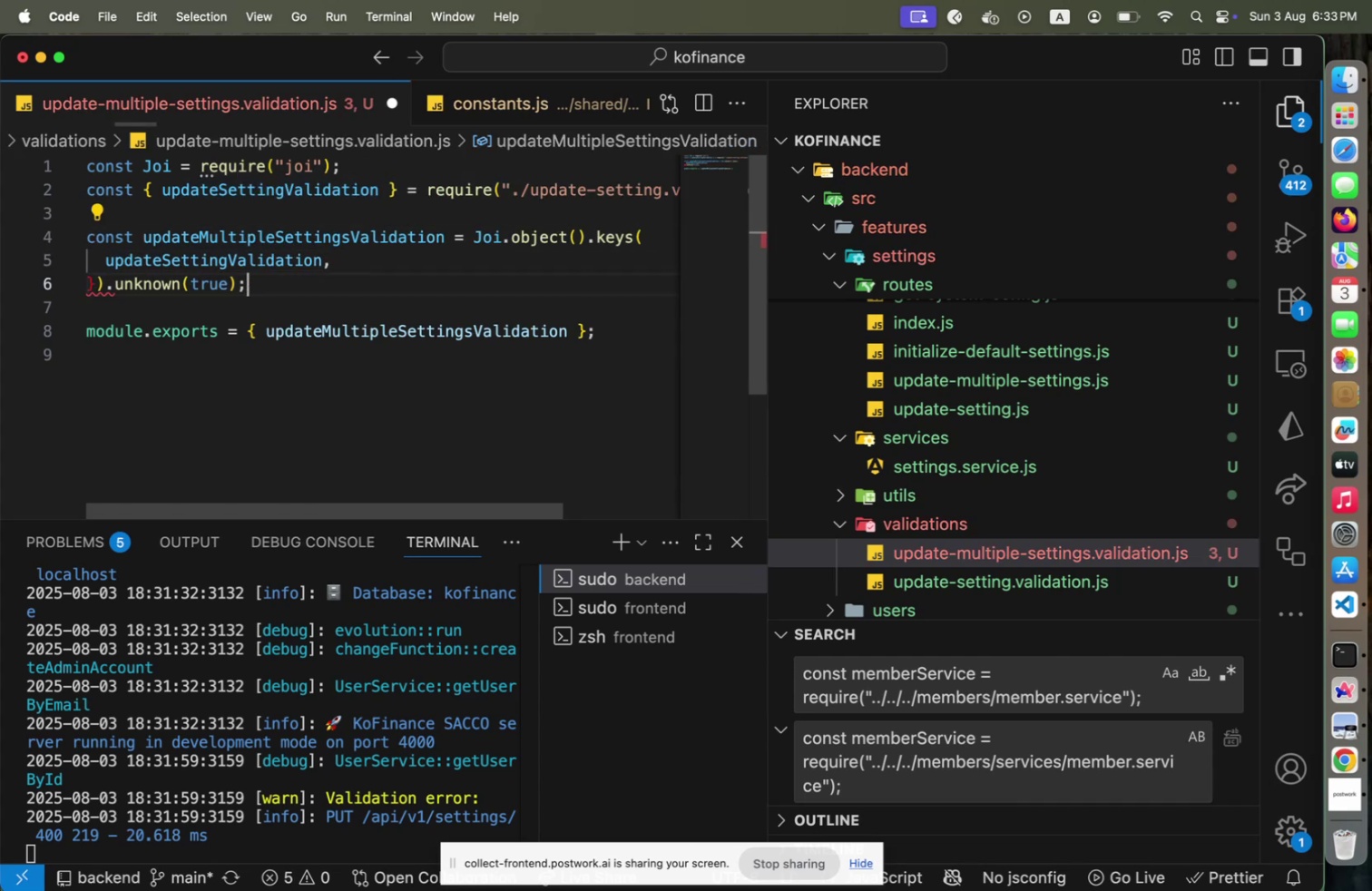 
key(ArrowDown)
 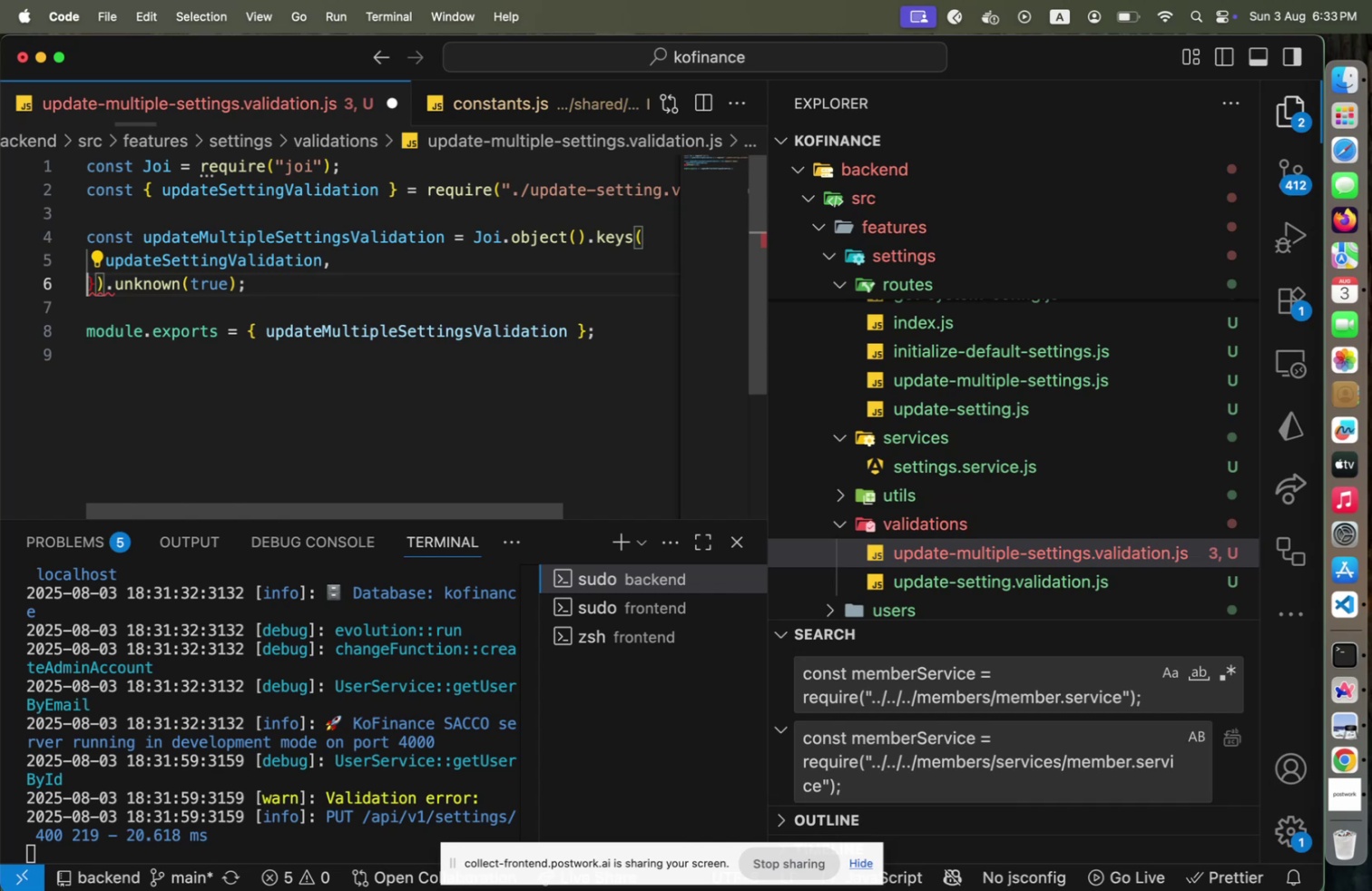 
key(Home)
 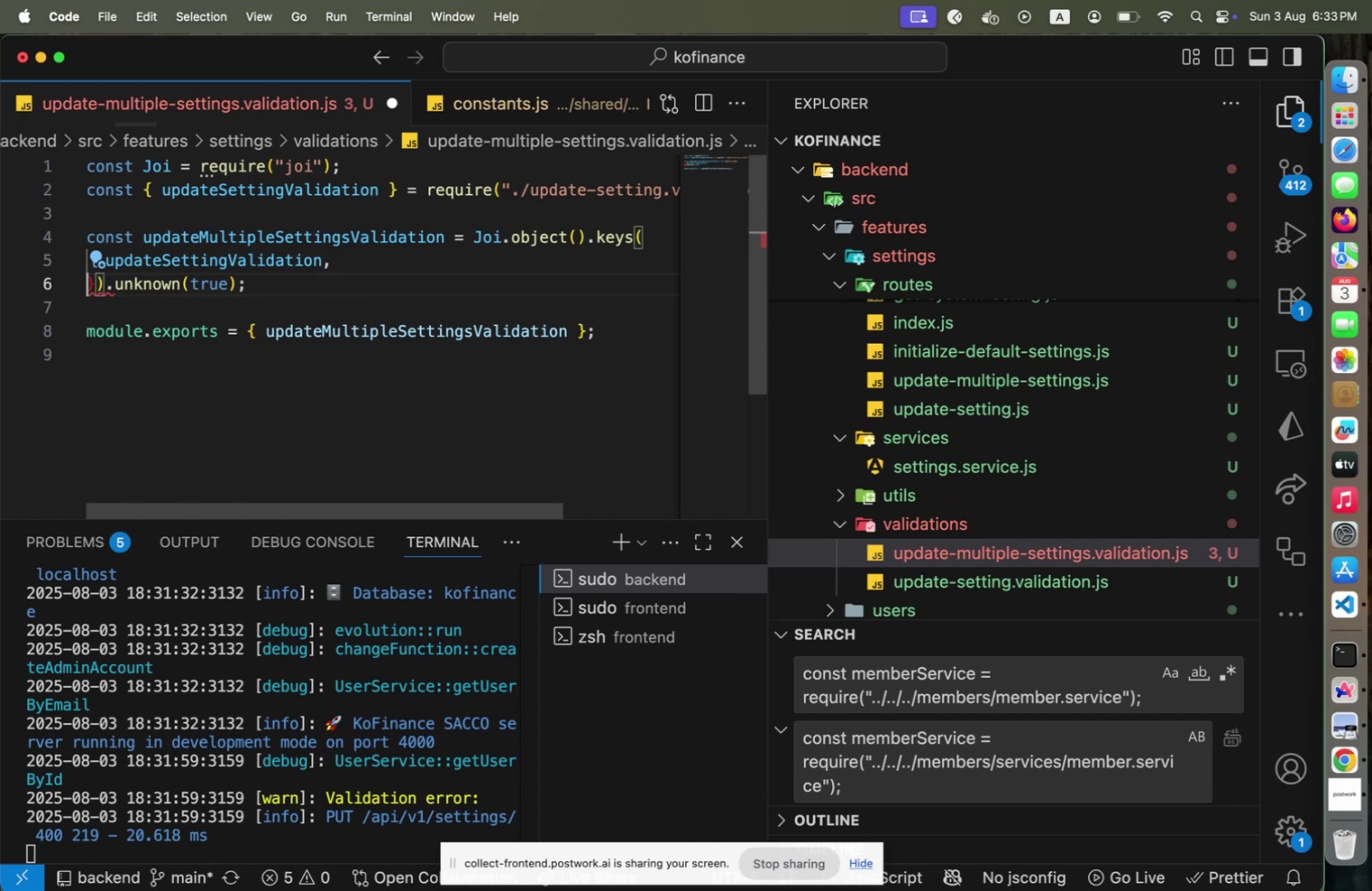 
key(Shift+ShiftLeft)
 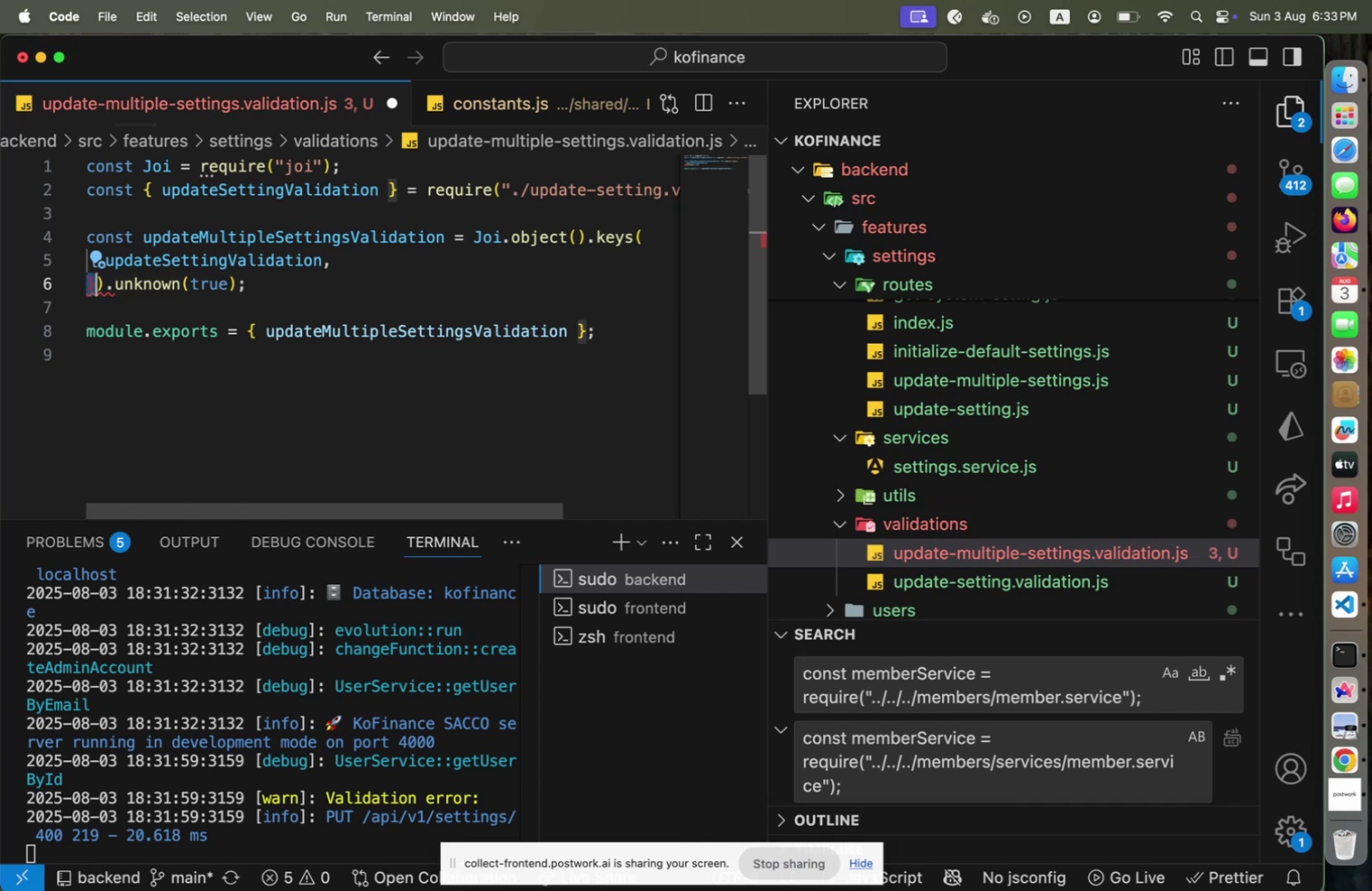 
key(Shift+ArrowRight)
 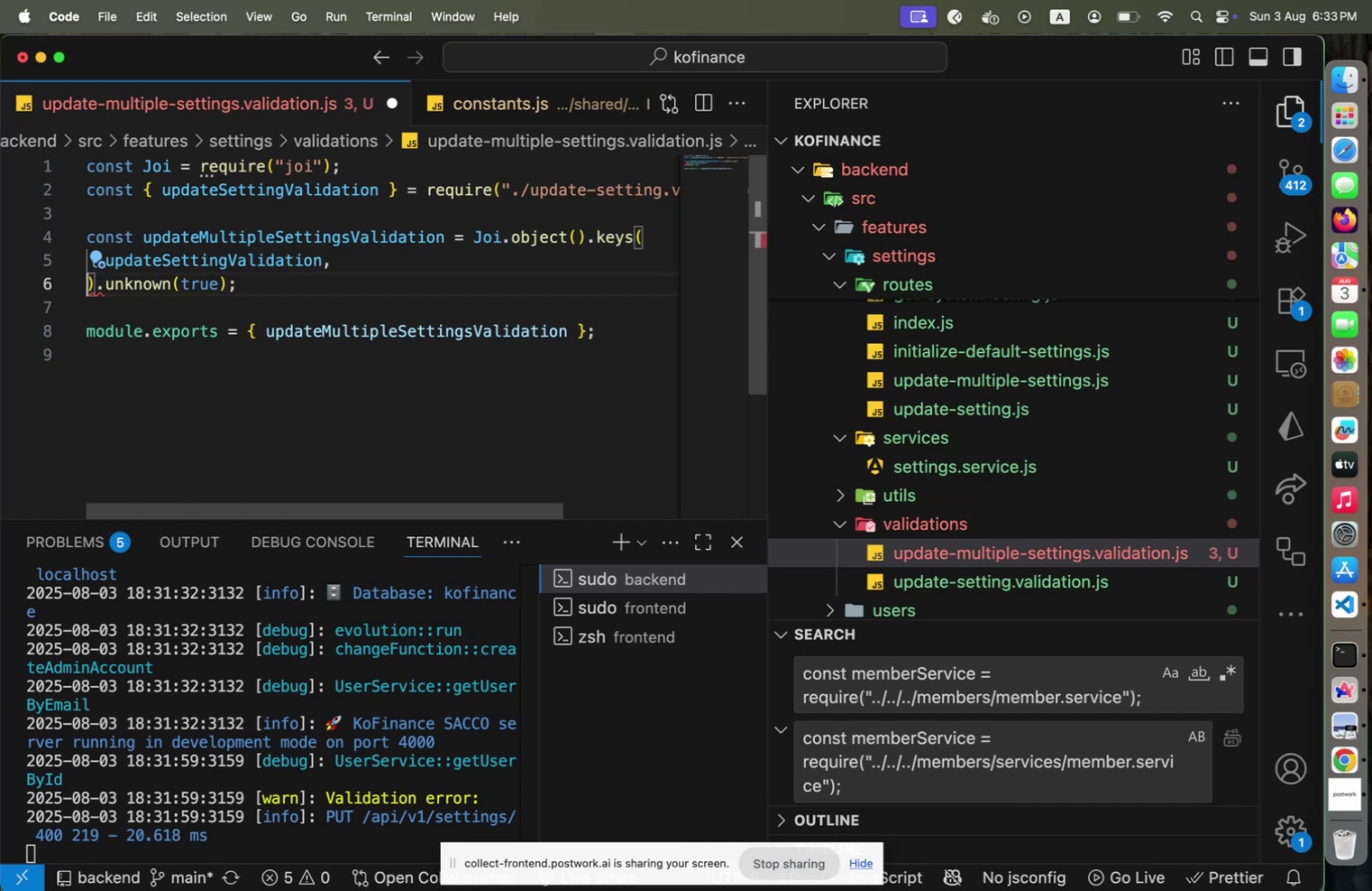 
key(Backspace)
 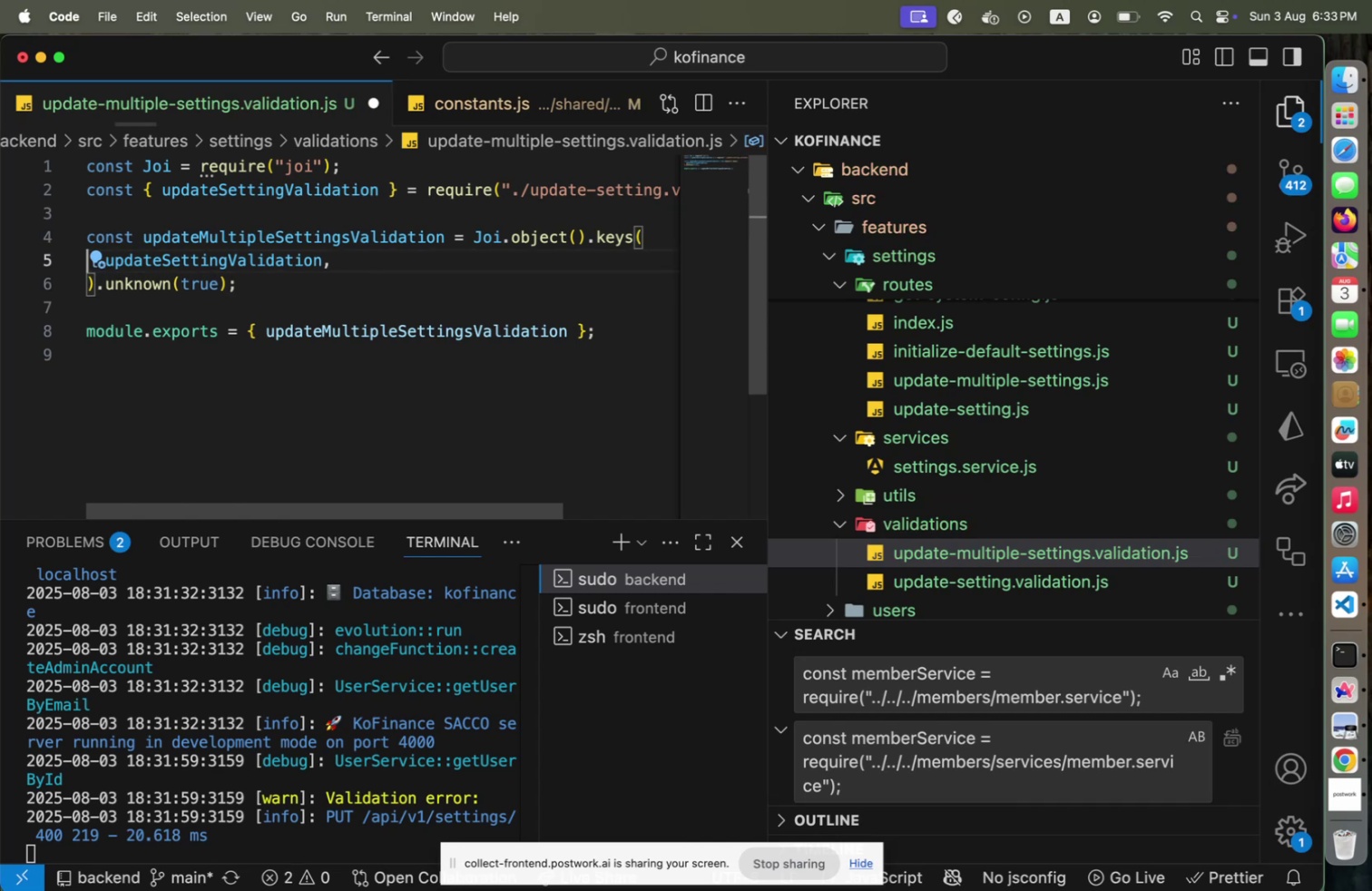 
key(ArrowUp)
 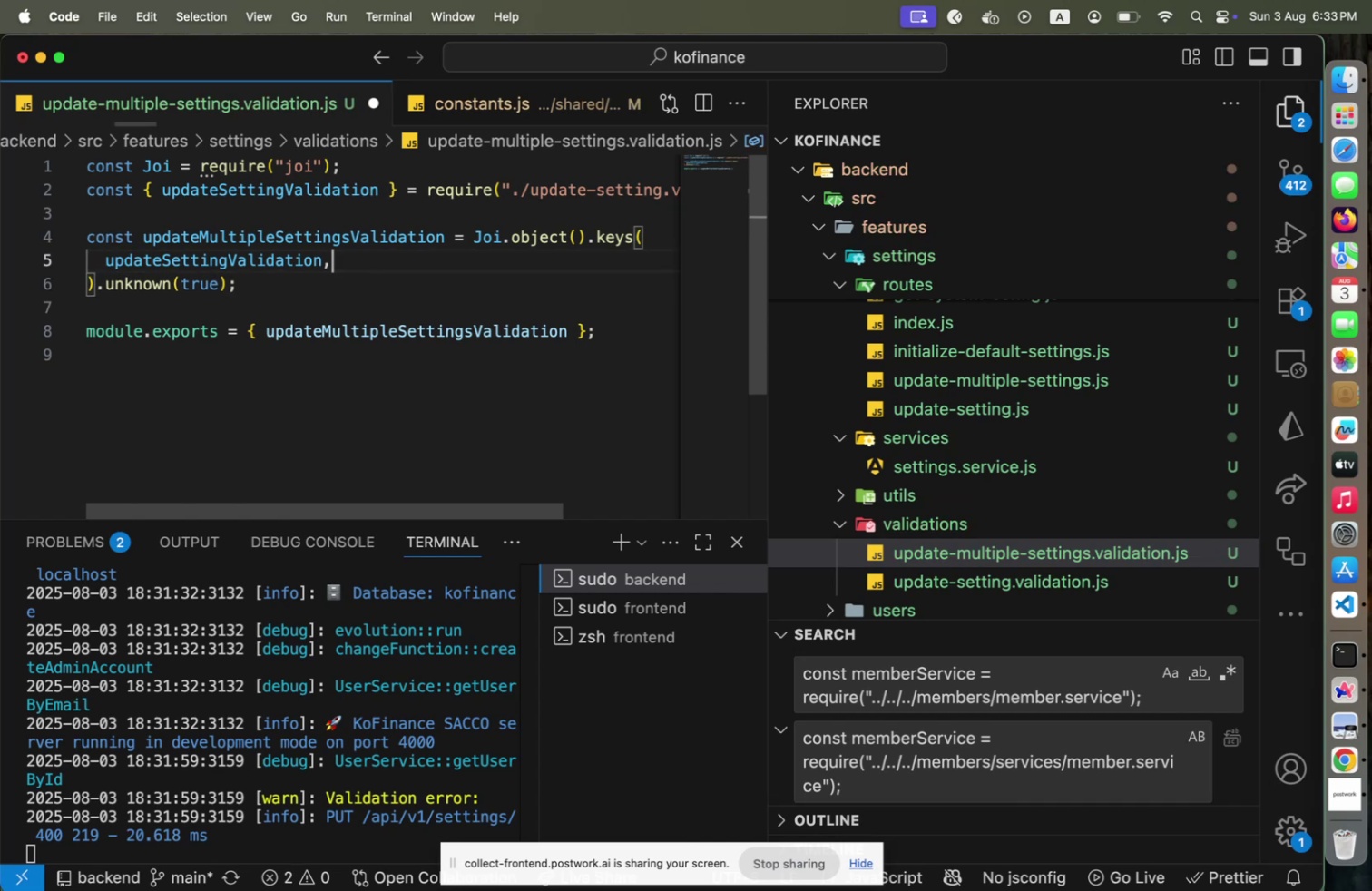 
key(End)
 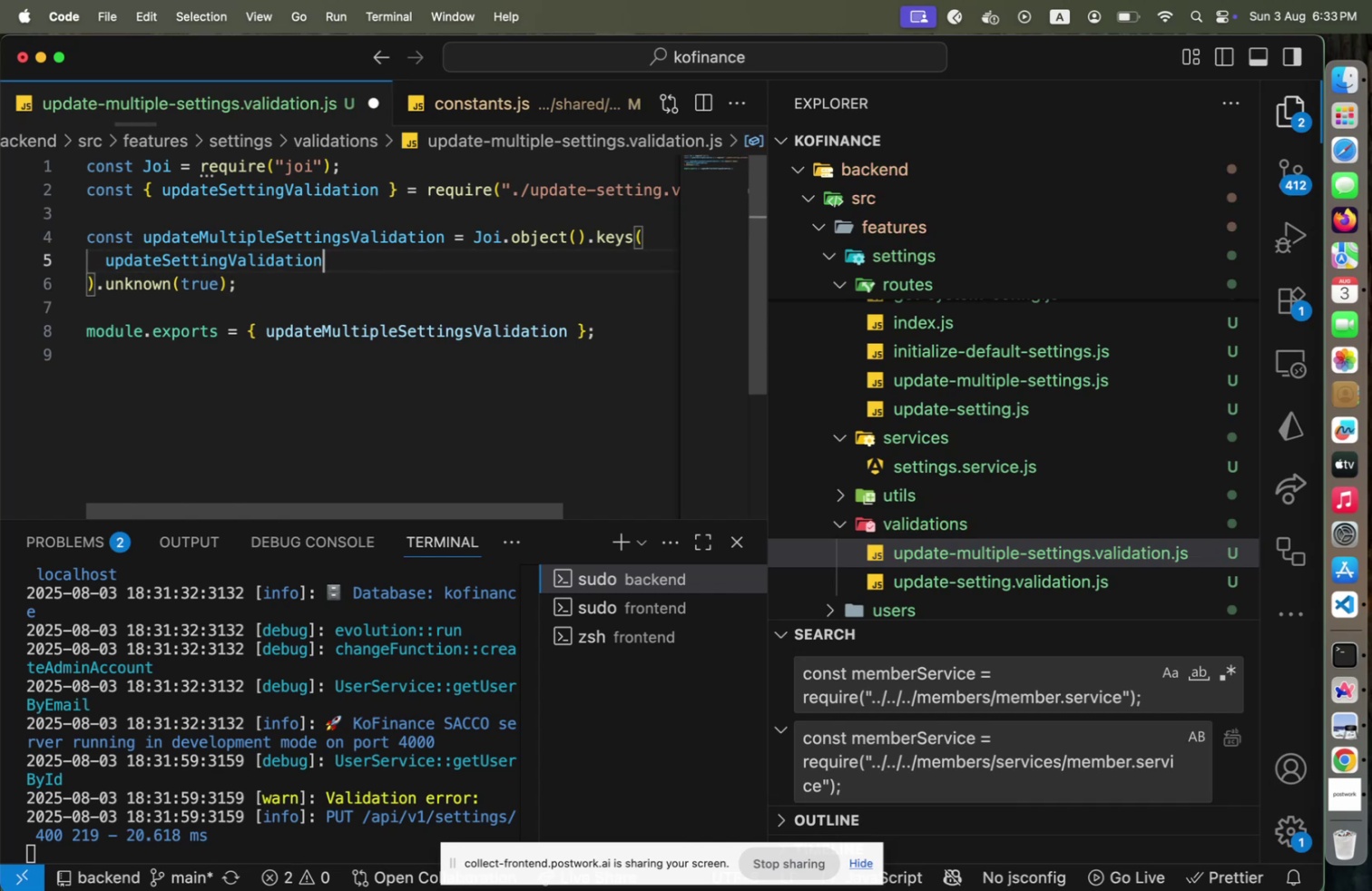 
key(Backspace)
 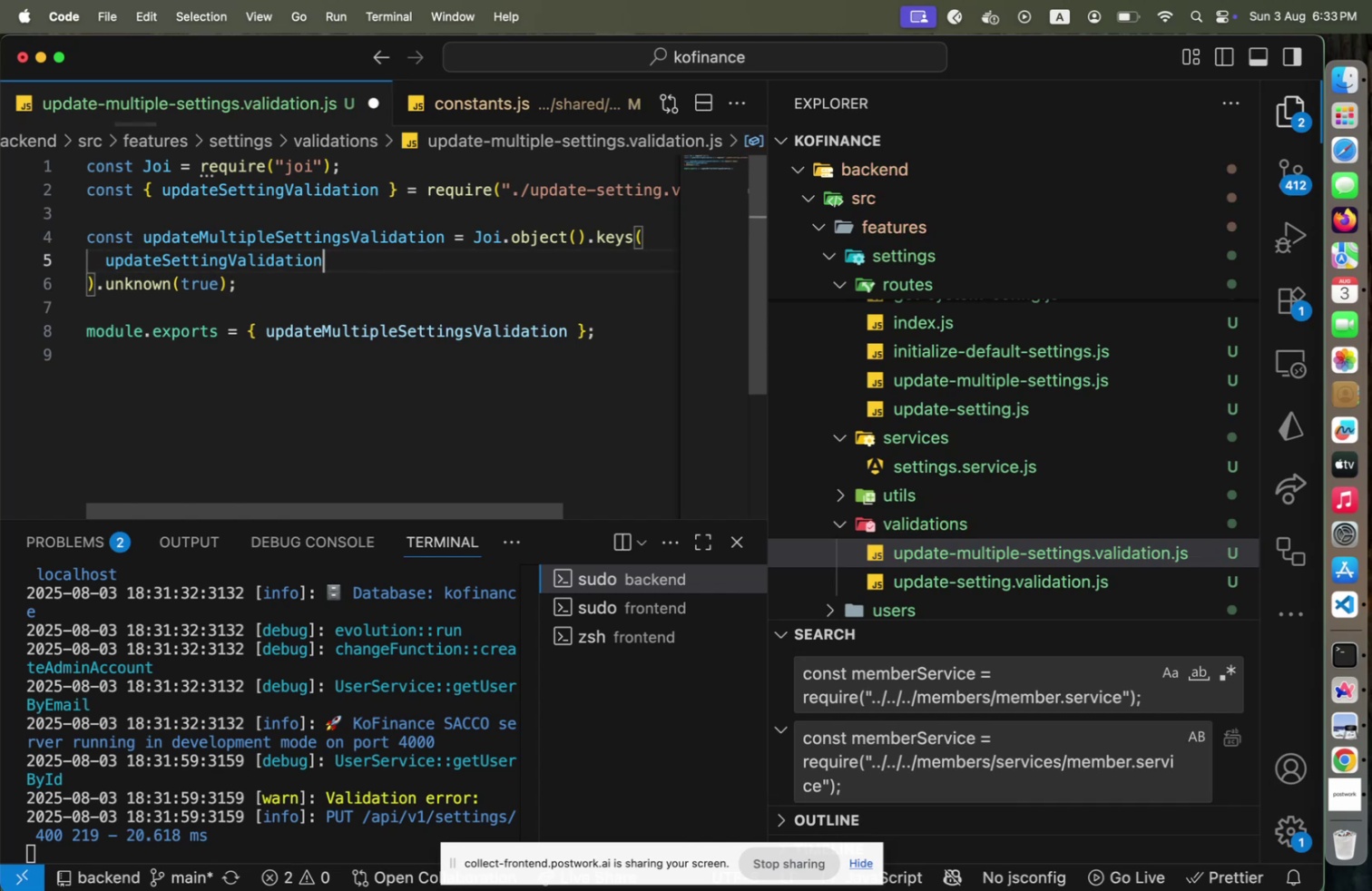 
key(Alt+Shift+F)
 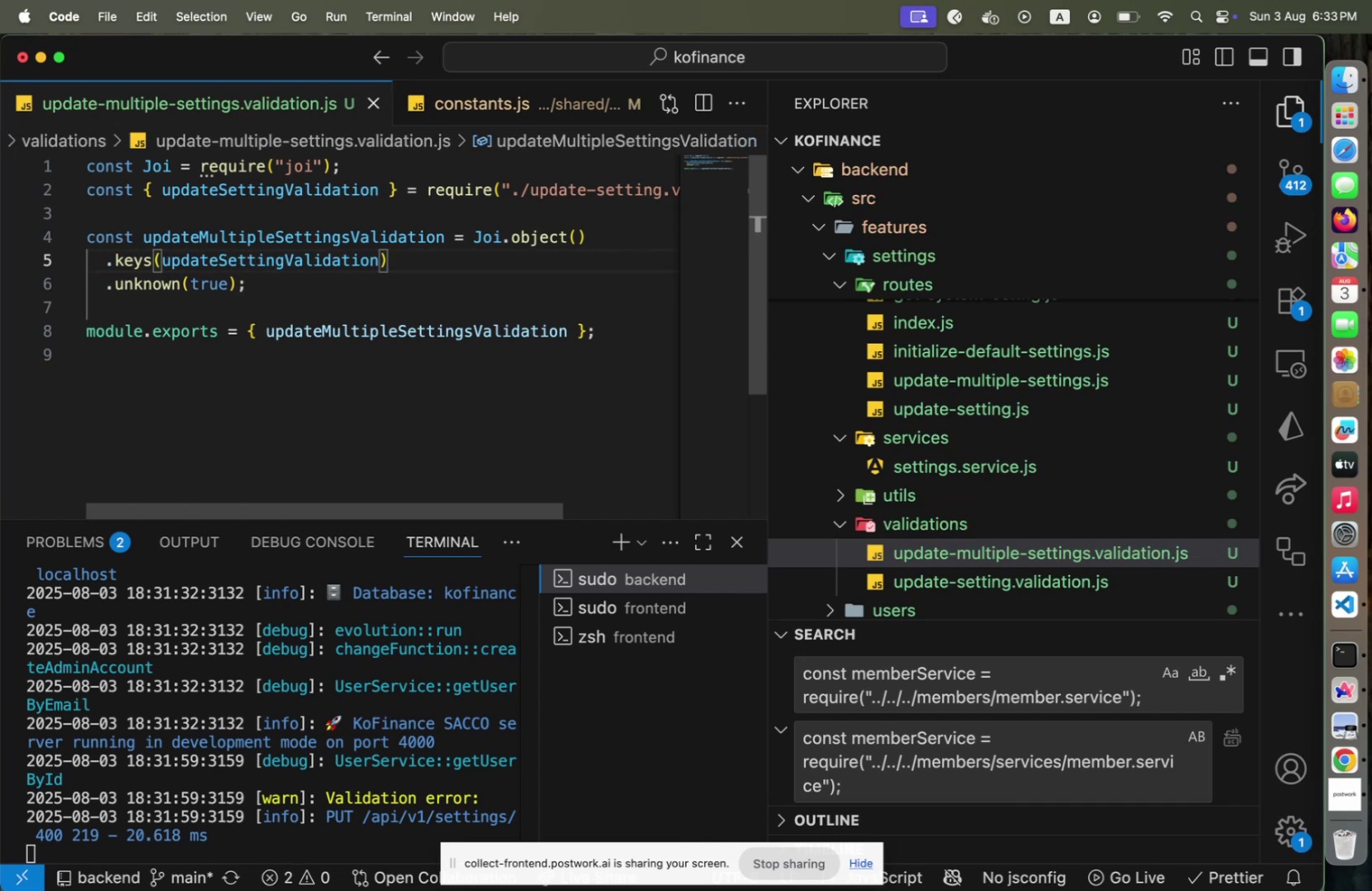 
key(Meta+CommandLeft)
 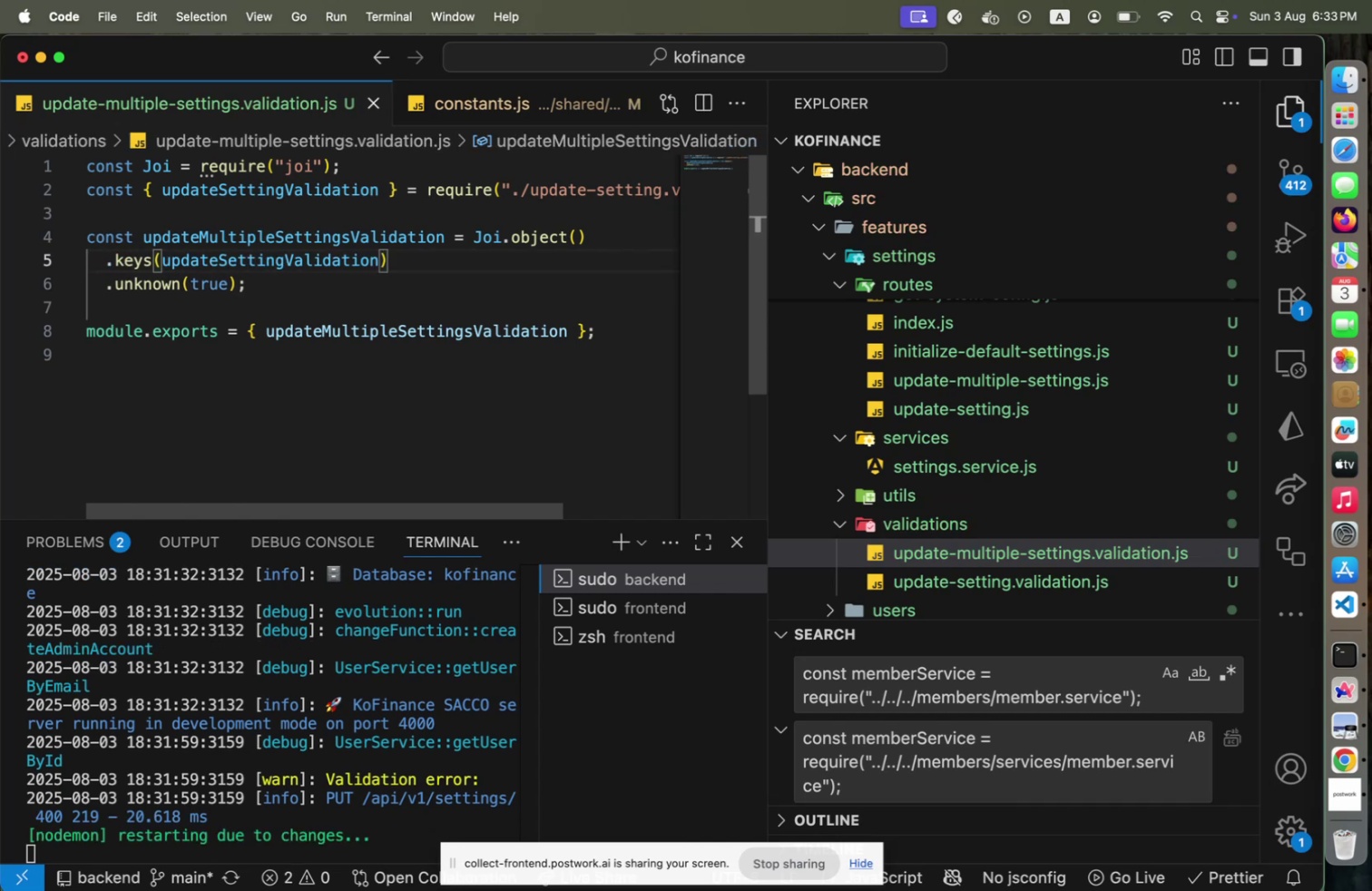 
key(Meta+S)
 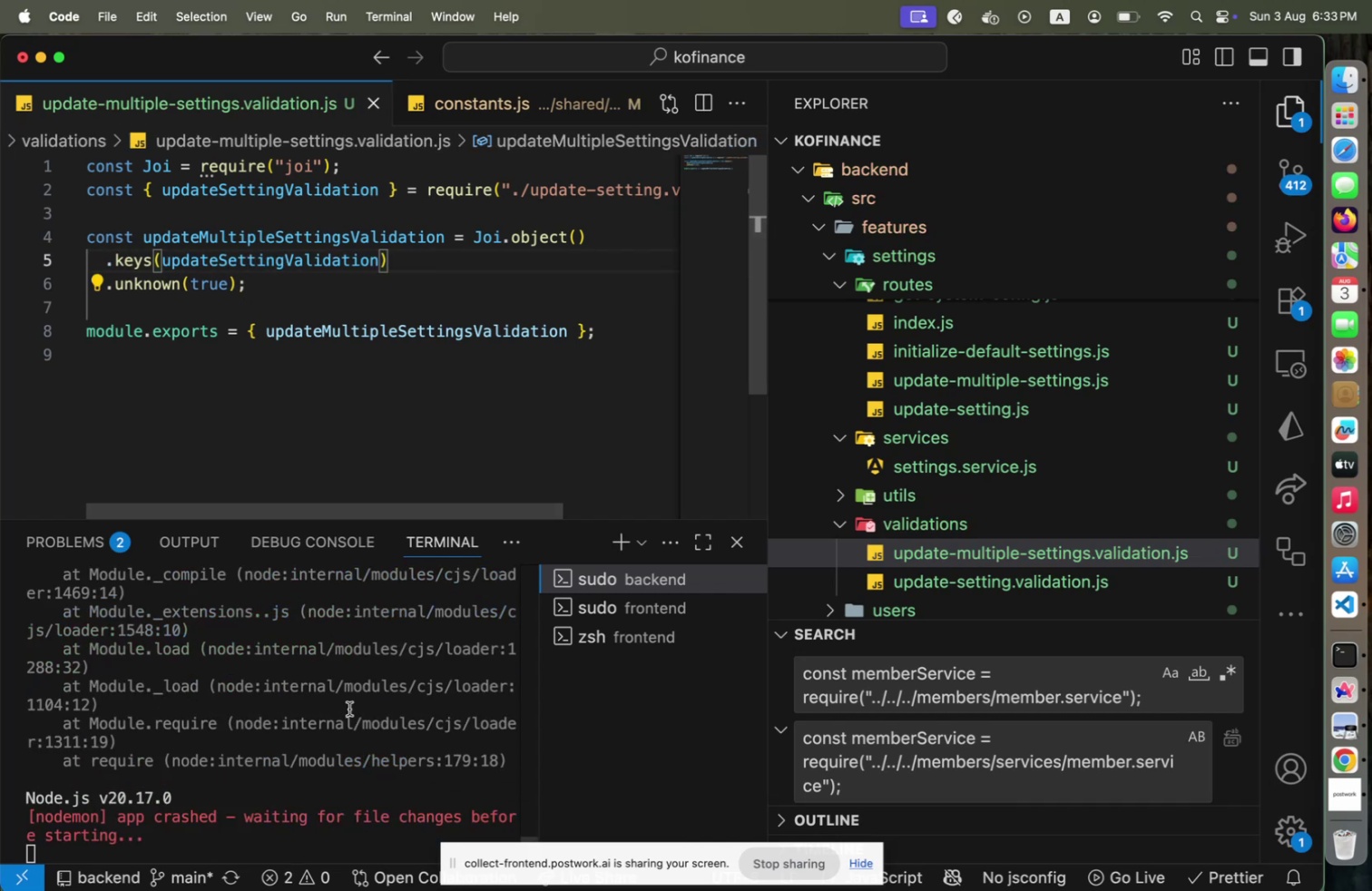 
scroll: coordinate [347, 756], scroll_direction: up, amount: 8.0
 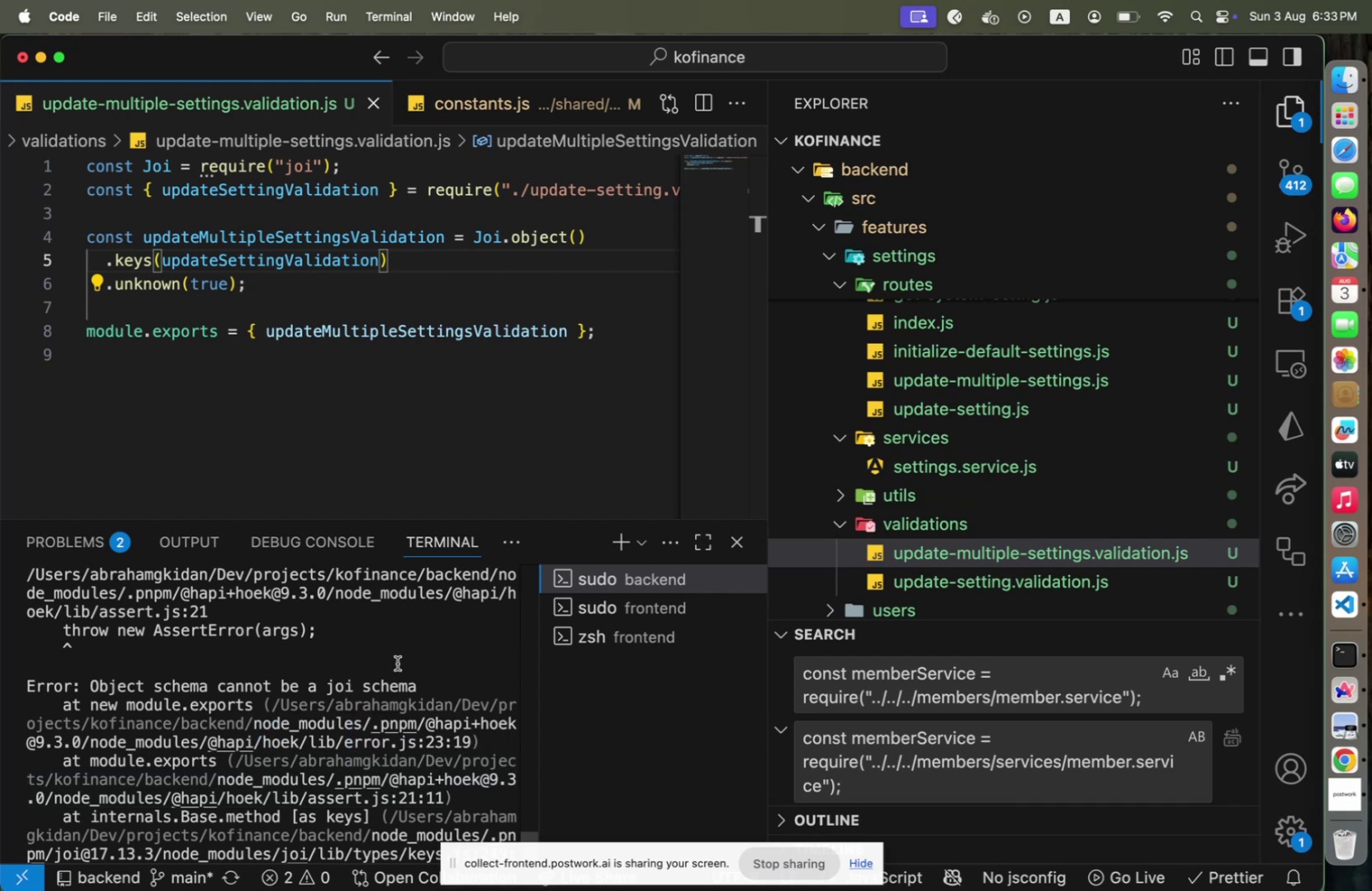 
scroll: coordinate [986, 539], scroll_direction: up, amount: 7.0
 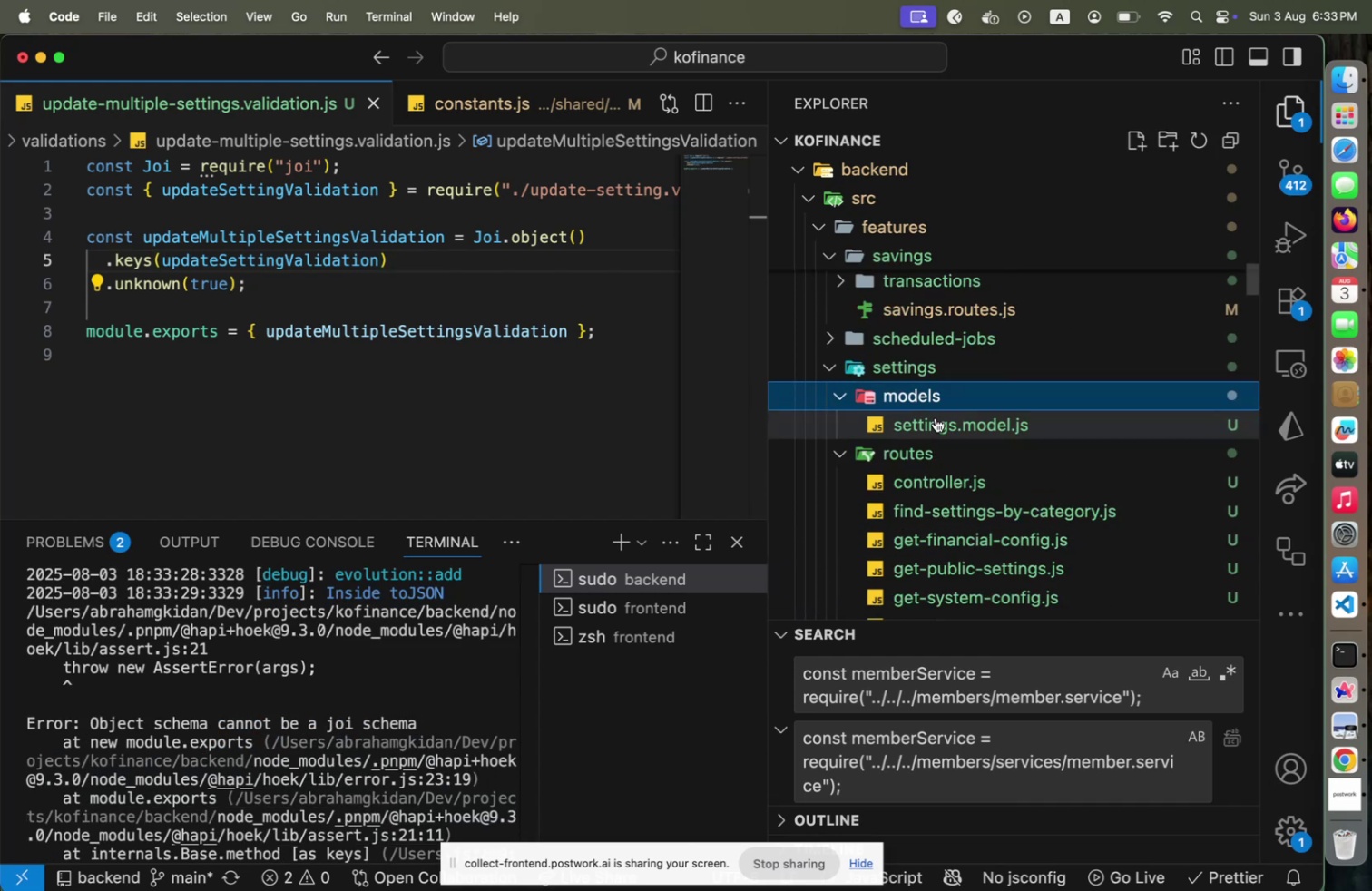 
left_click([936, 419])
 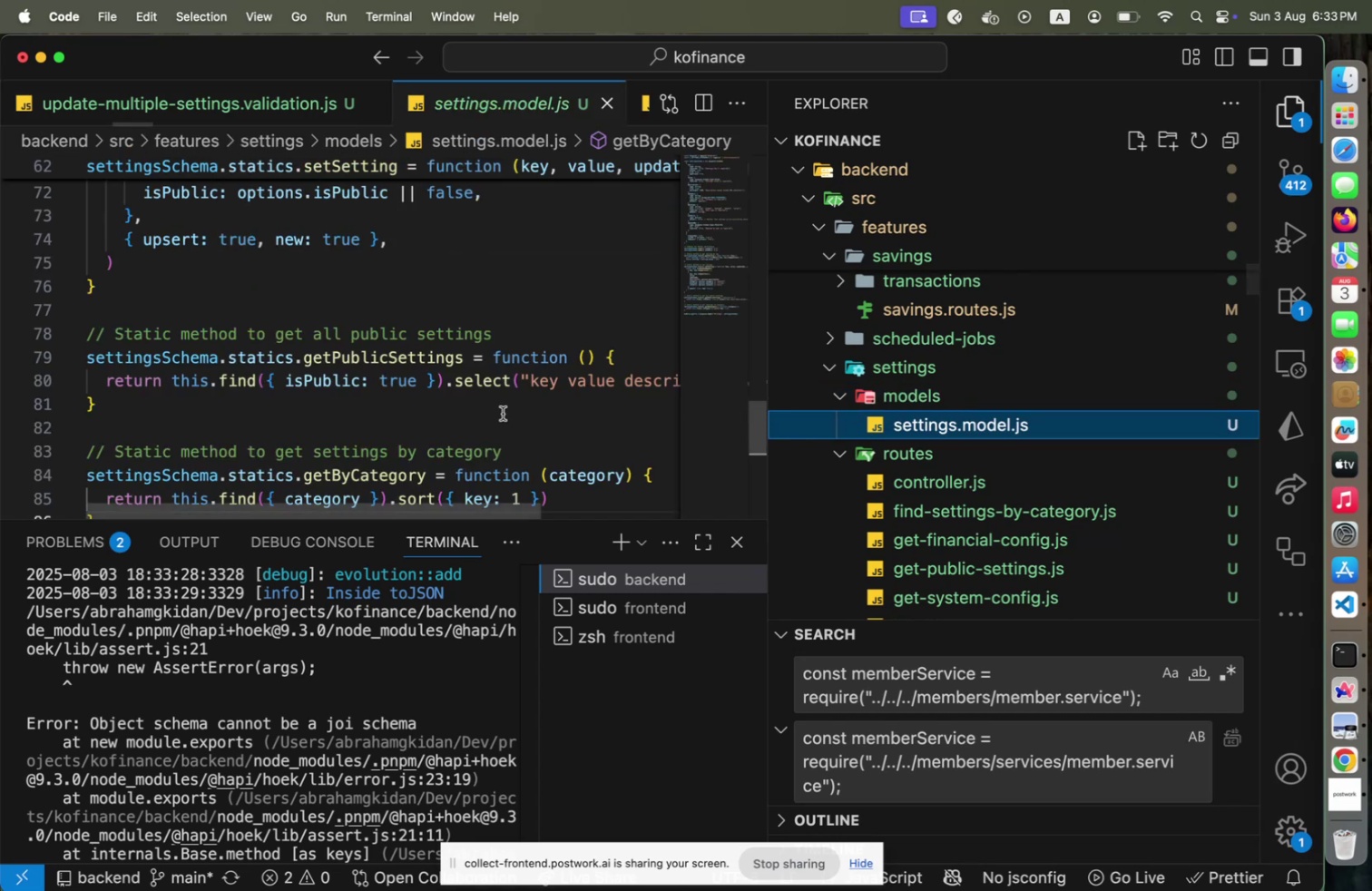 
scroll: coordinate [502, 408], scroll_direction: up, amount: 35.0
 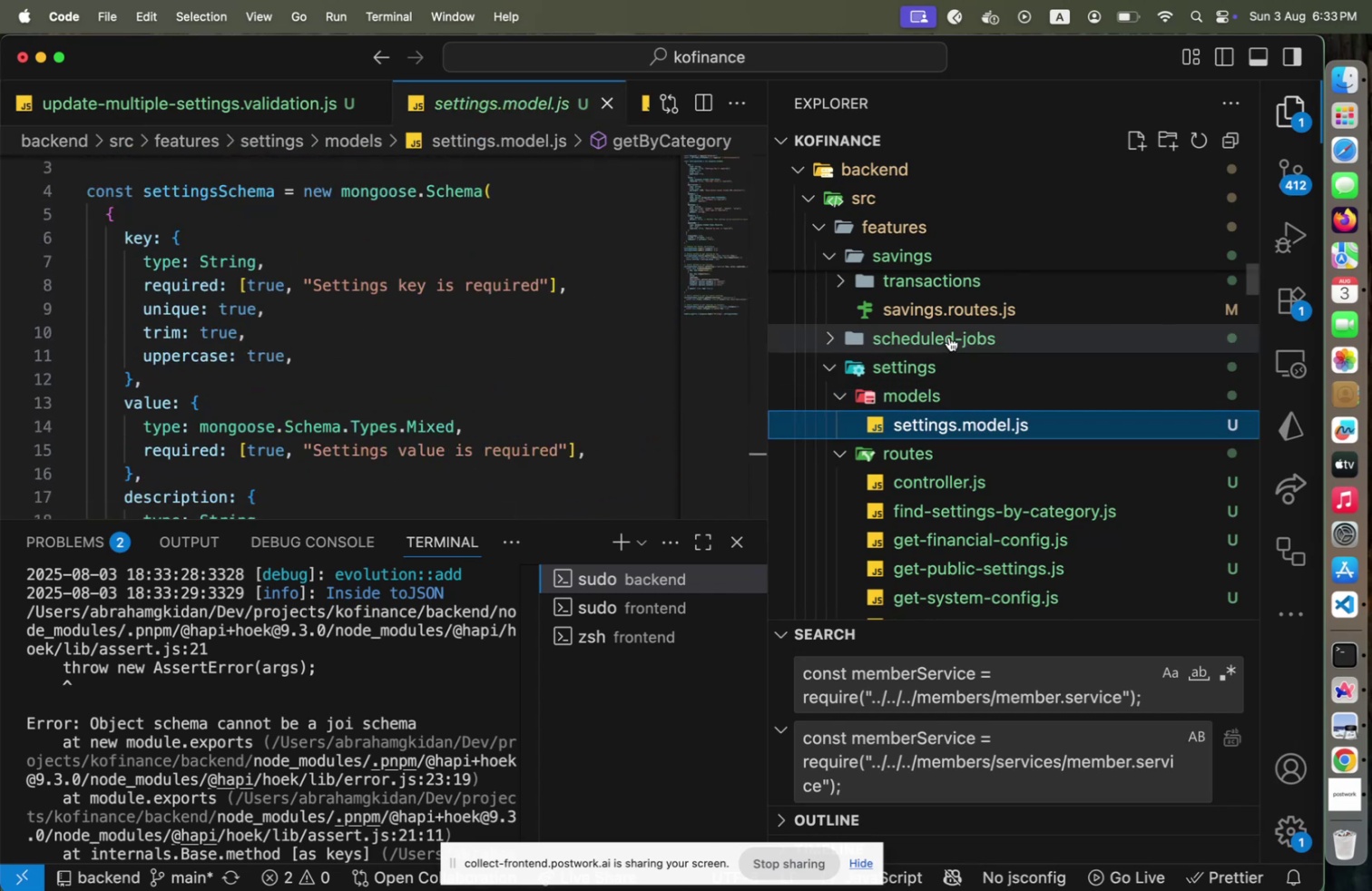 
left_click([949, 337])
 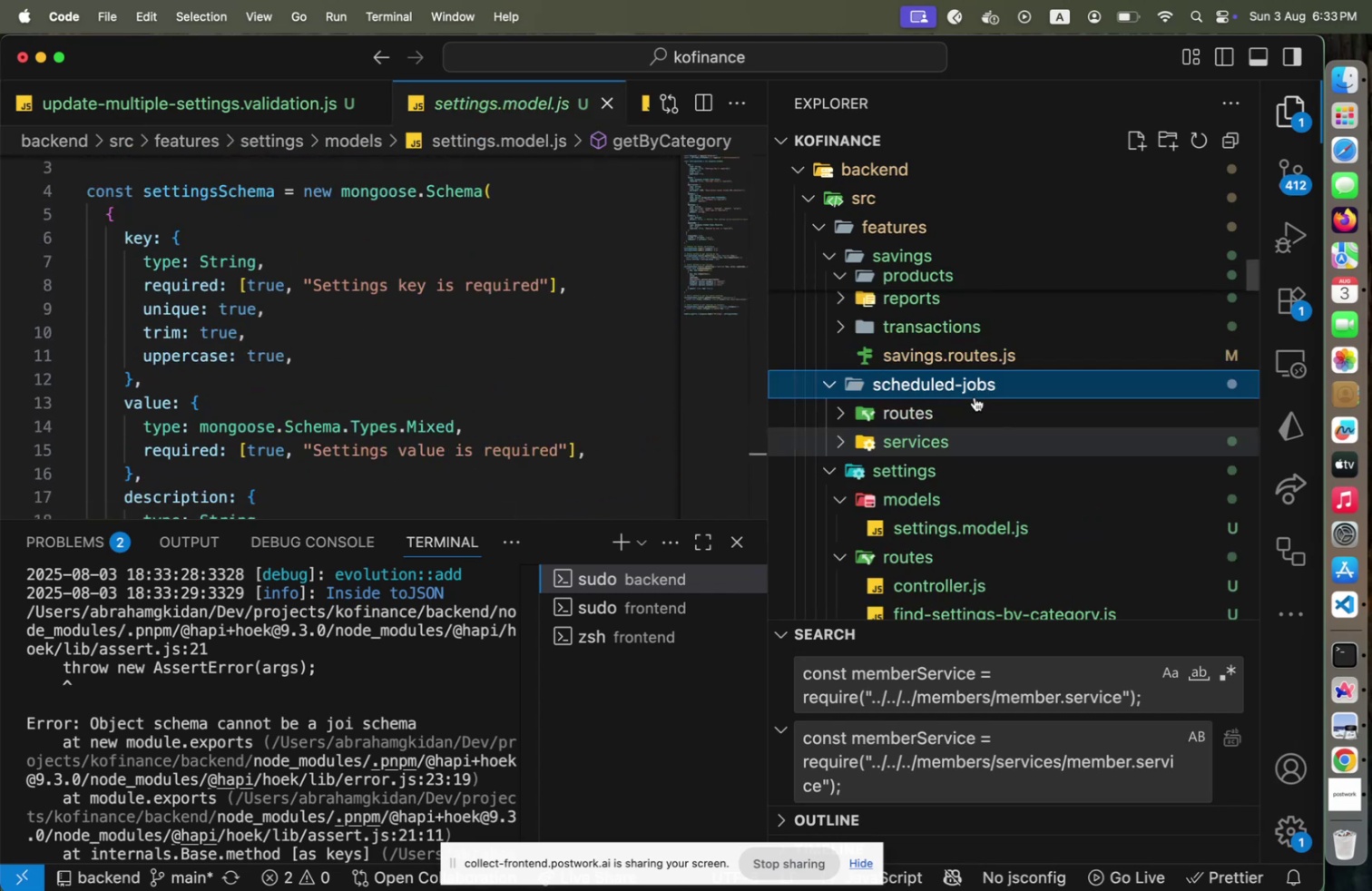 
scroll: coordinate [975, 397], scroll_direction: up, amount: 3.0
 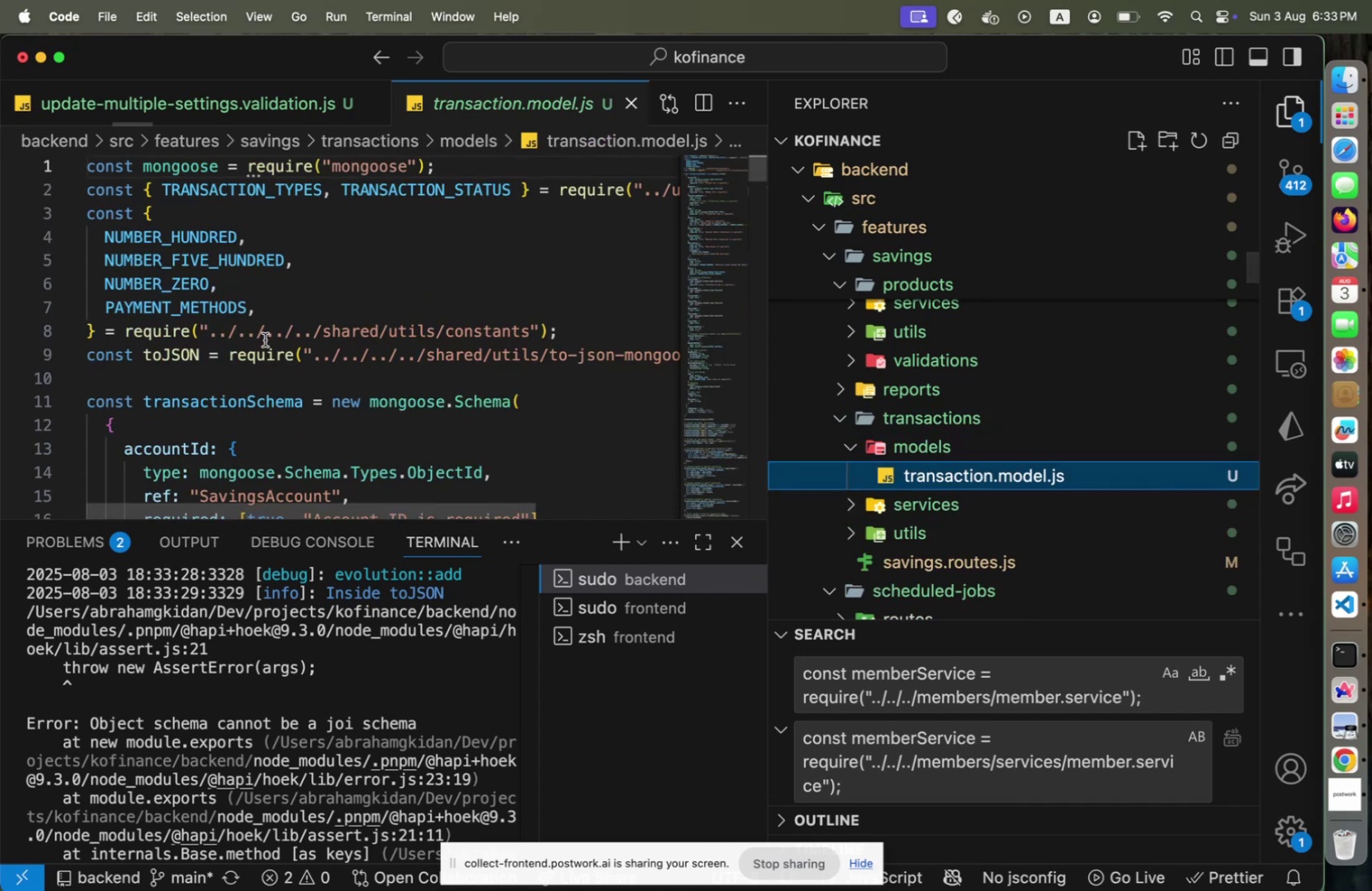 
left_click([70, 399])
 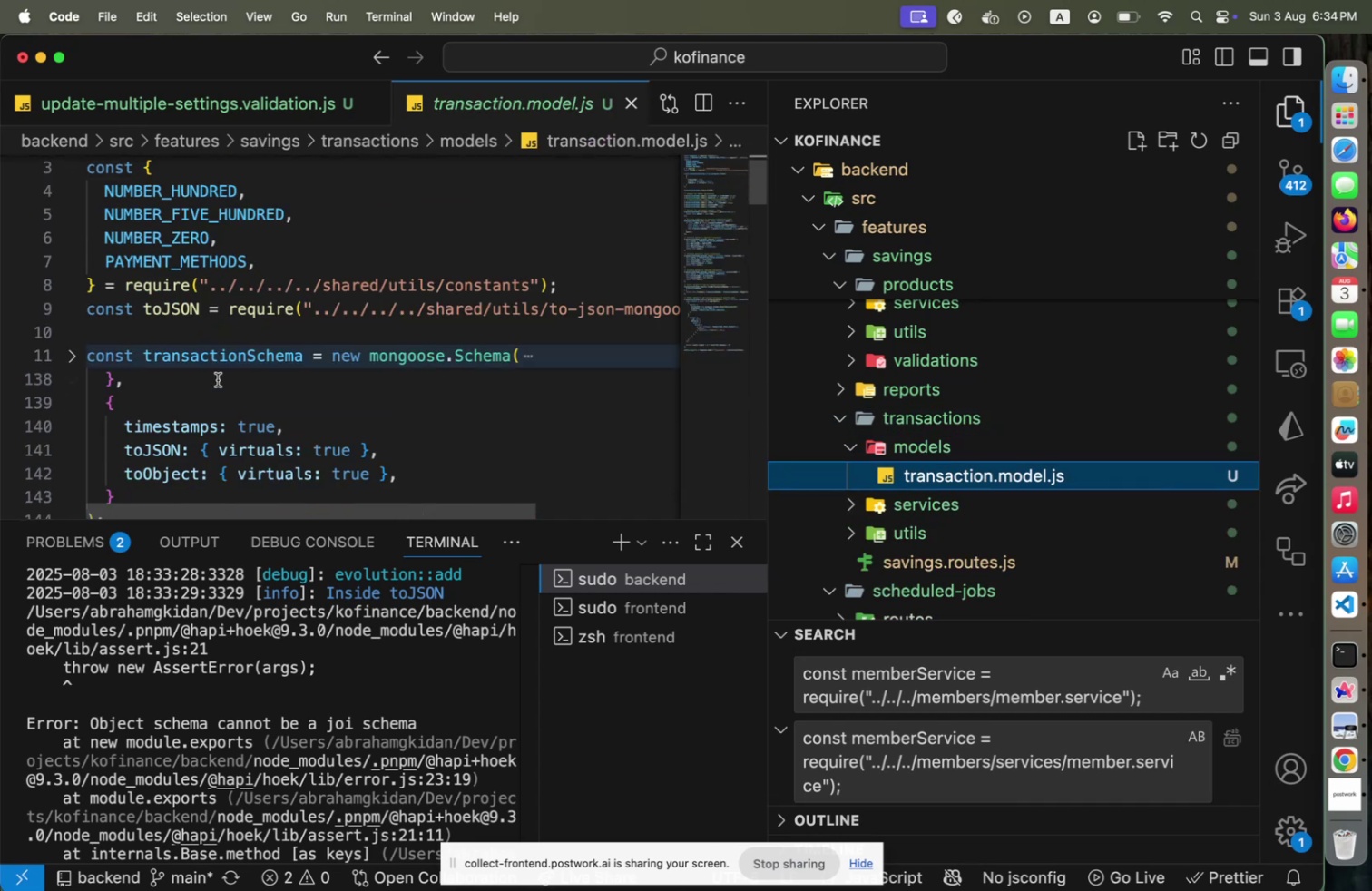 
scroll: coordinate [218, 379], scroll_direction: down, amount: 5.0
 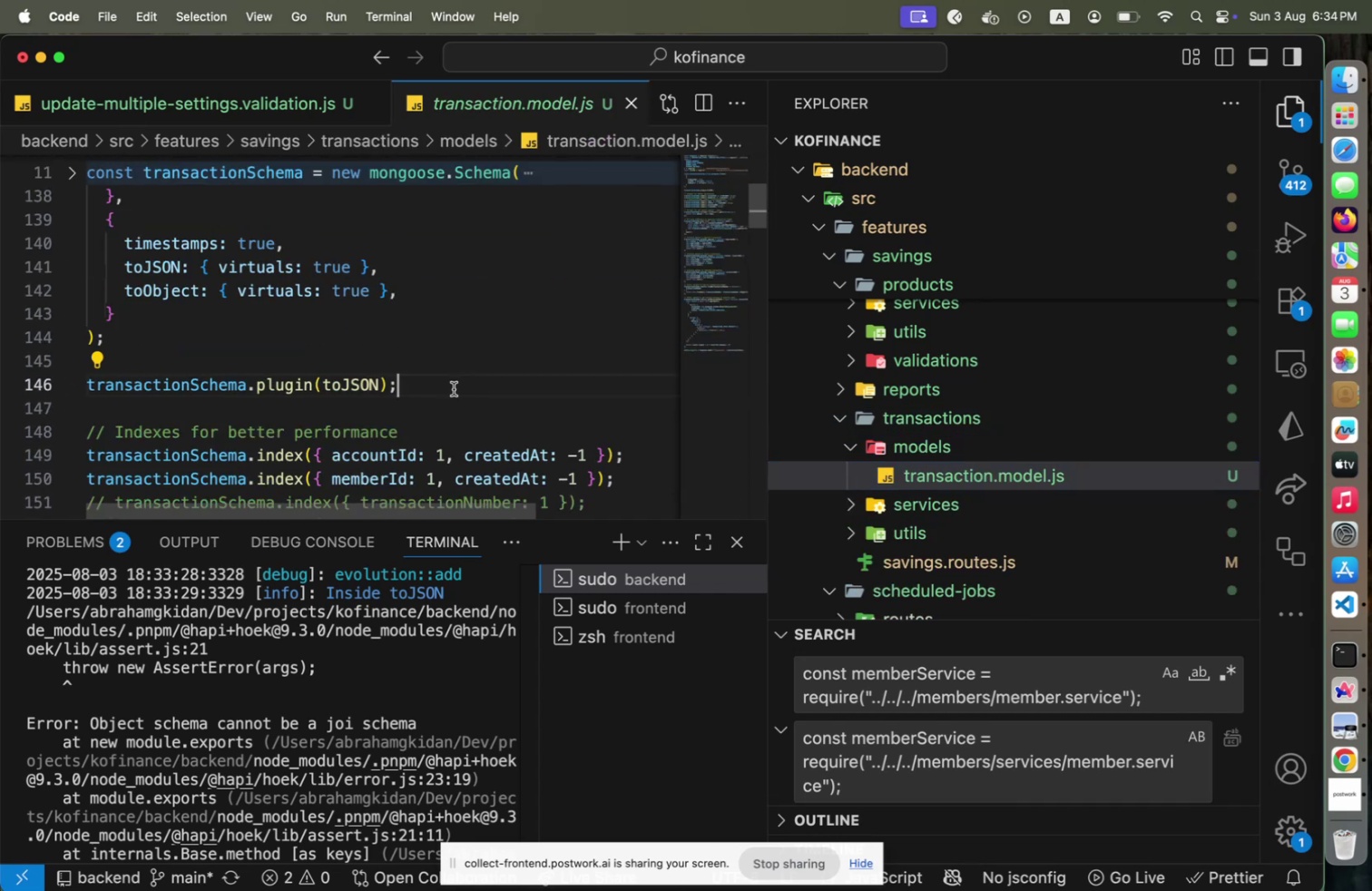 
key(Shift+ArrowDown)
 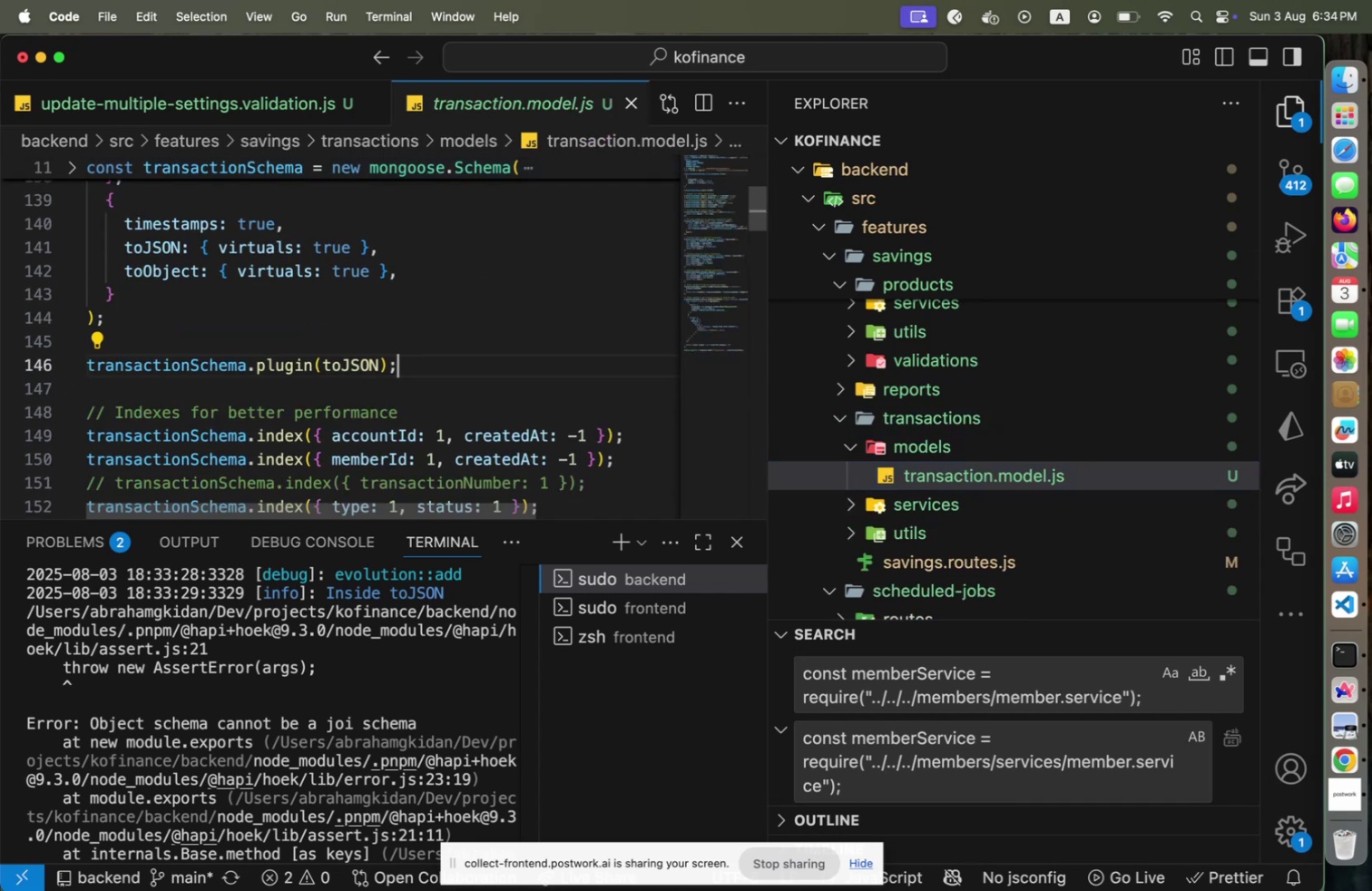 
key(Shift+ArrowUp)
 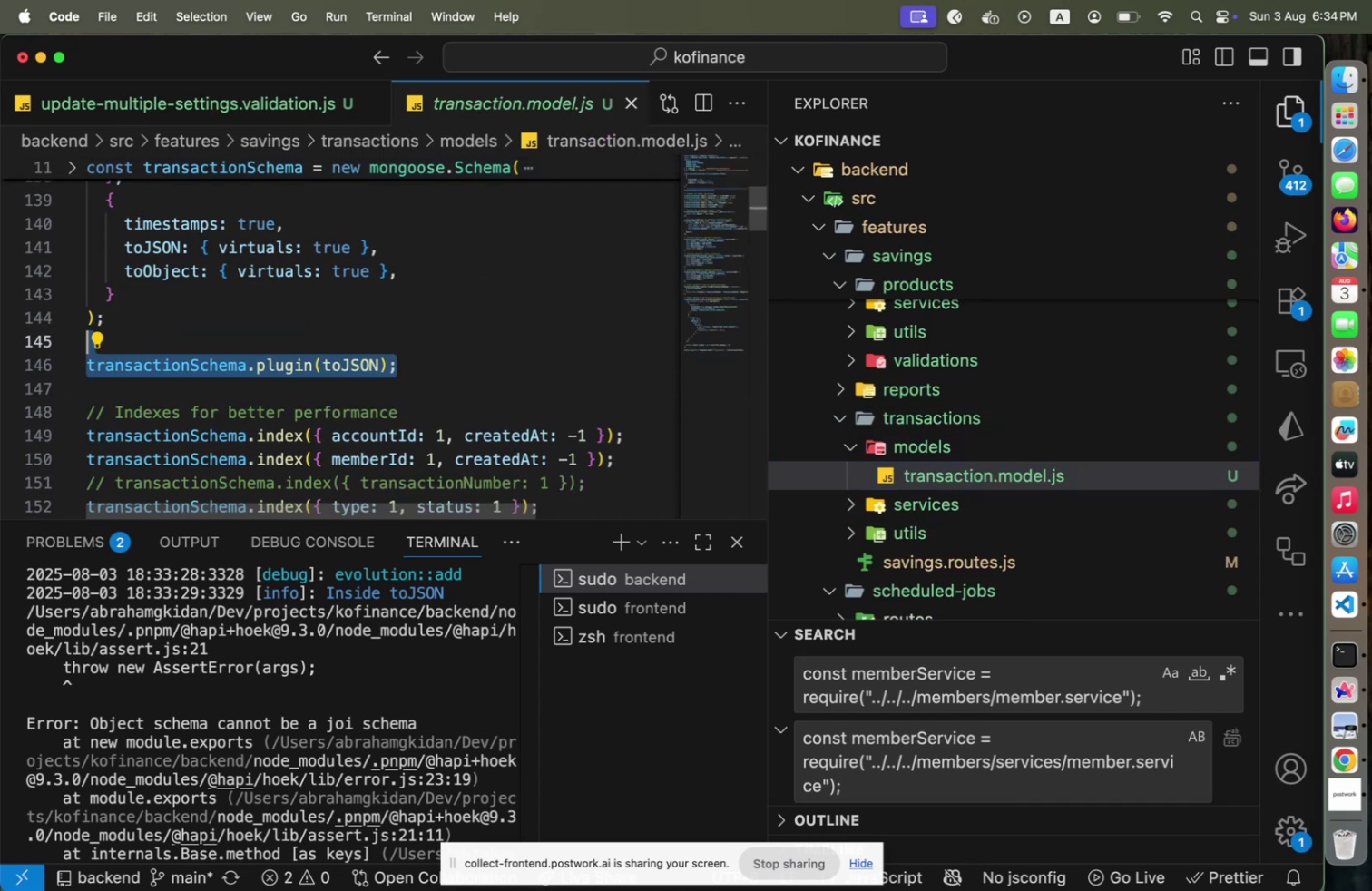 
key(Shift+ArrowUp)
 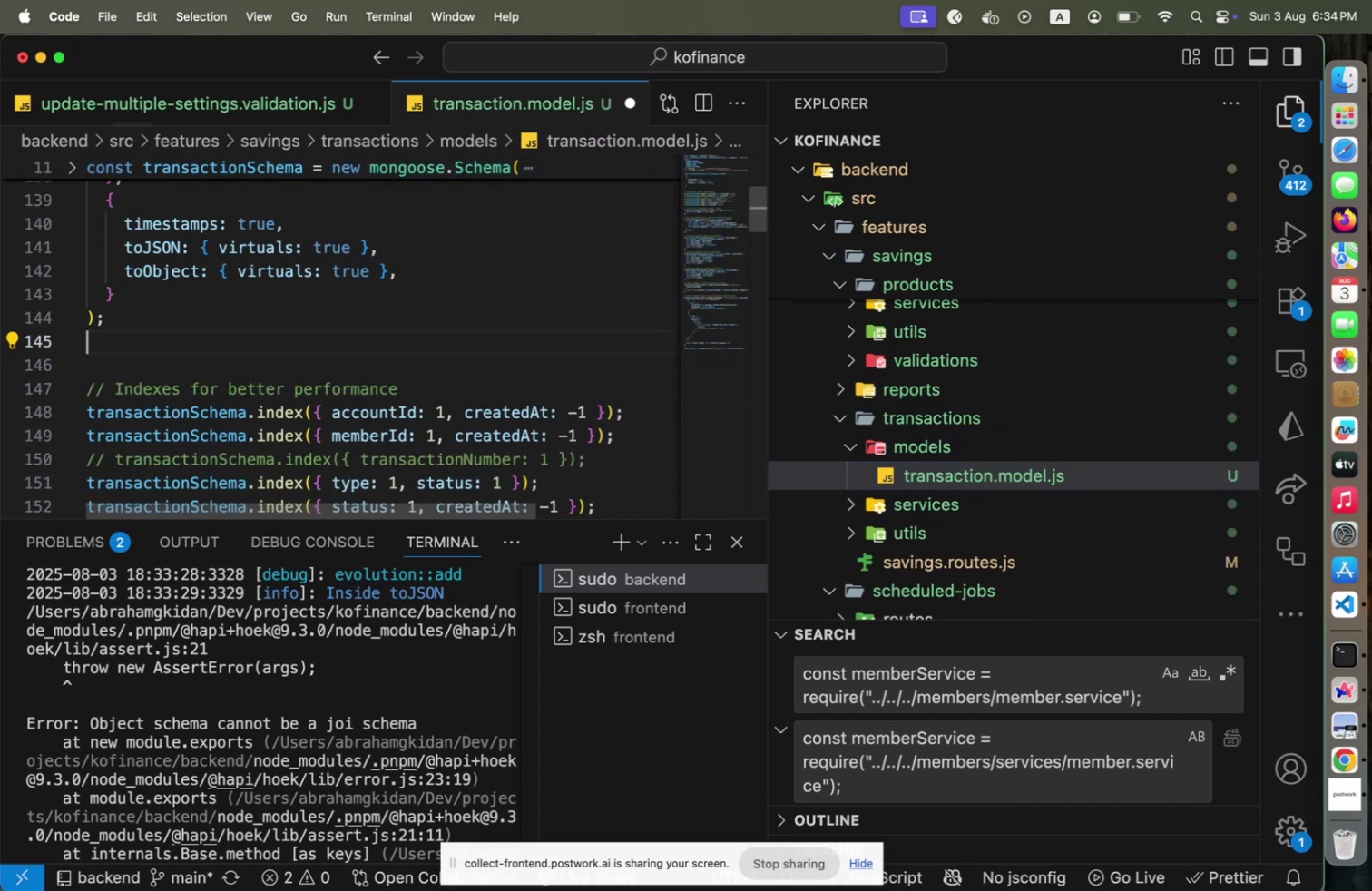 
key(Backspace)
 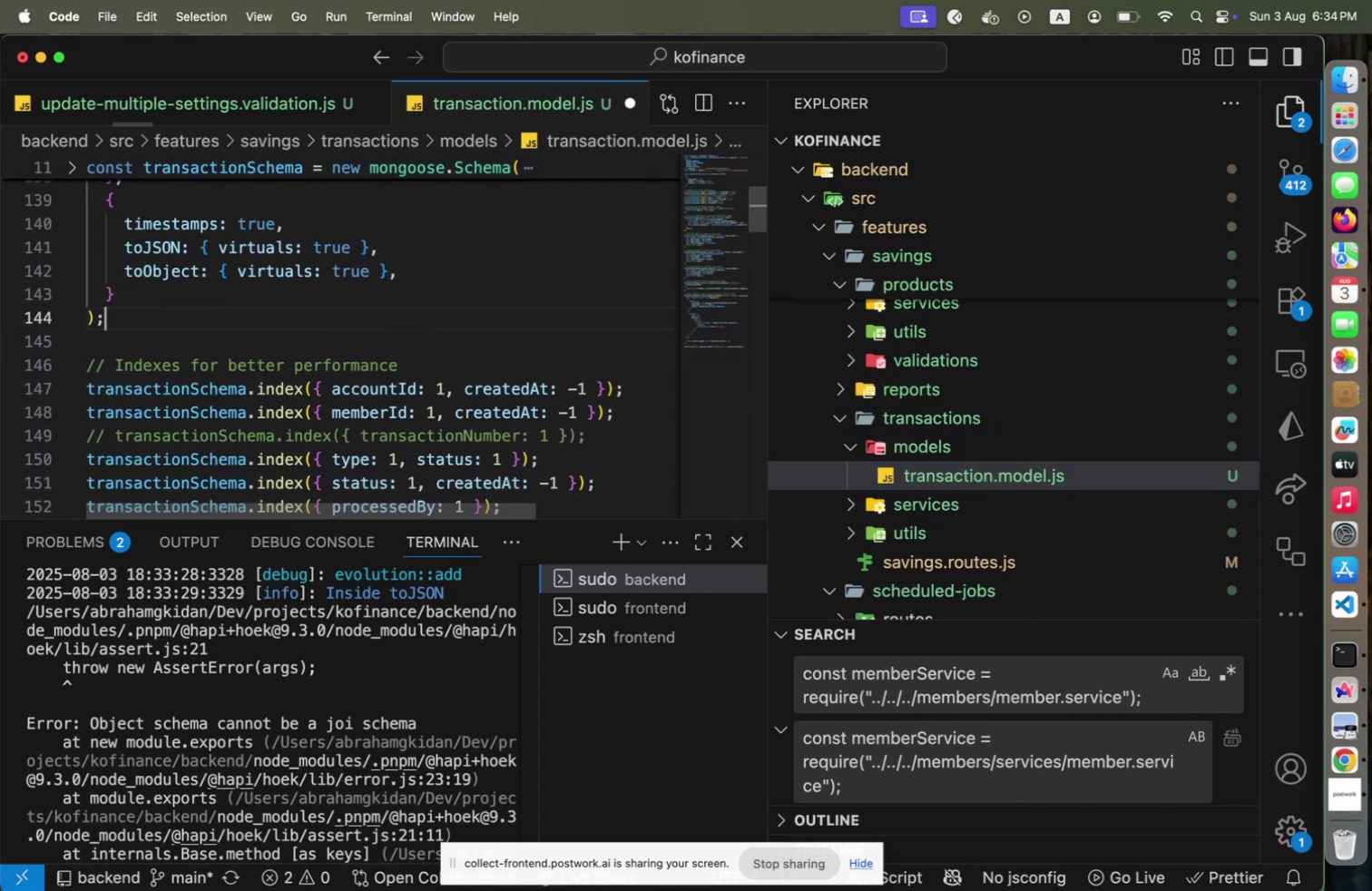 
key(Backspace)
 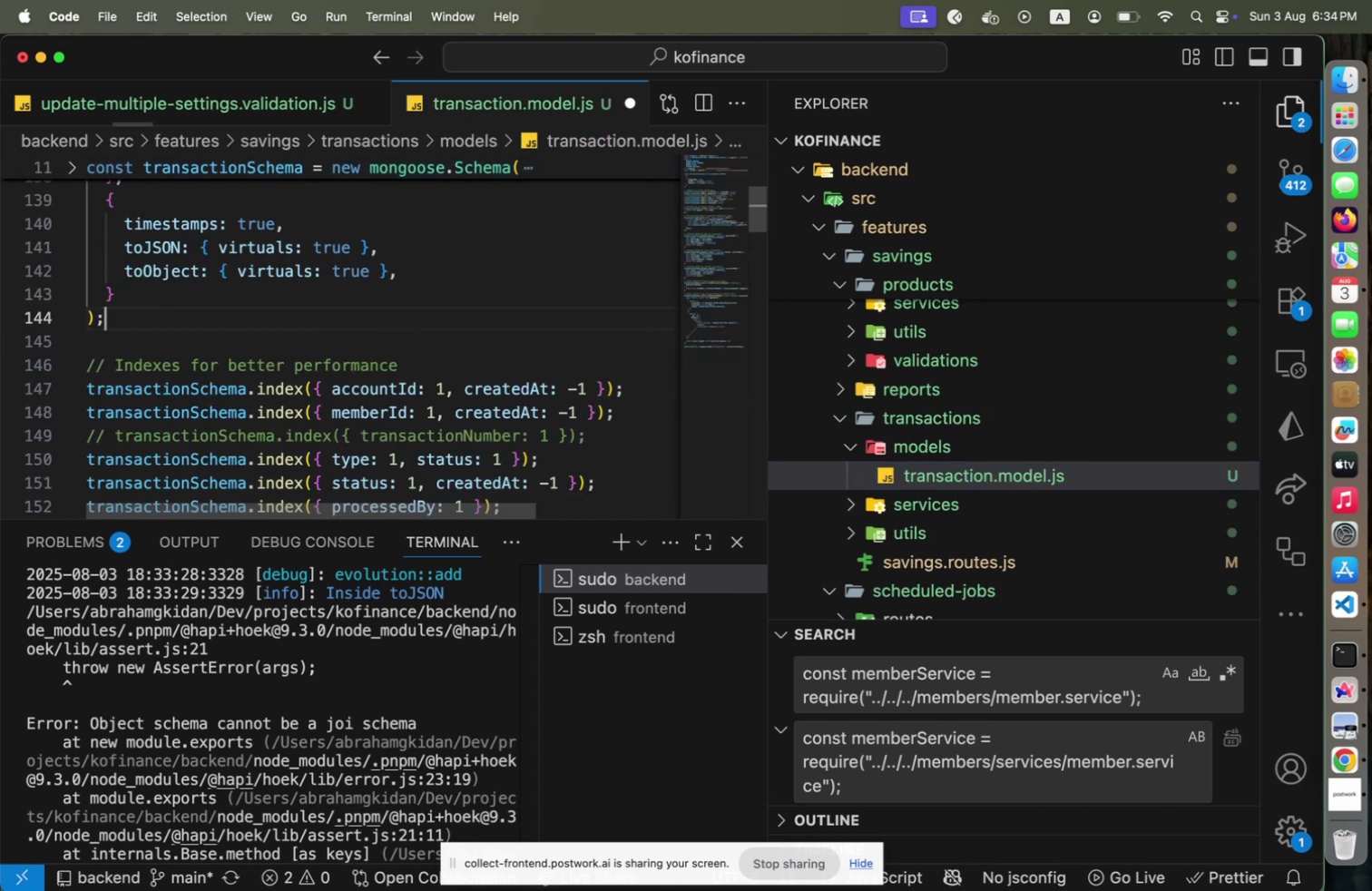 
key(Meta+CommandLeft)
 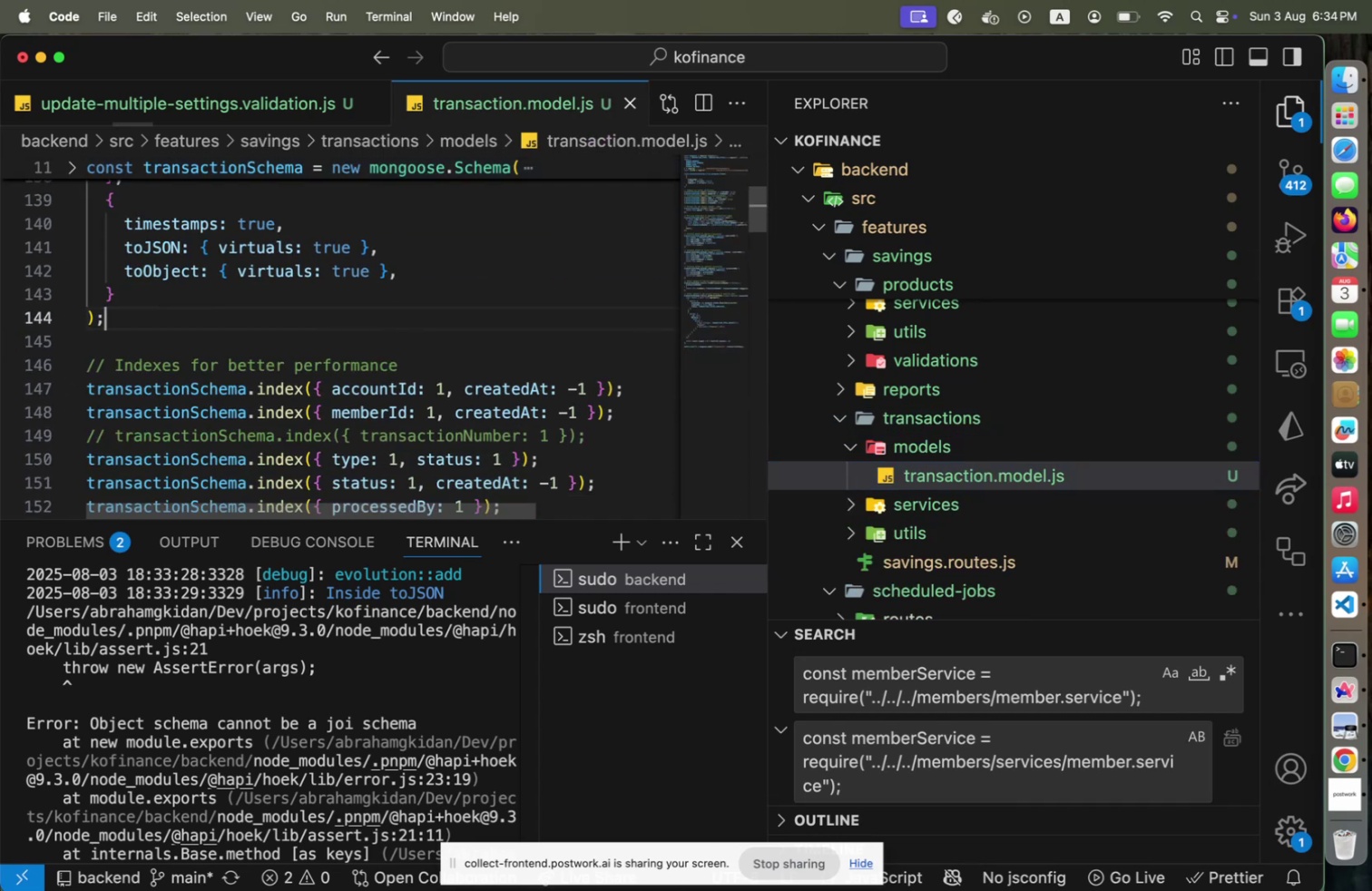 
key(Meta+S)
 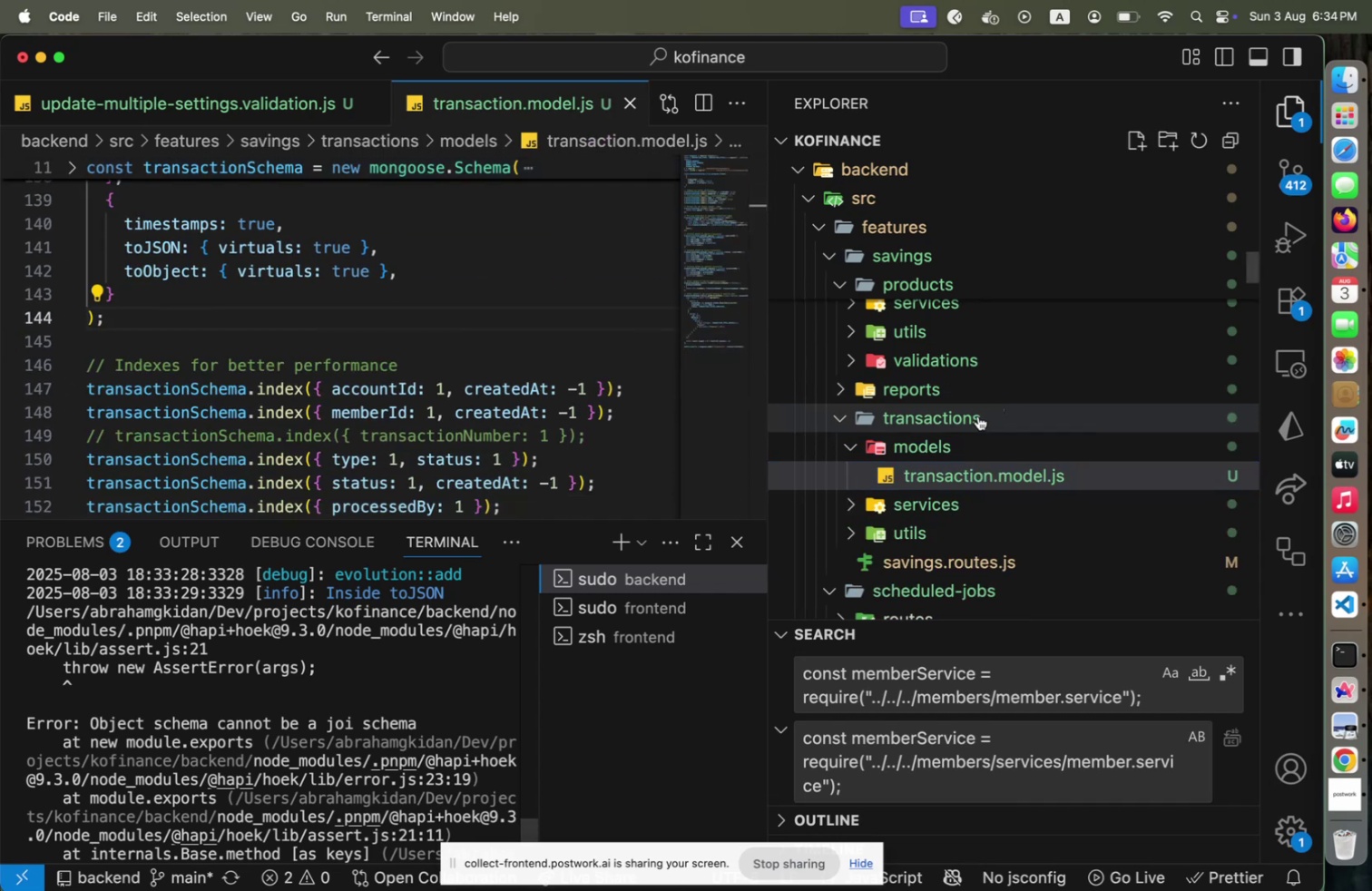 
left_click([978, 416])
 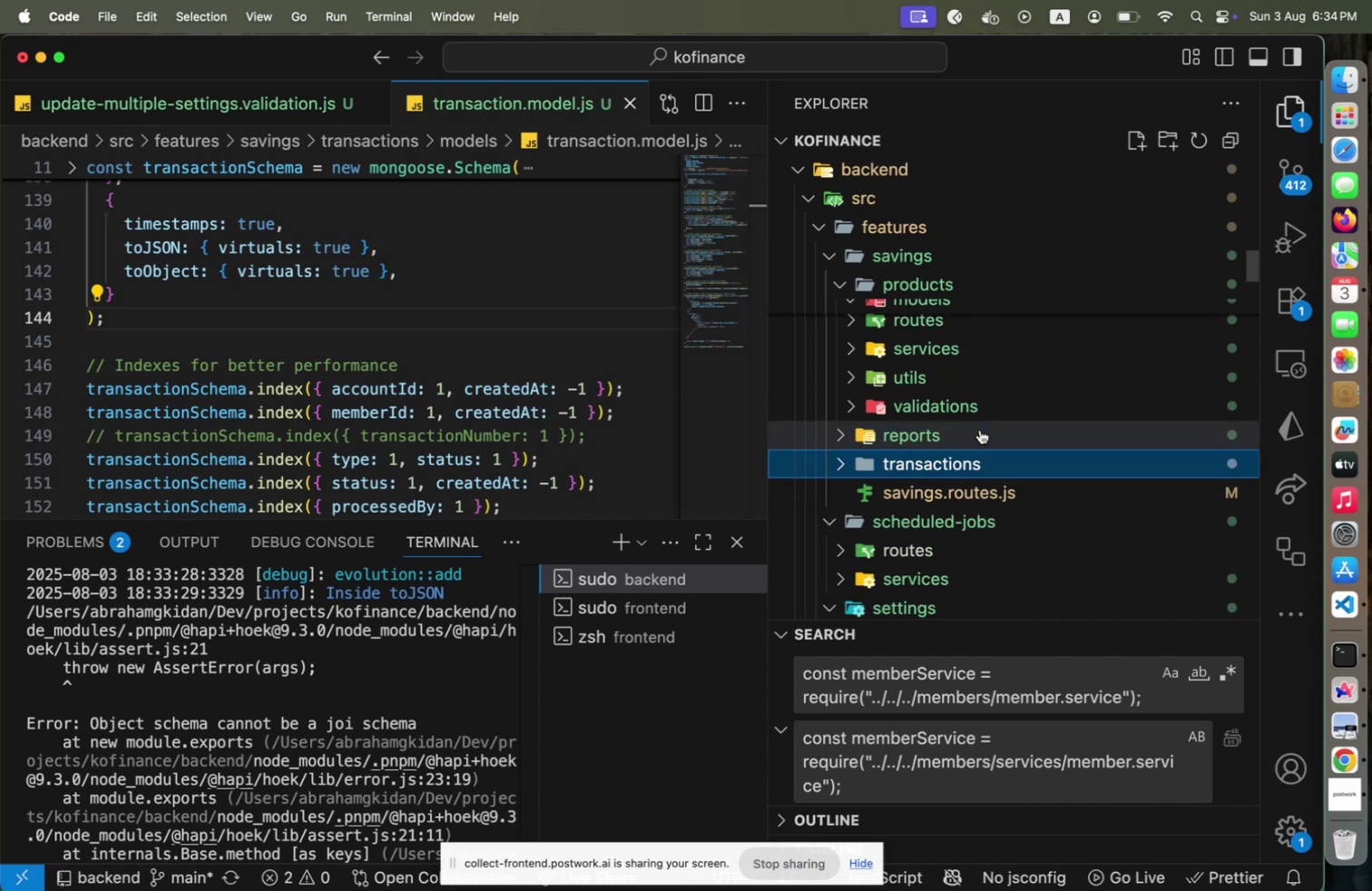 
scroll: coordinate [980, 429], scroll_direction: up, amount: 3.0
 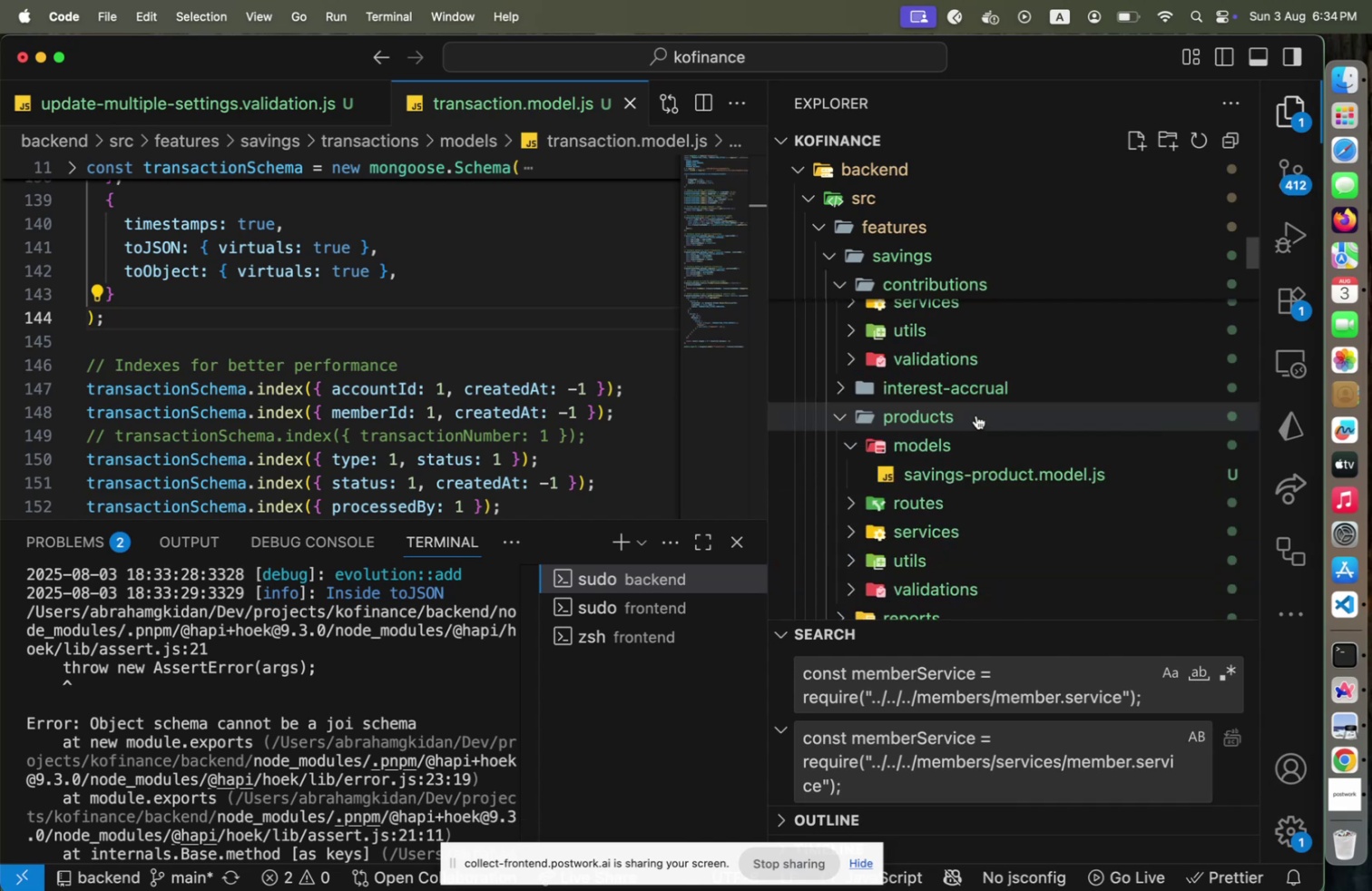 
left_click([976, 415])
 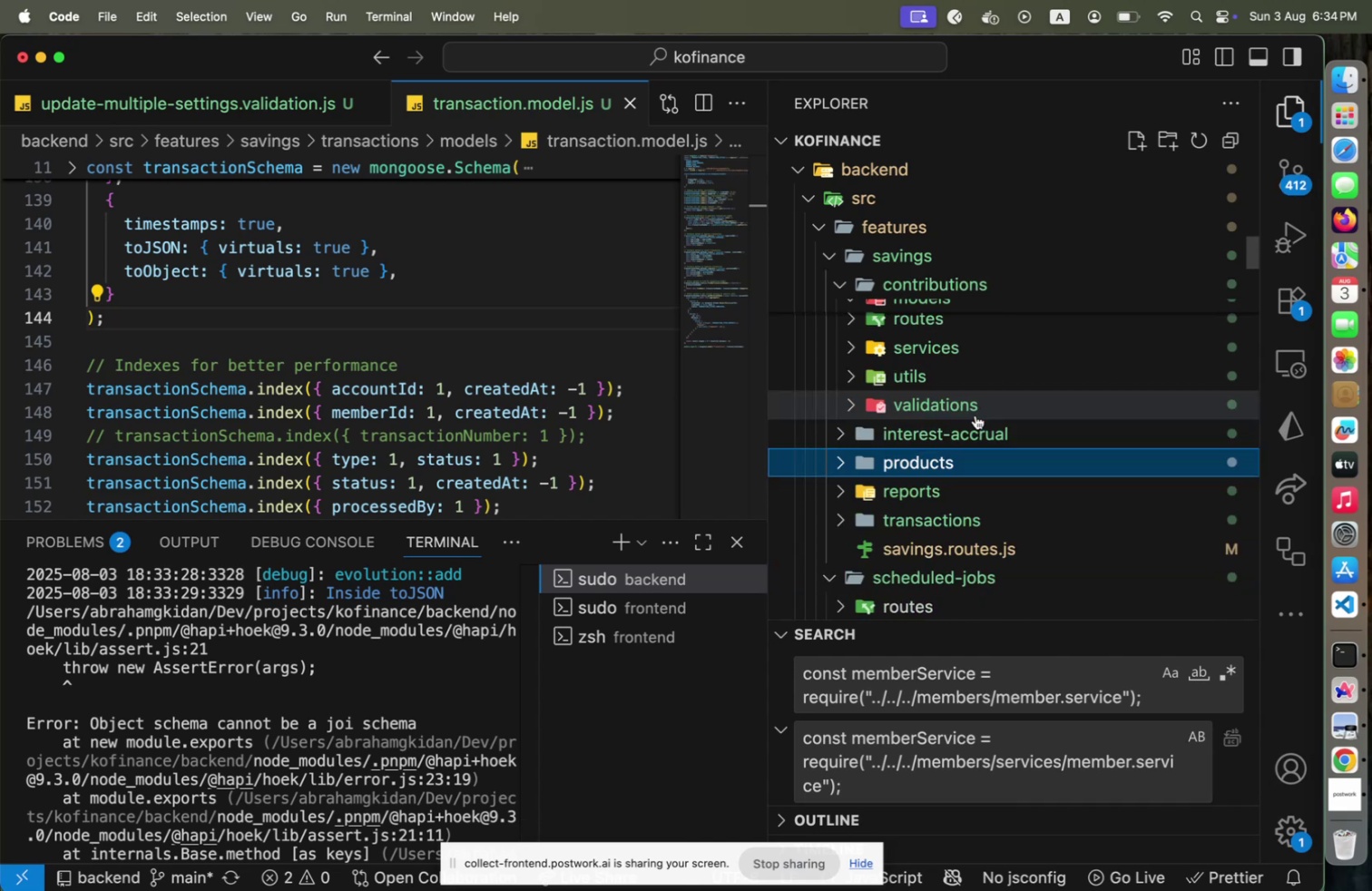 
scroll: coordinate [975, 415], scroll_direction: up, amount: 3.0
 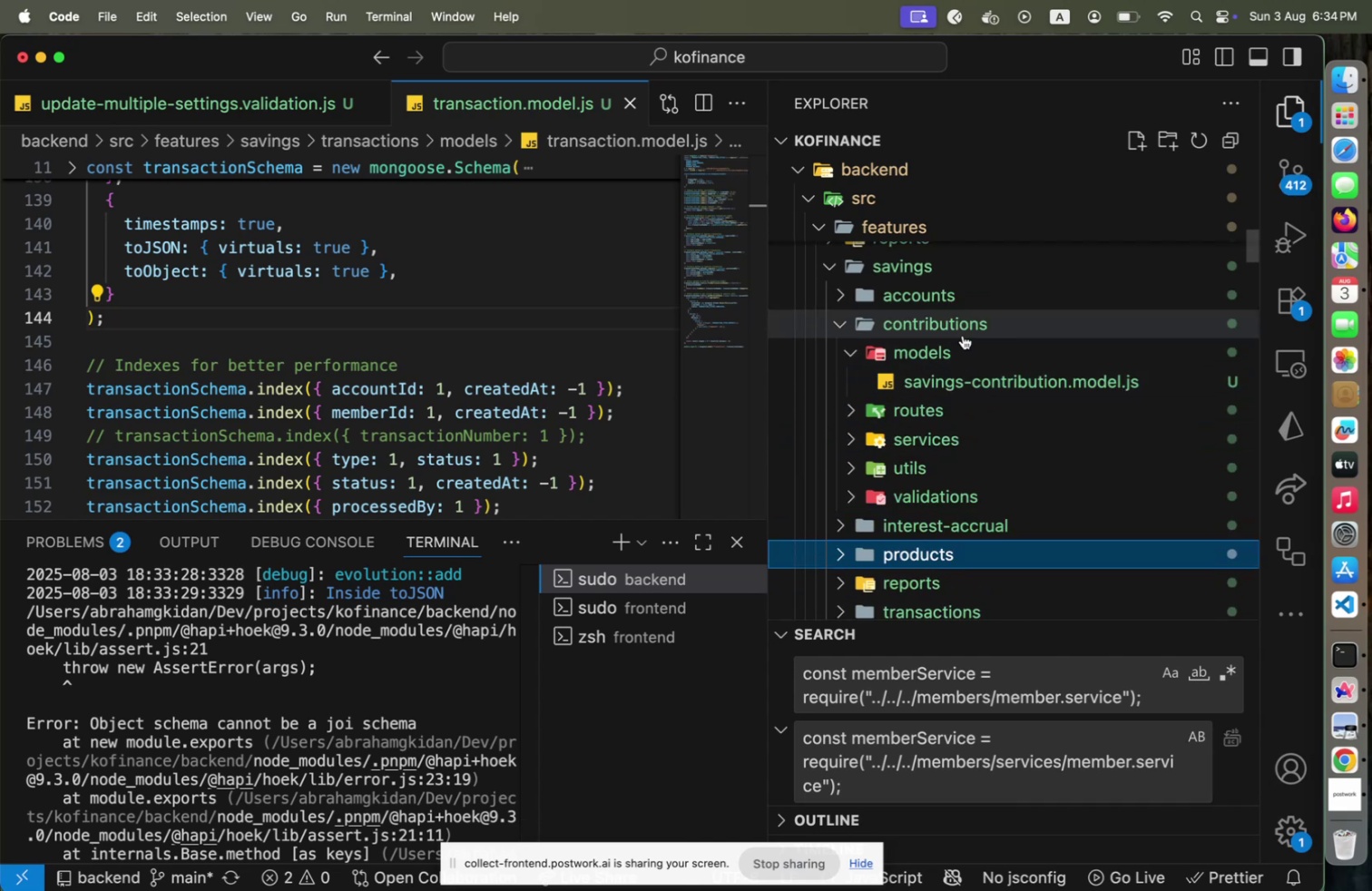 
left_click([963, 335])
 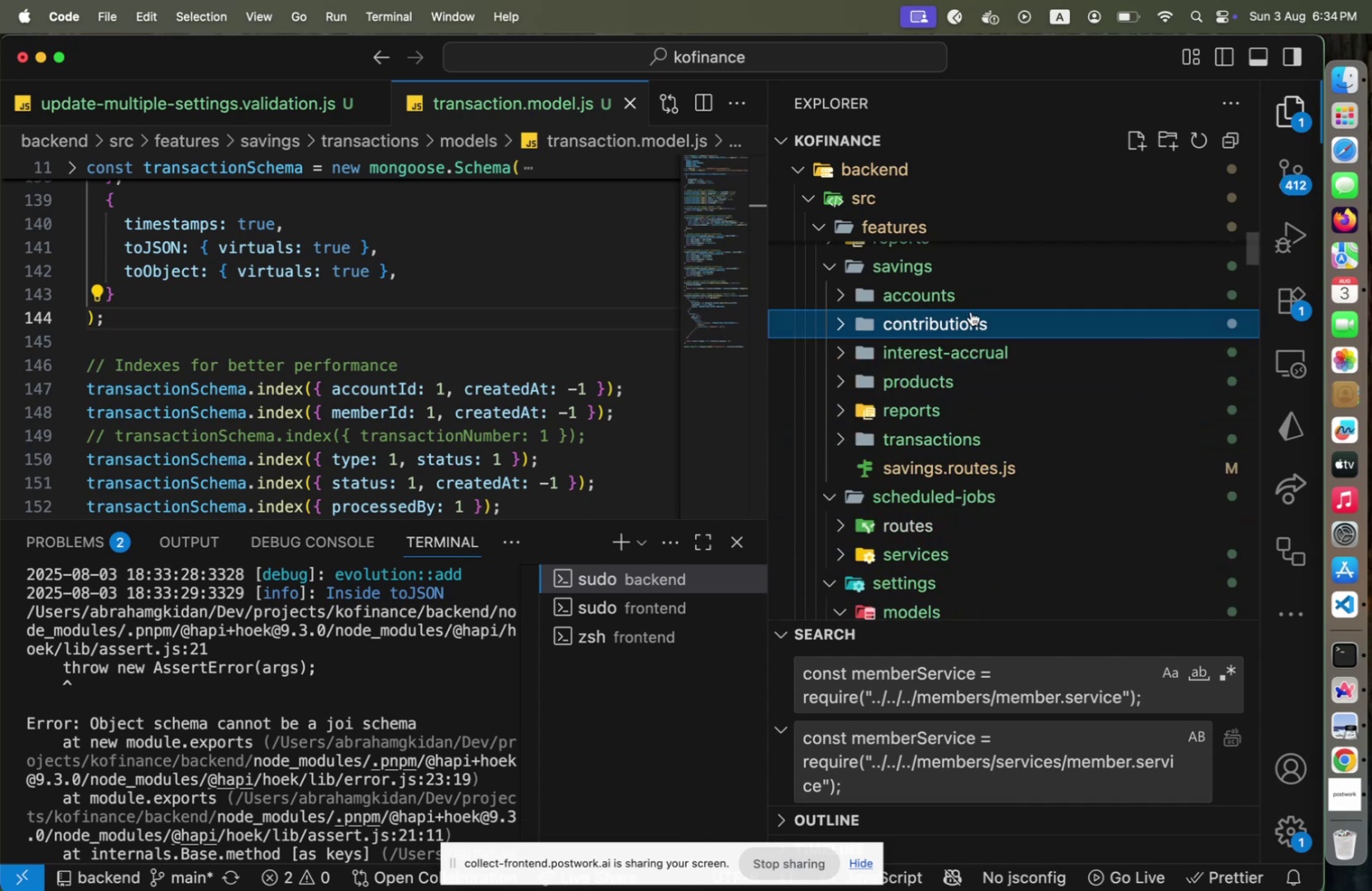 
scroll: coordinate [971, 316], scroll_direction: up, amount: 1.0
 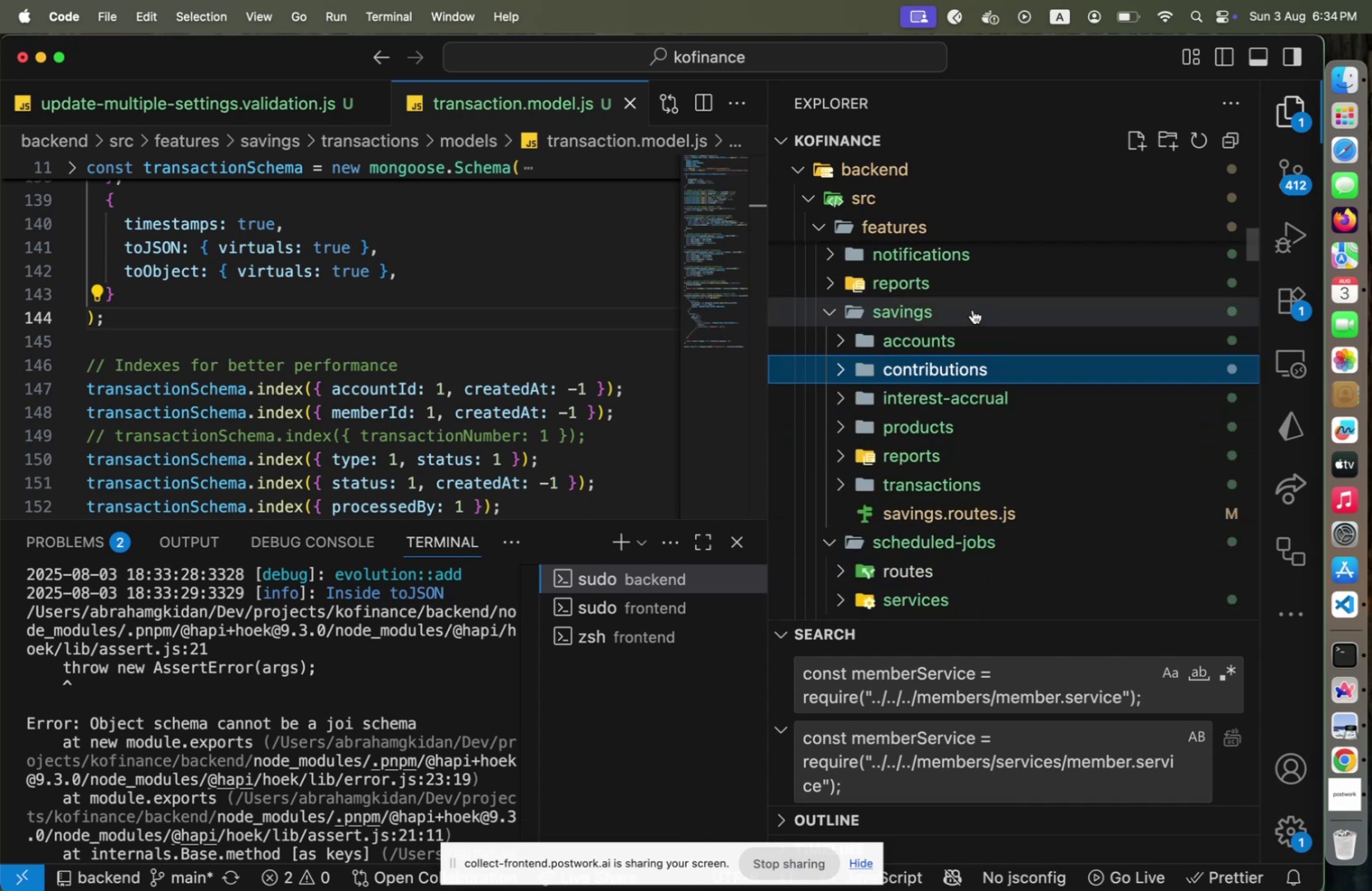 
left_click([973, 309])
 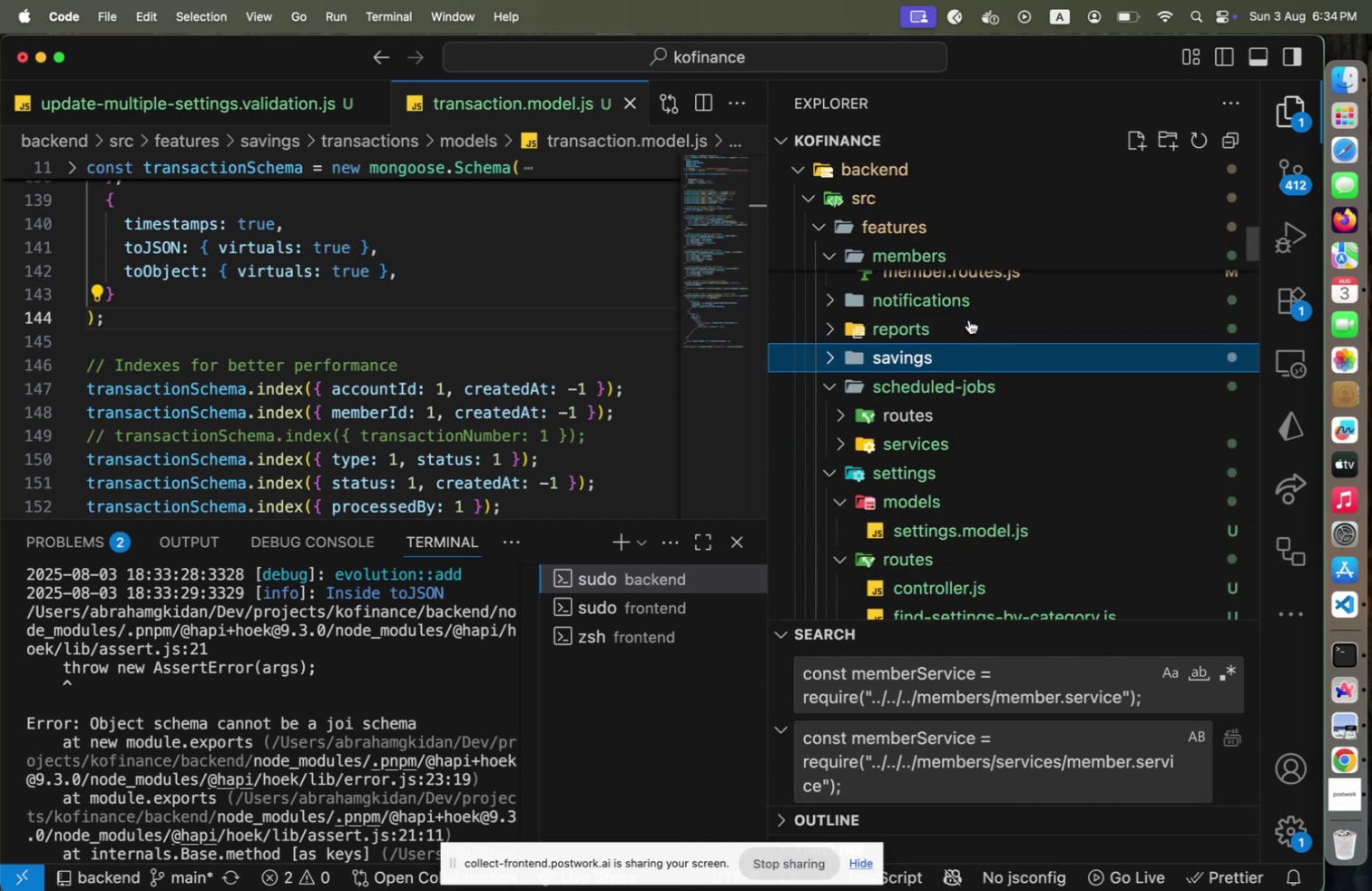 
scroll: coordinate [931, 402], scroll_direction: up, amount: 18.0
 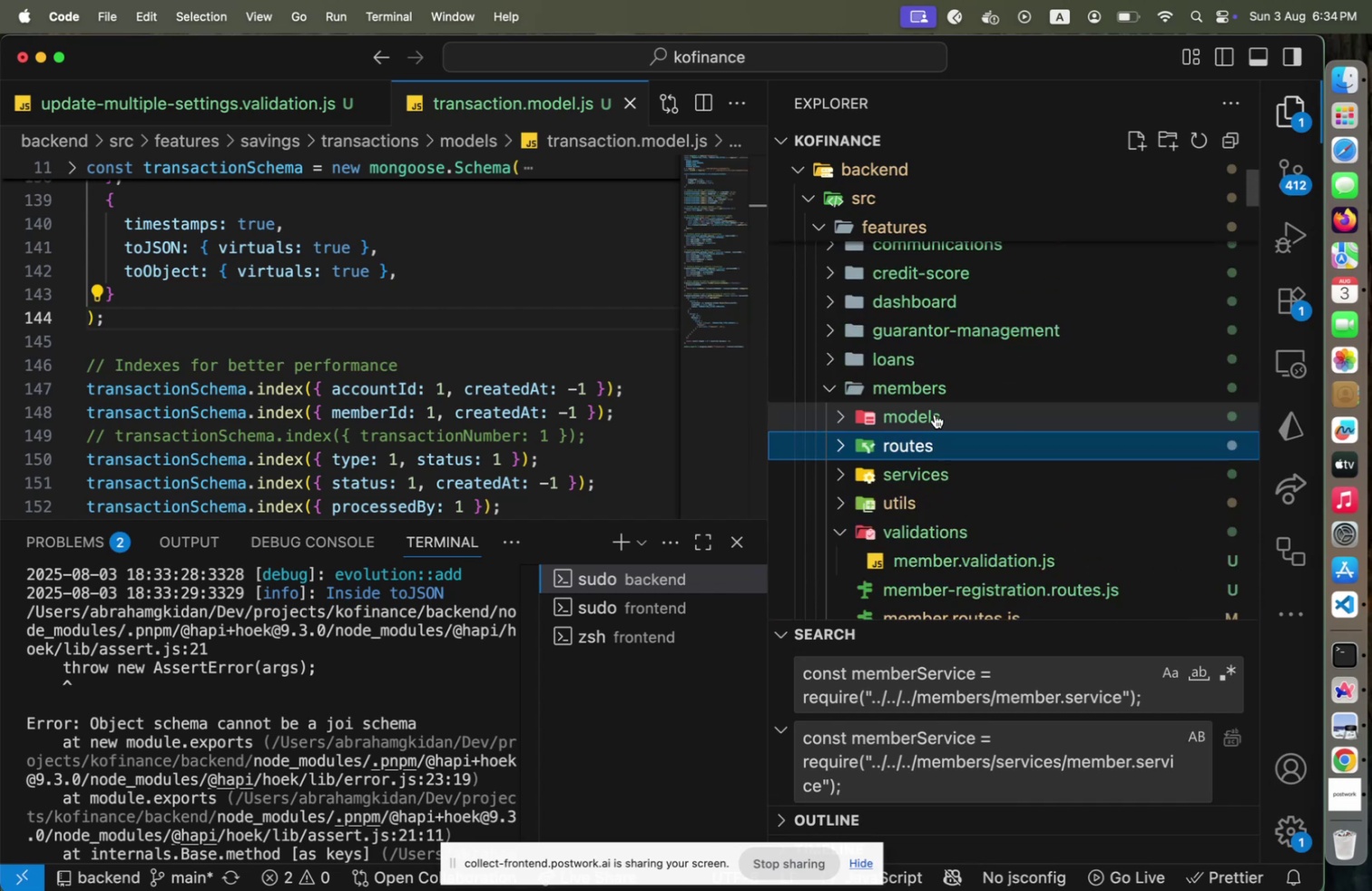 
double_click([935, 414])
 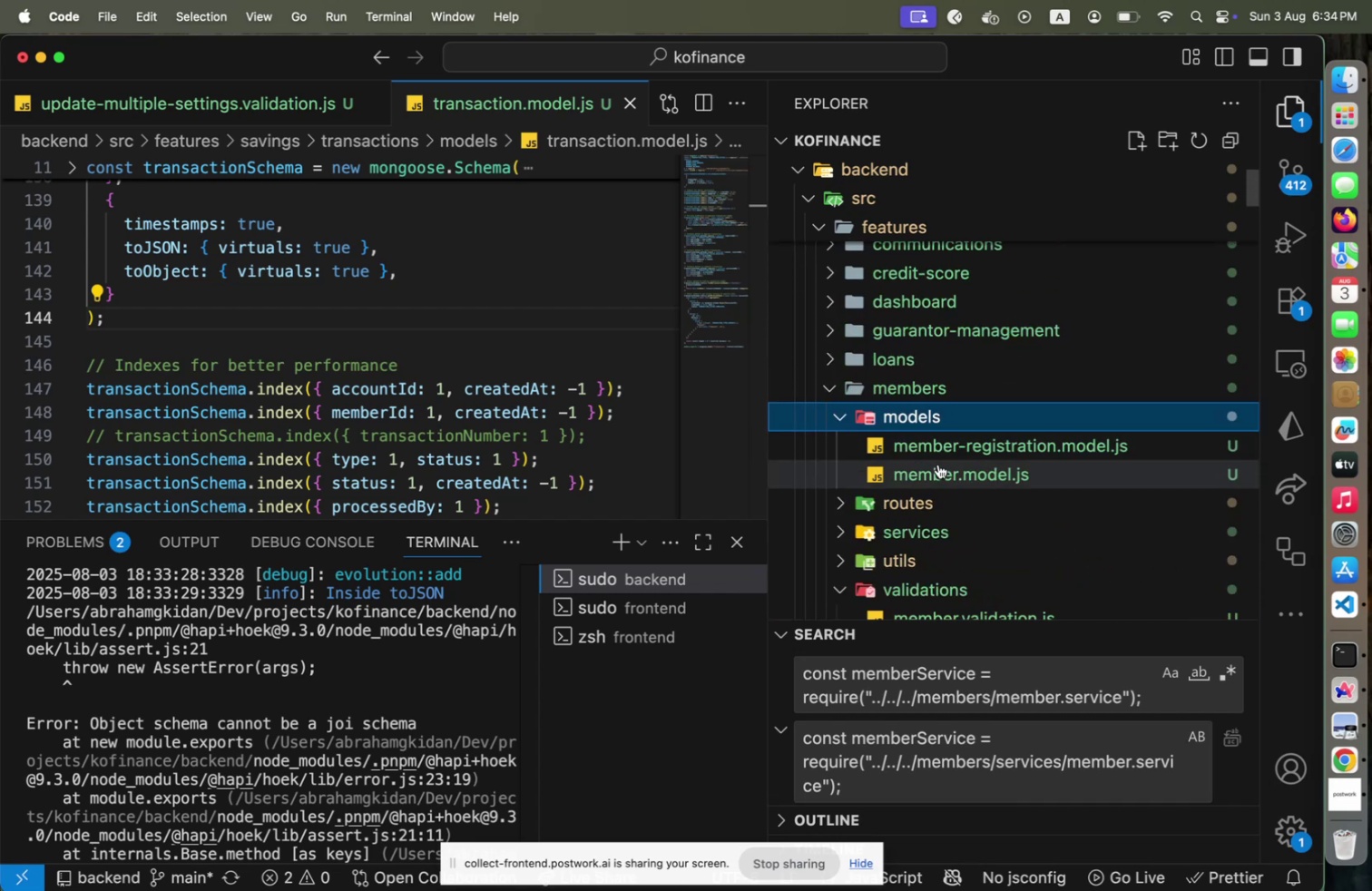 
left_click([938, 464])
 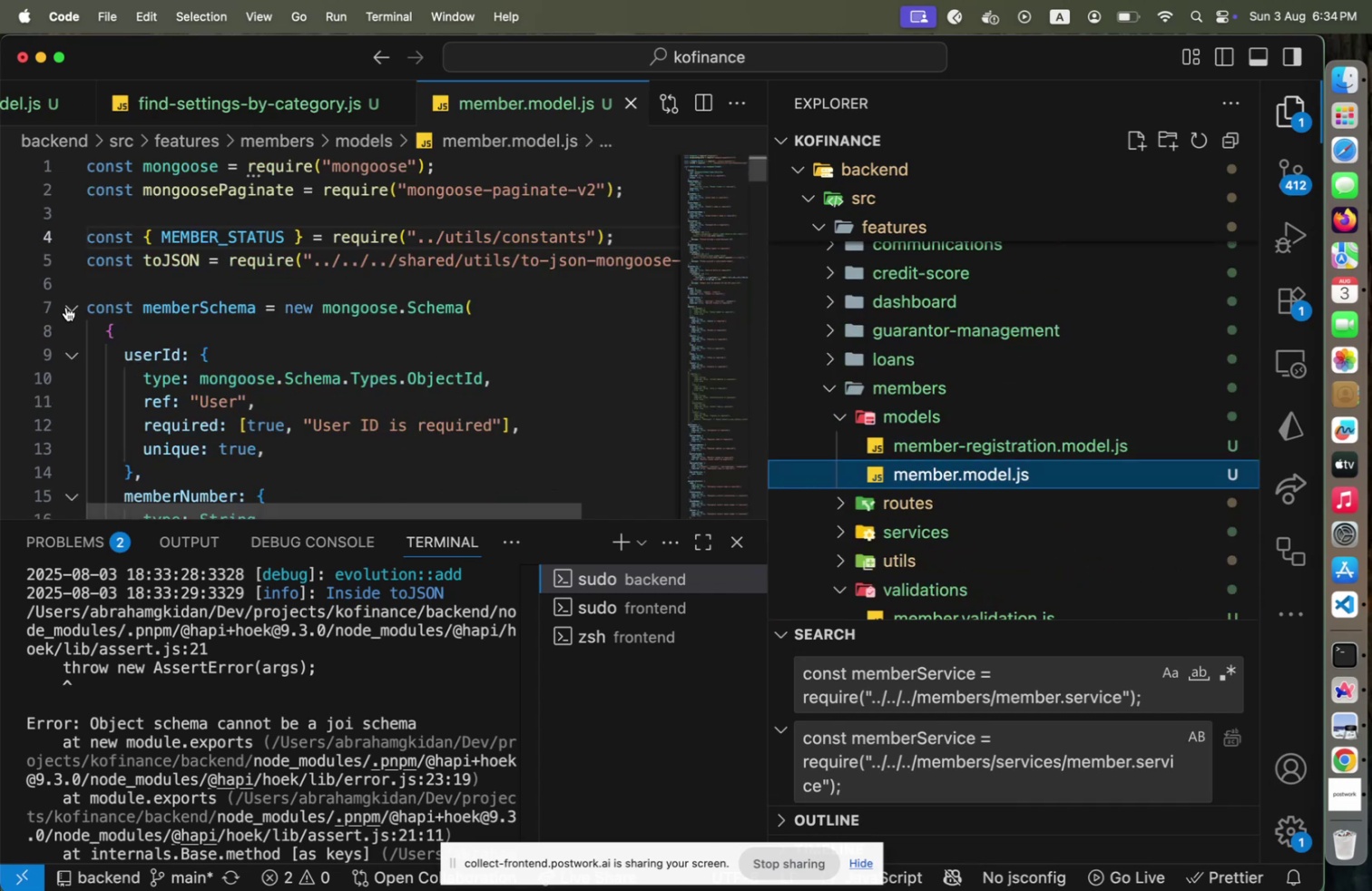 
left_click([67, 307])
 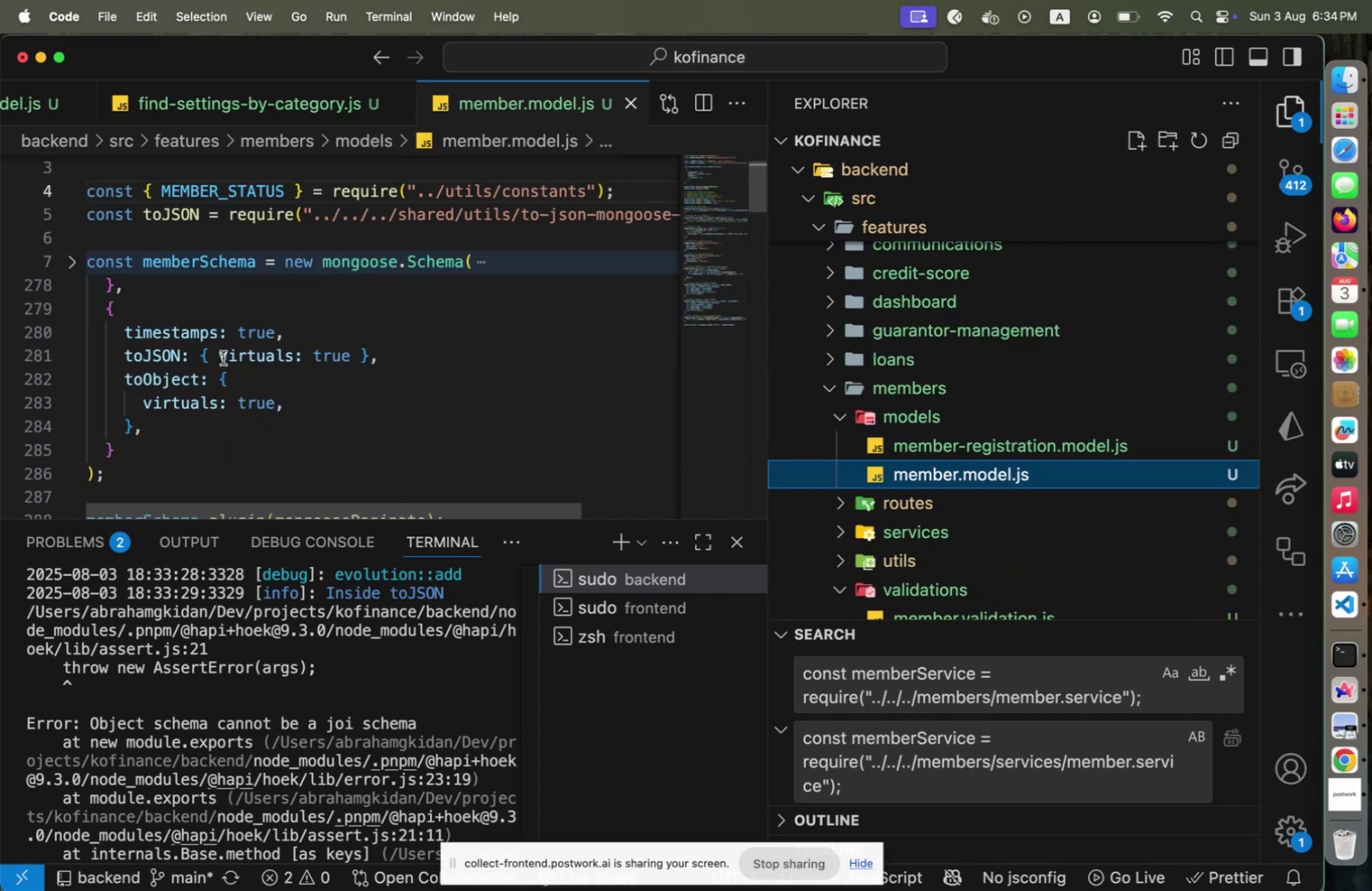 
scroll: coordinate [223, 357], scroll_direction: down, amount: 4.0
 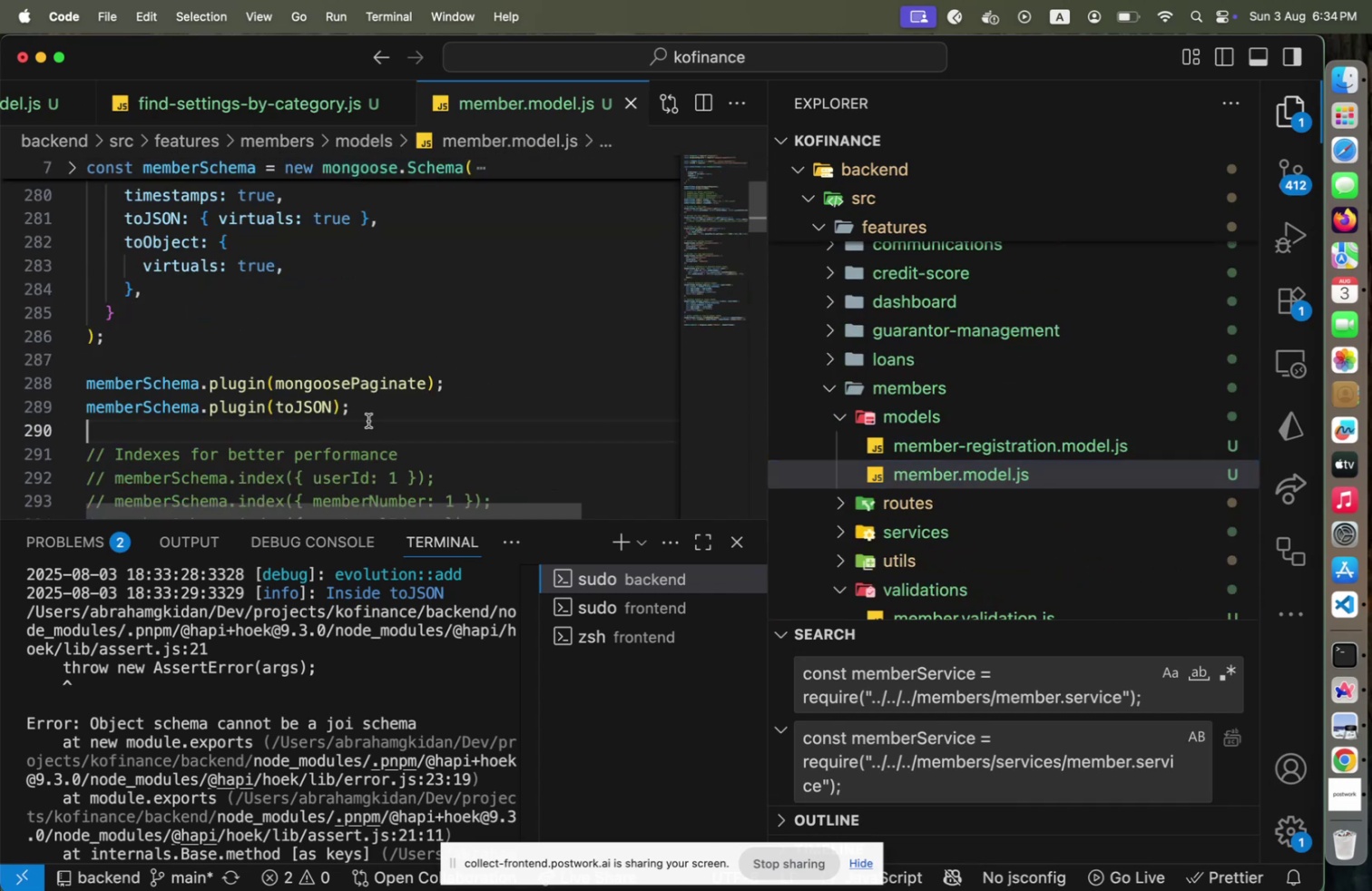 
left_click([368, 420])
 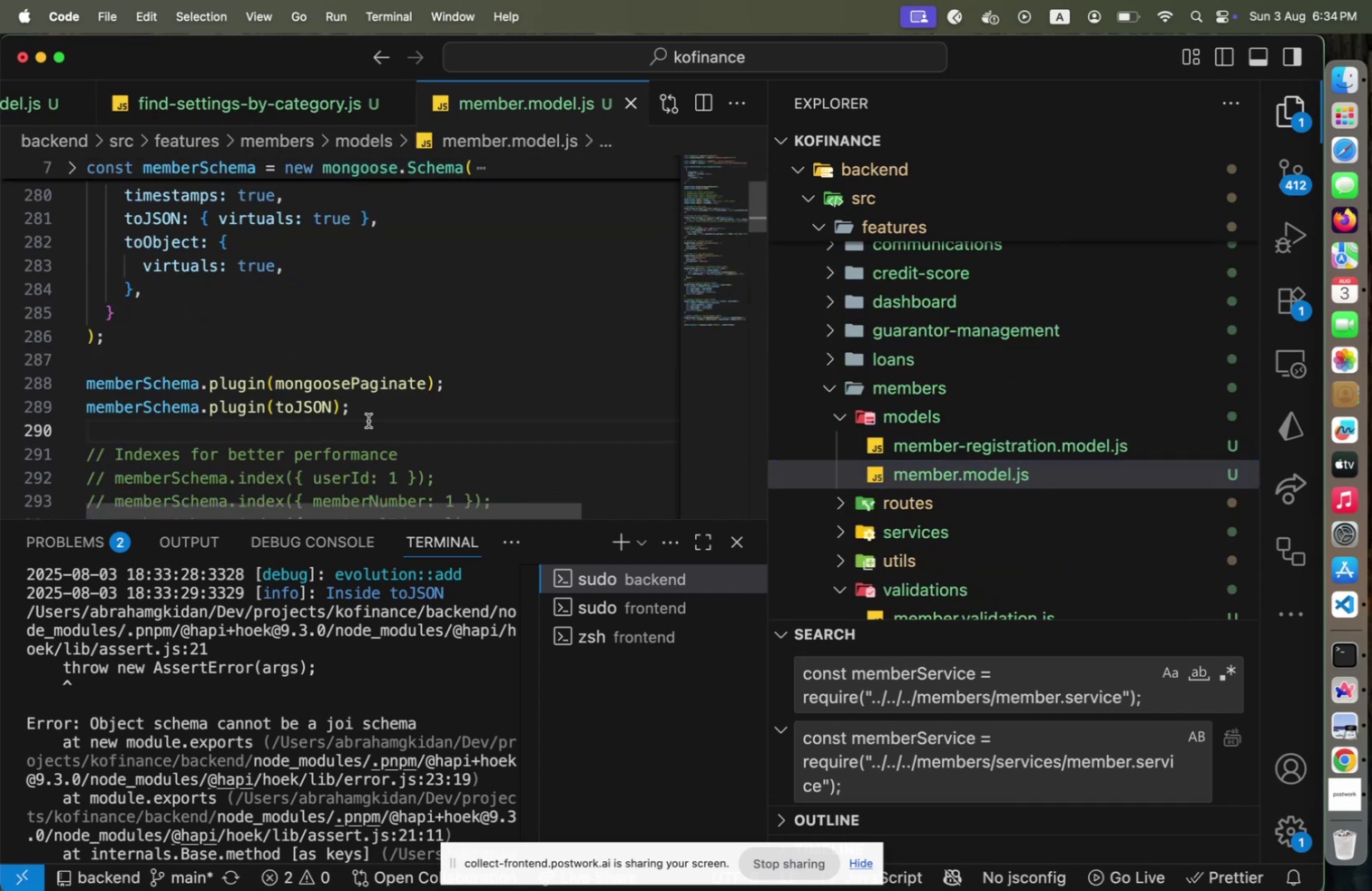 
key(Shift+ArrowUp)
 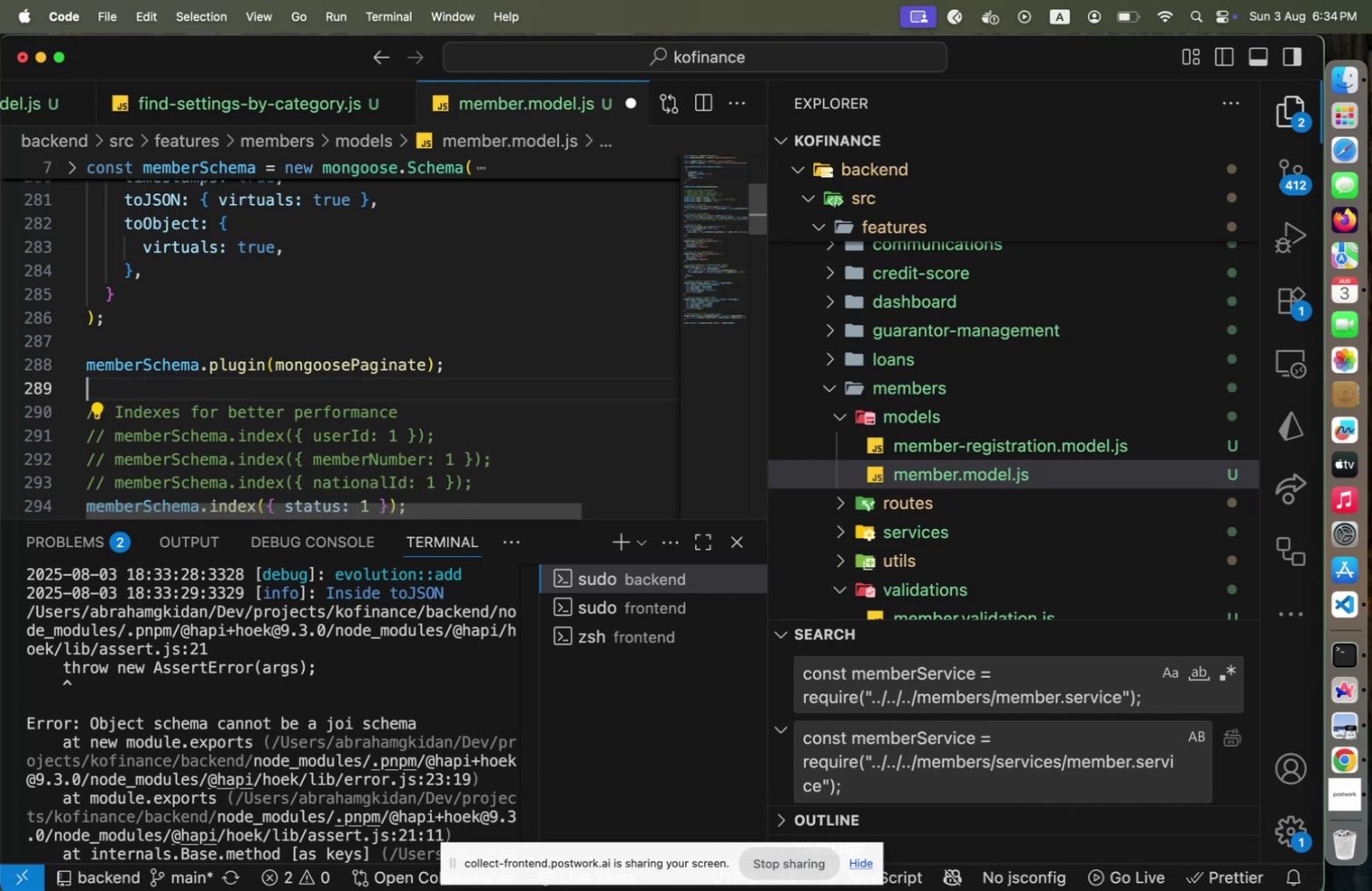 
key(Backspace)
 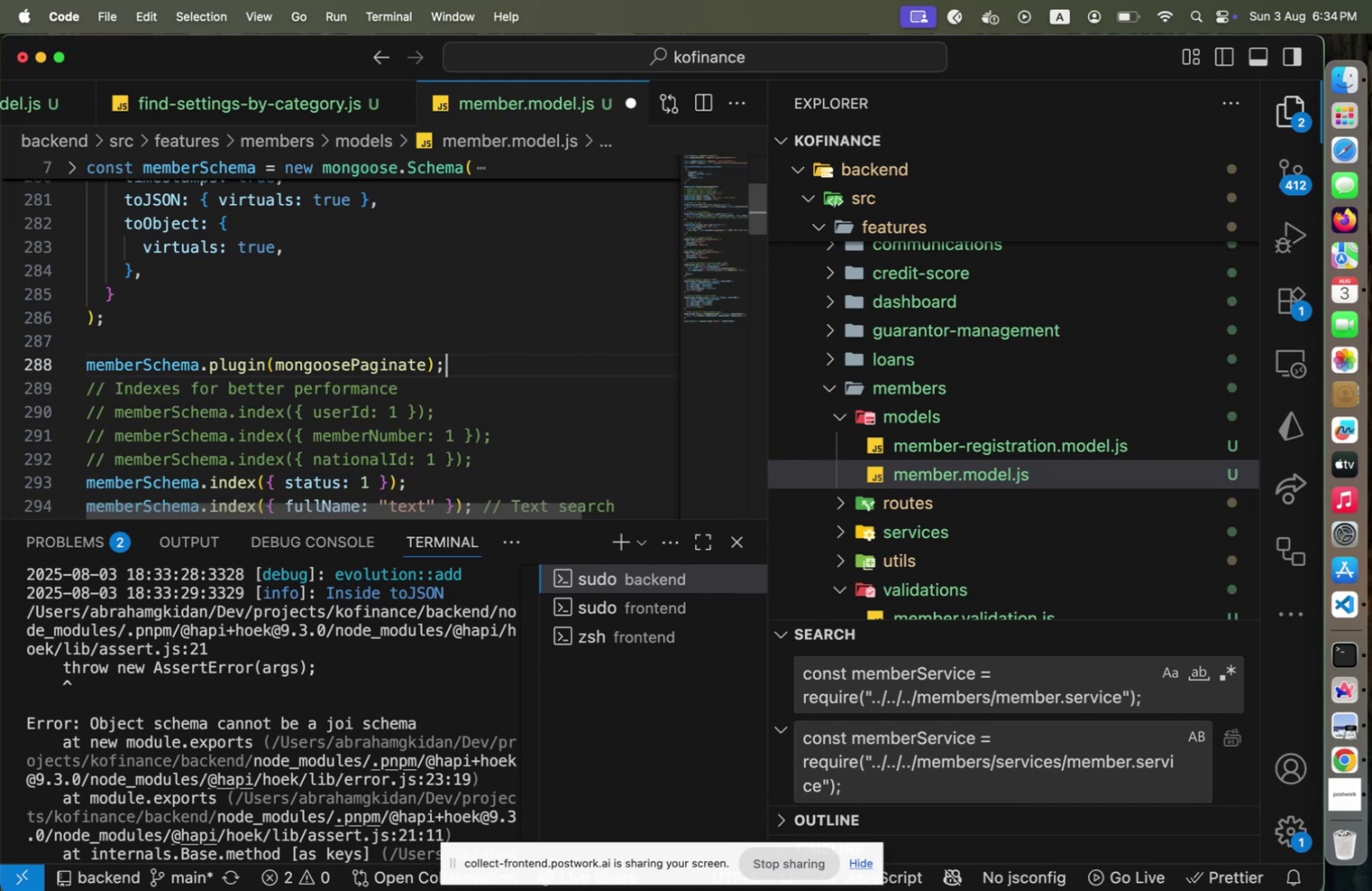 
key(Backspace)
 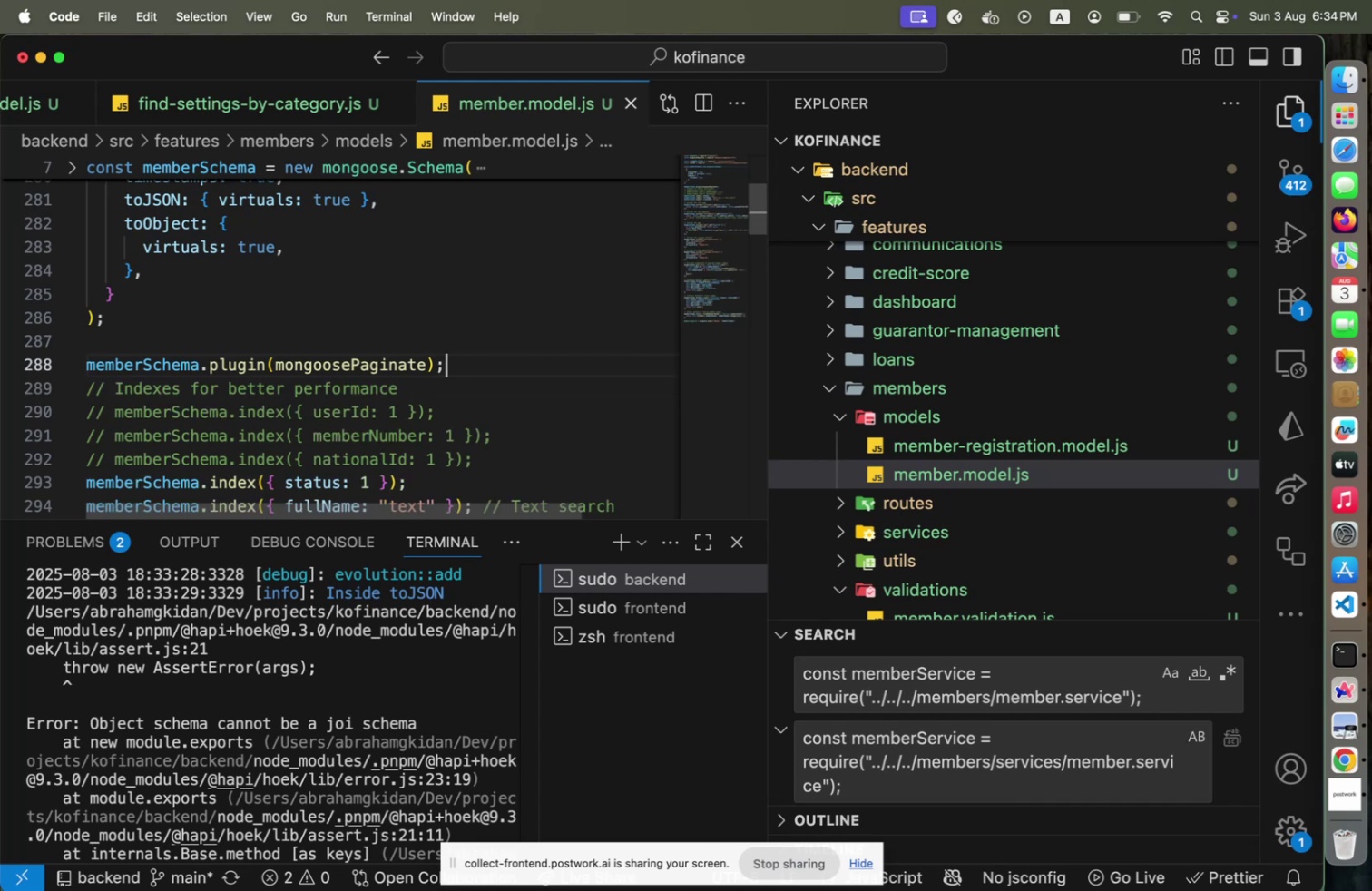 
key(Meta+CommandLeft)
 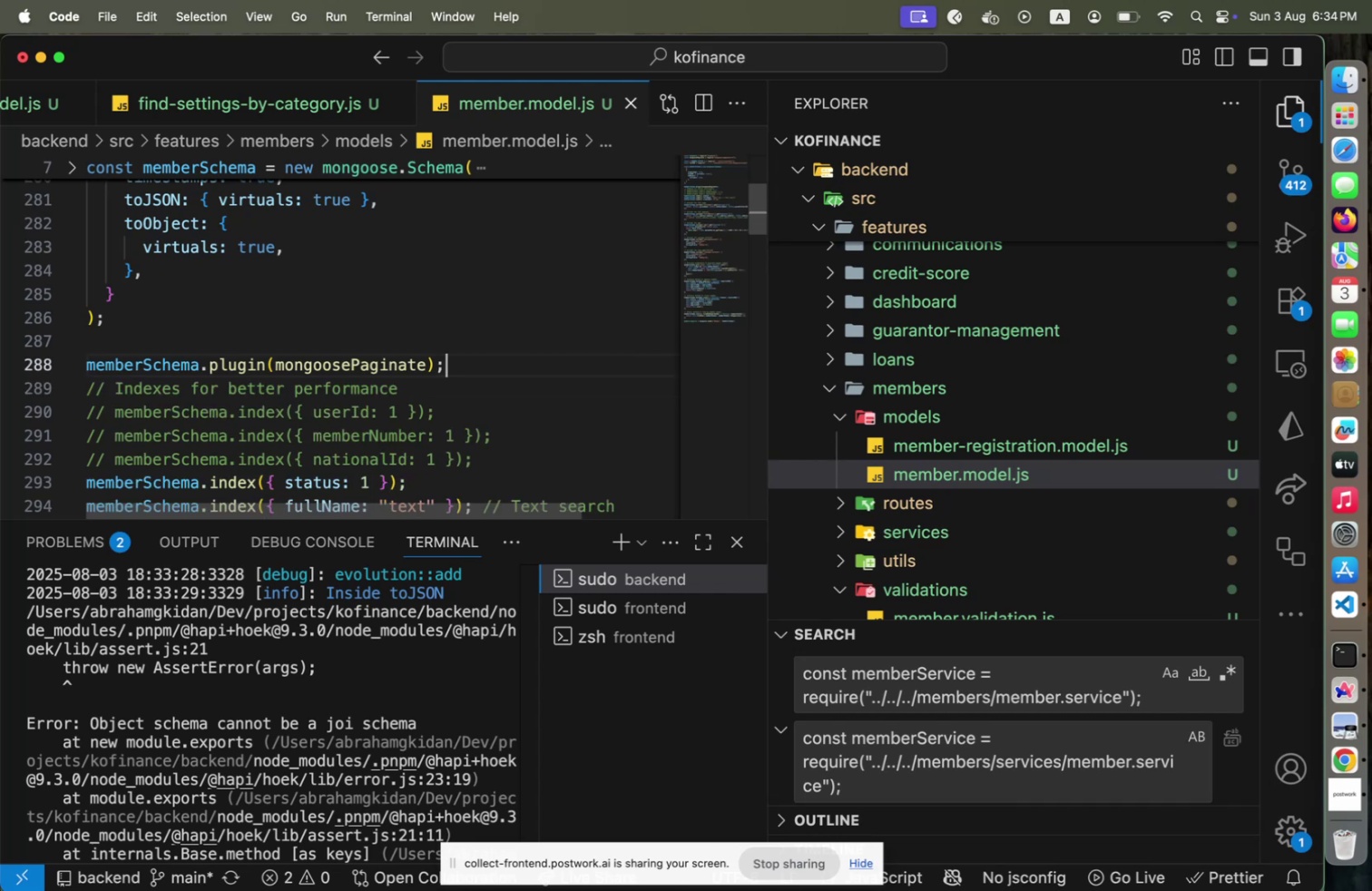 
key(Meta+S)
 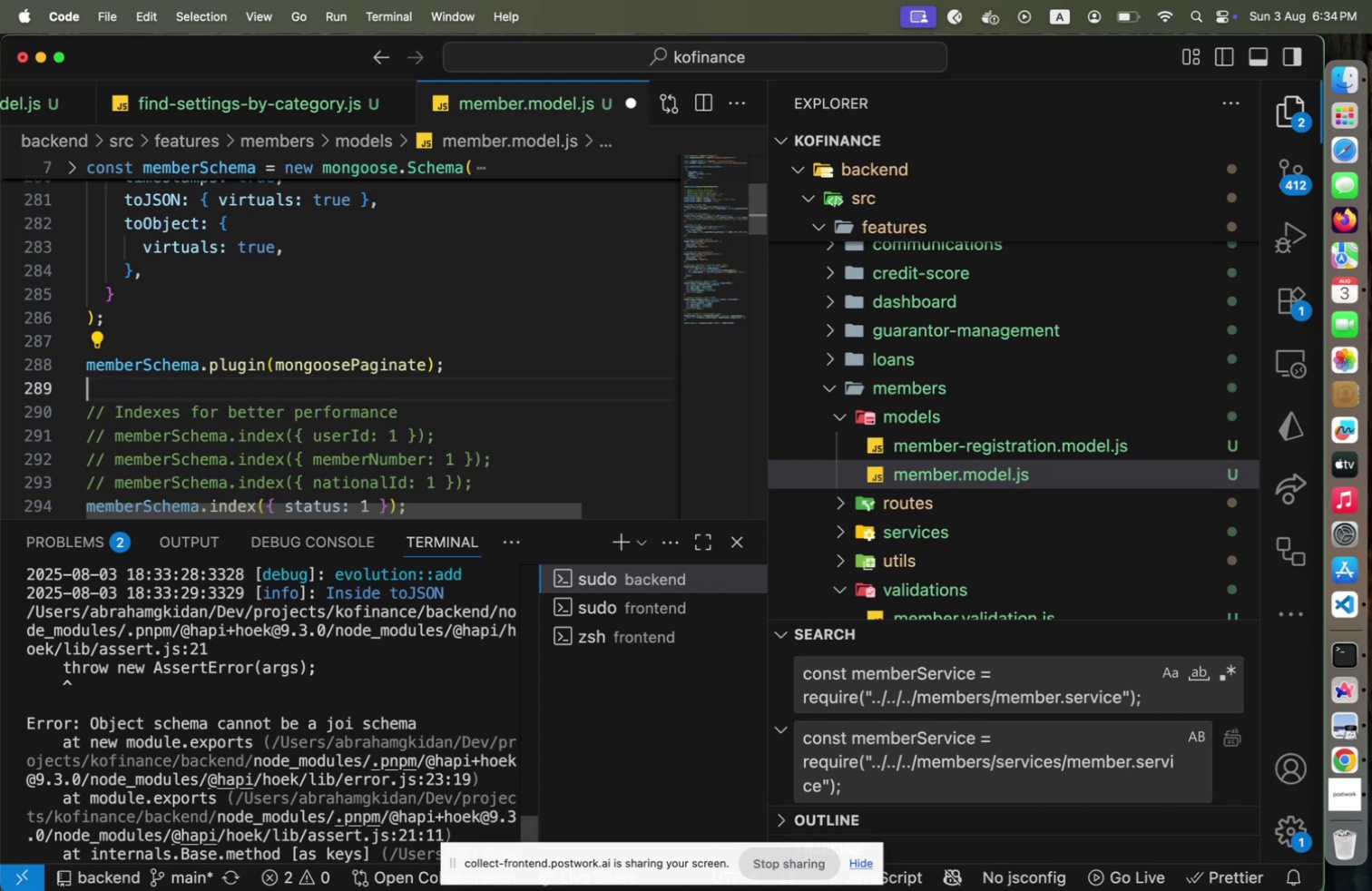 
key(Enter)
 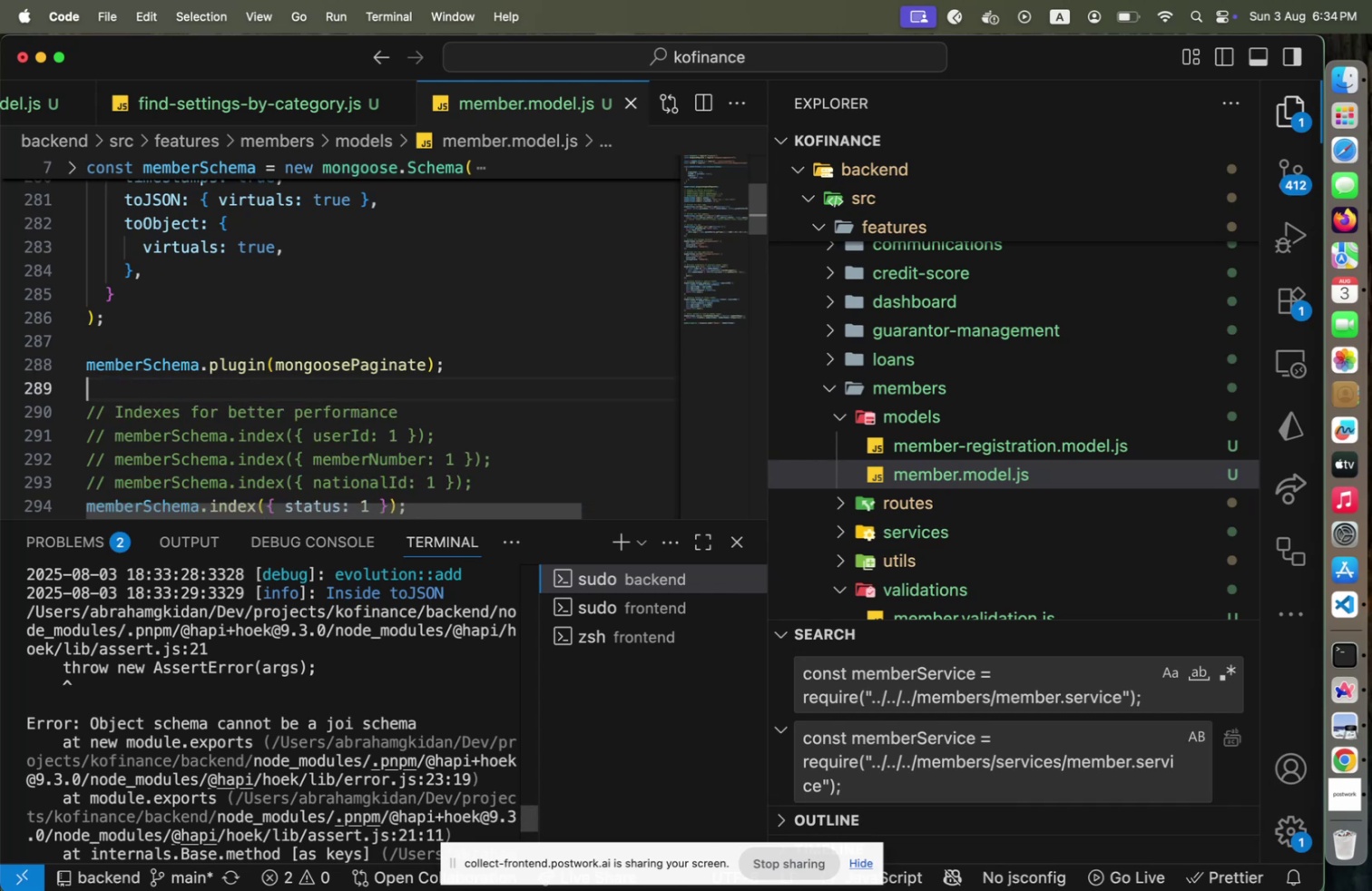 
key(Meta+CommandLeft)
 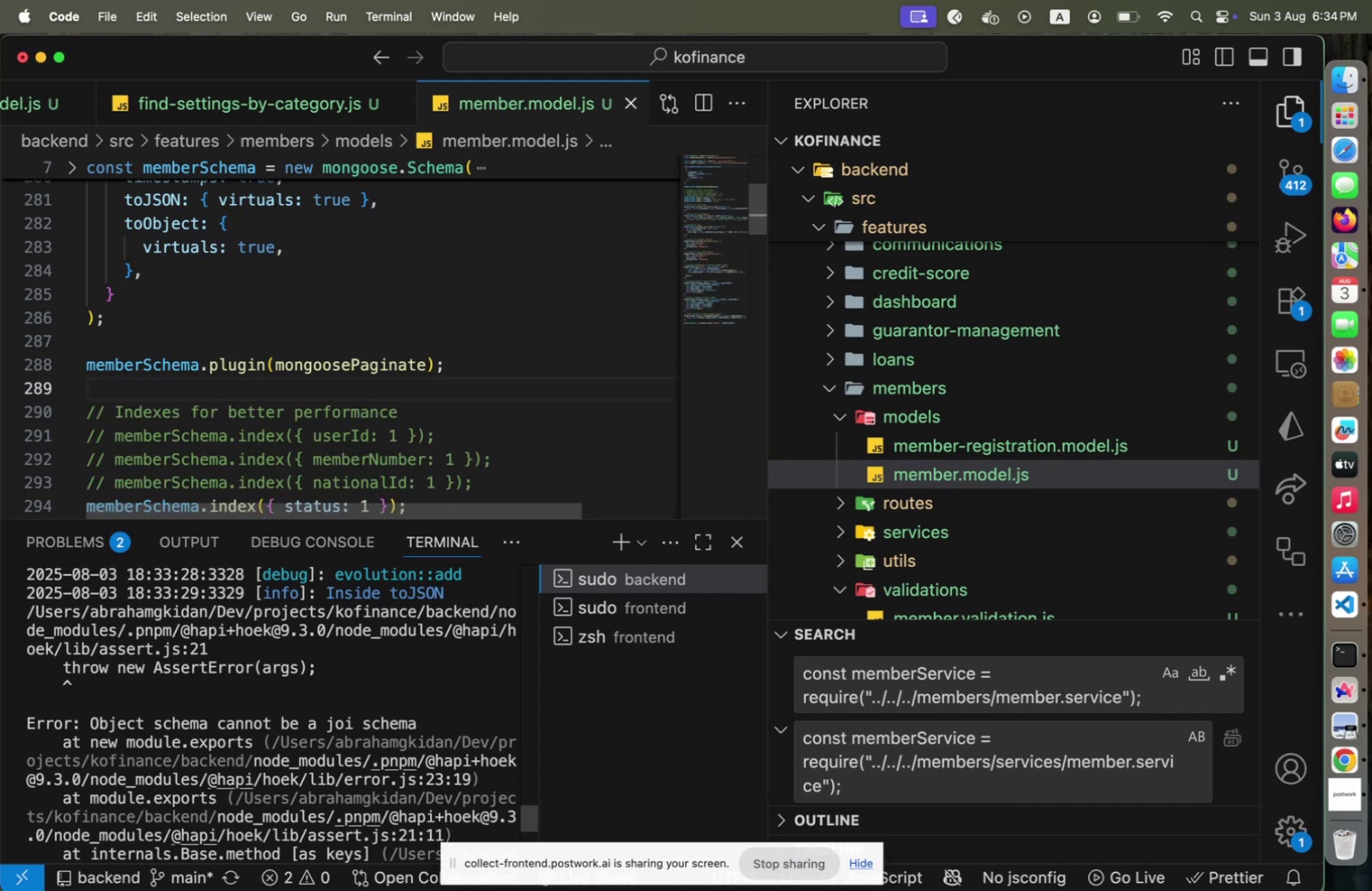 
key(Meta+S)
 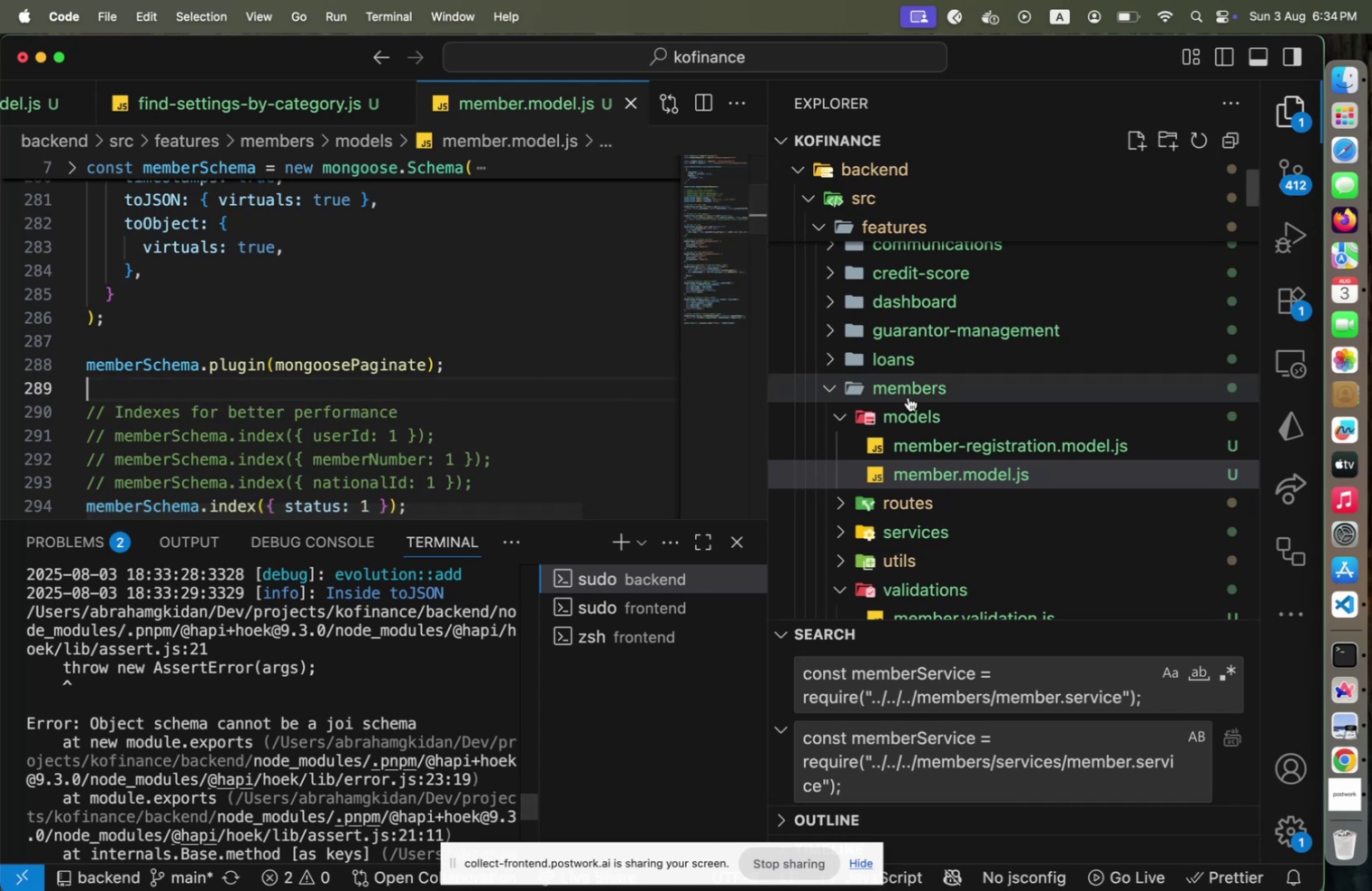 
left_click([908, 397])
 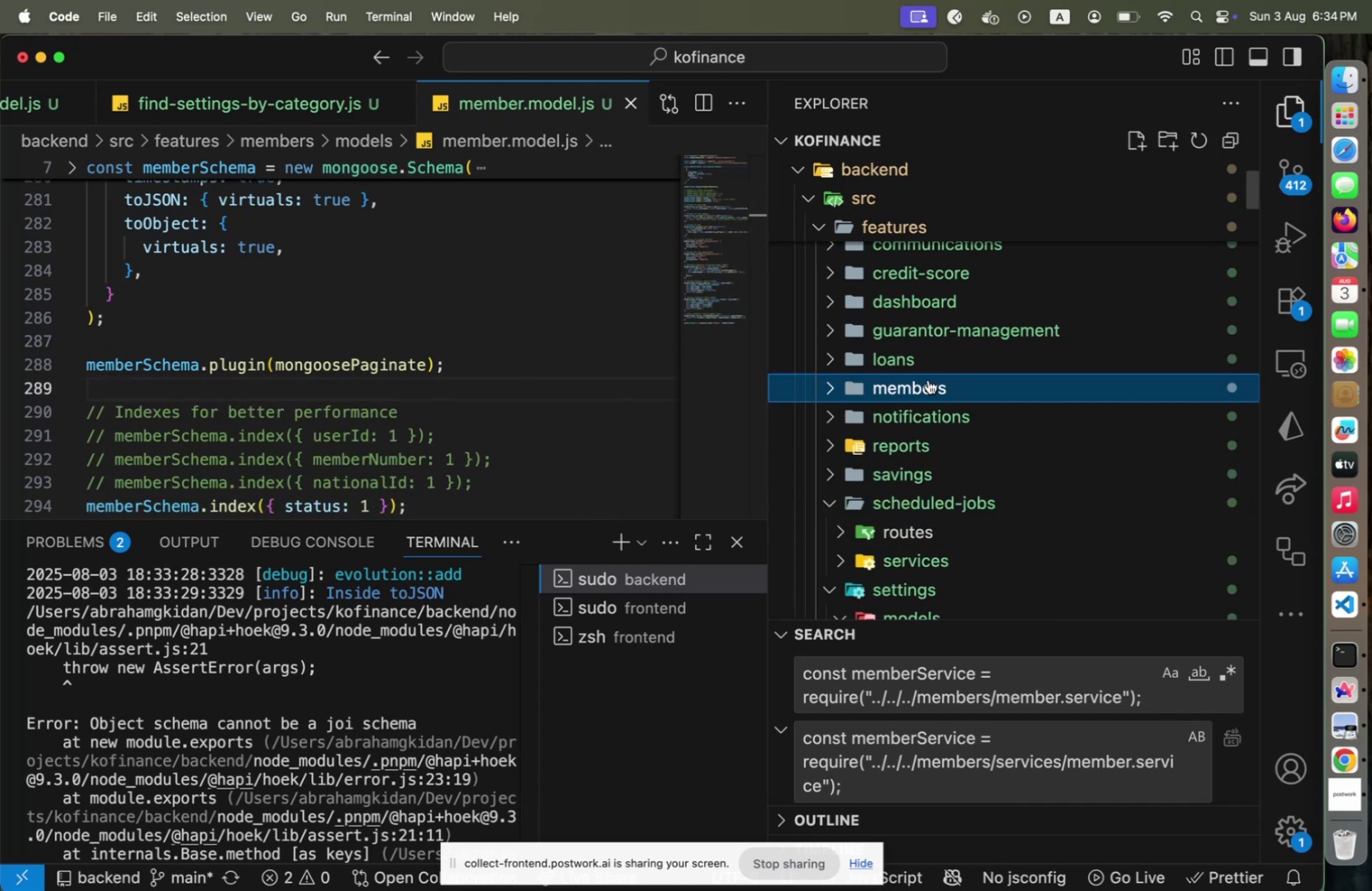 
scroll: coordinate [956, 332], scroll_direction: up, amount: 3.0
 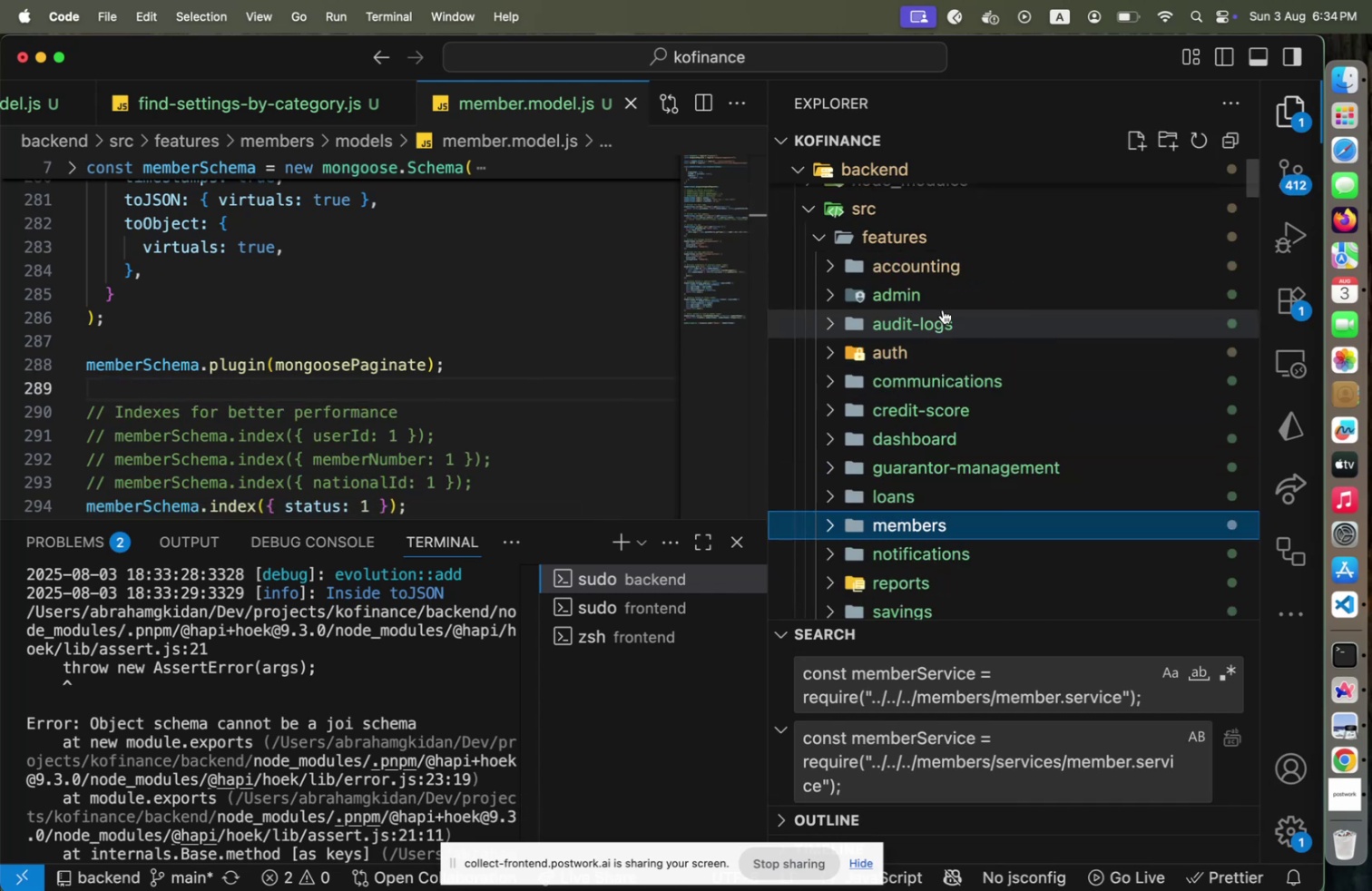 
left_click([949, 323])
 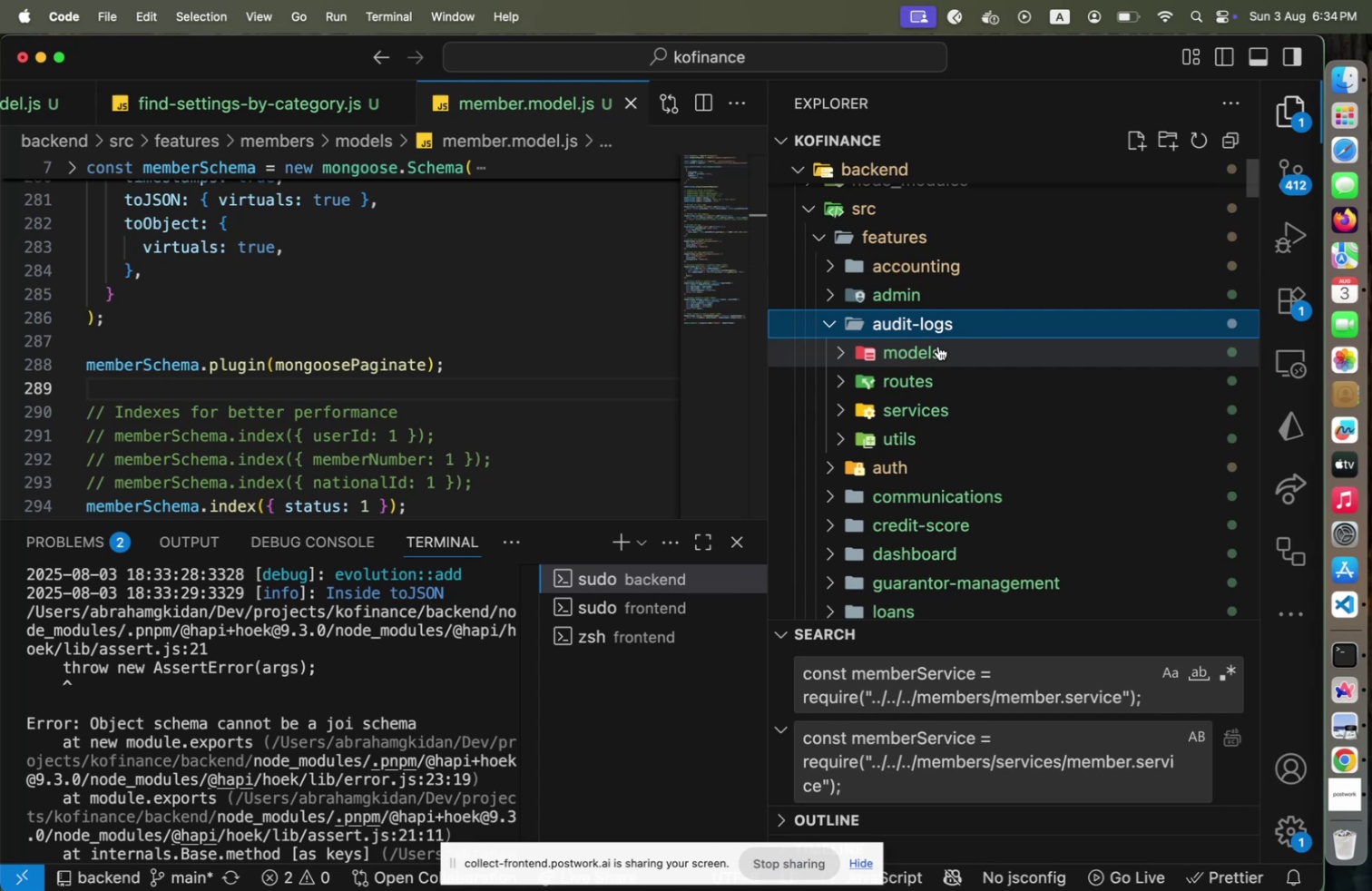 
left_click([938, 346])
 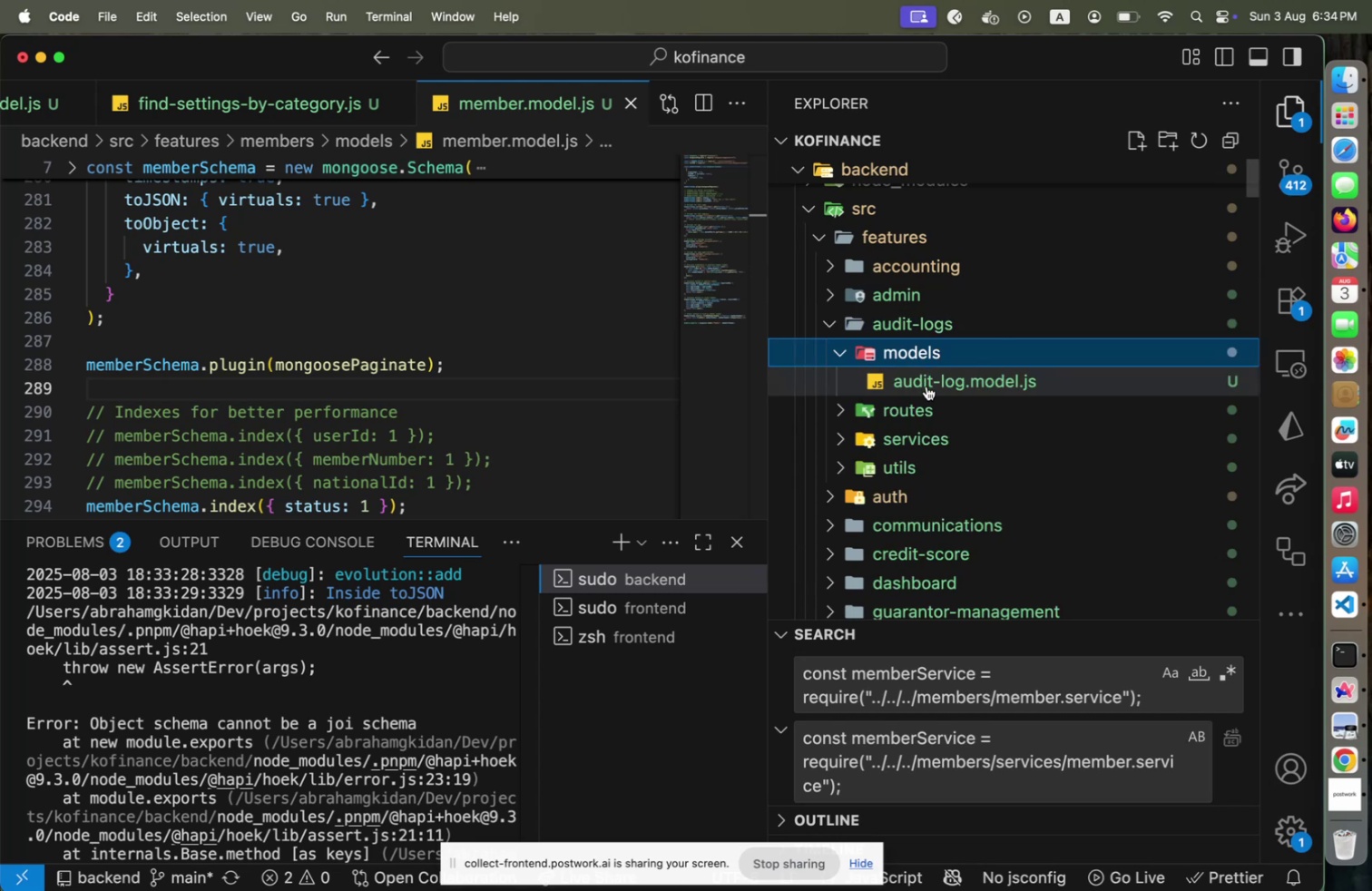 
left_click([926, 386])
 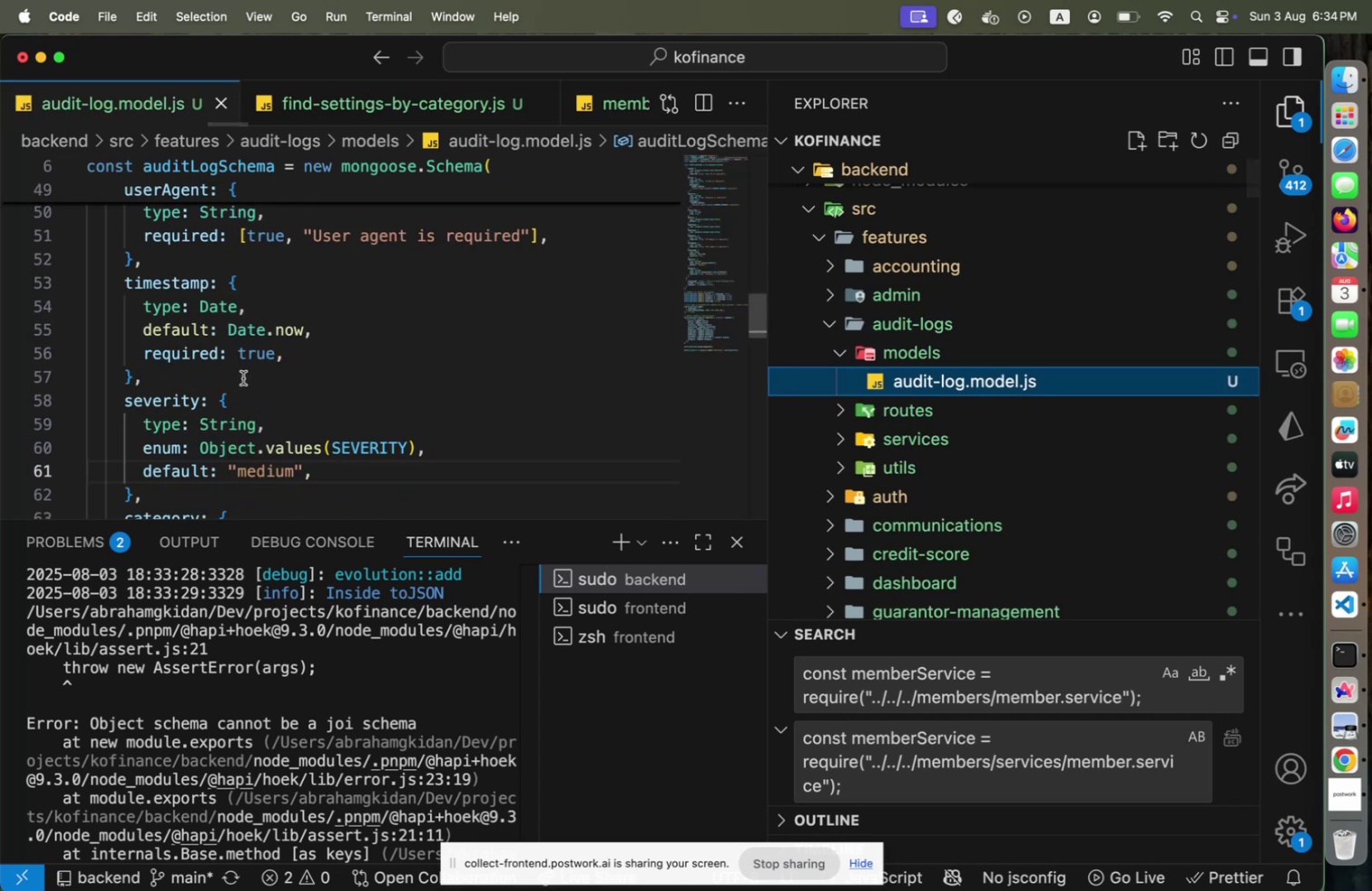 
scroll: coordinate [245, 376], scroll_direction: down, amount: 19.0
 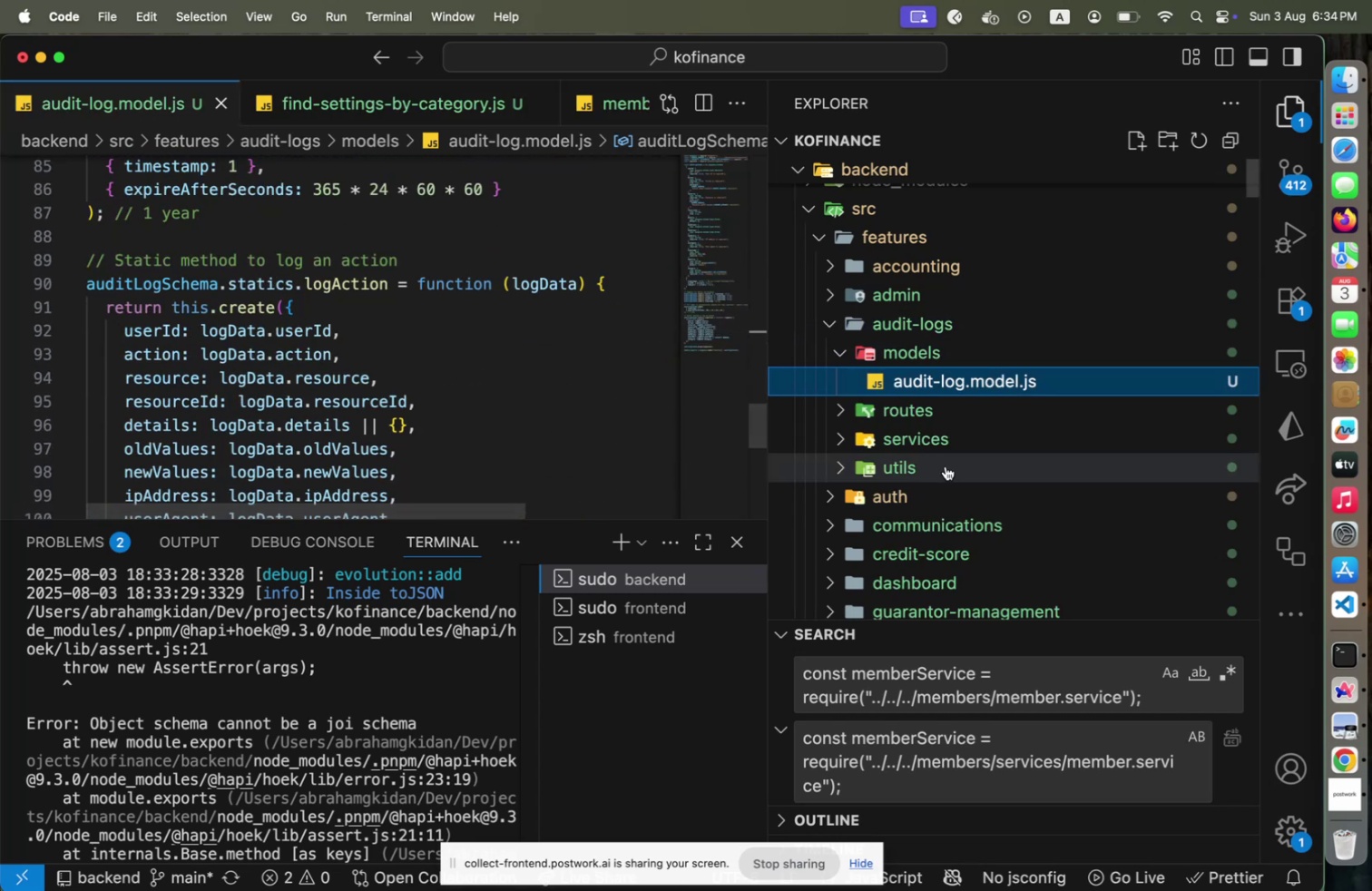 
scroll: coordinate [946, 465], scroll_direction: up, amount: 2.0
 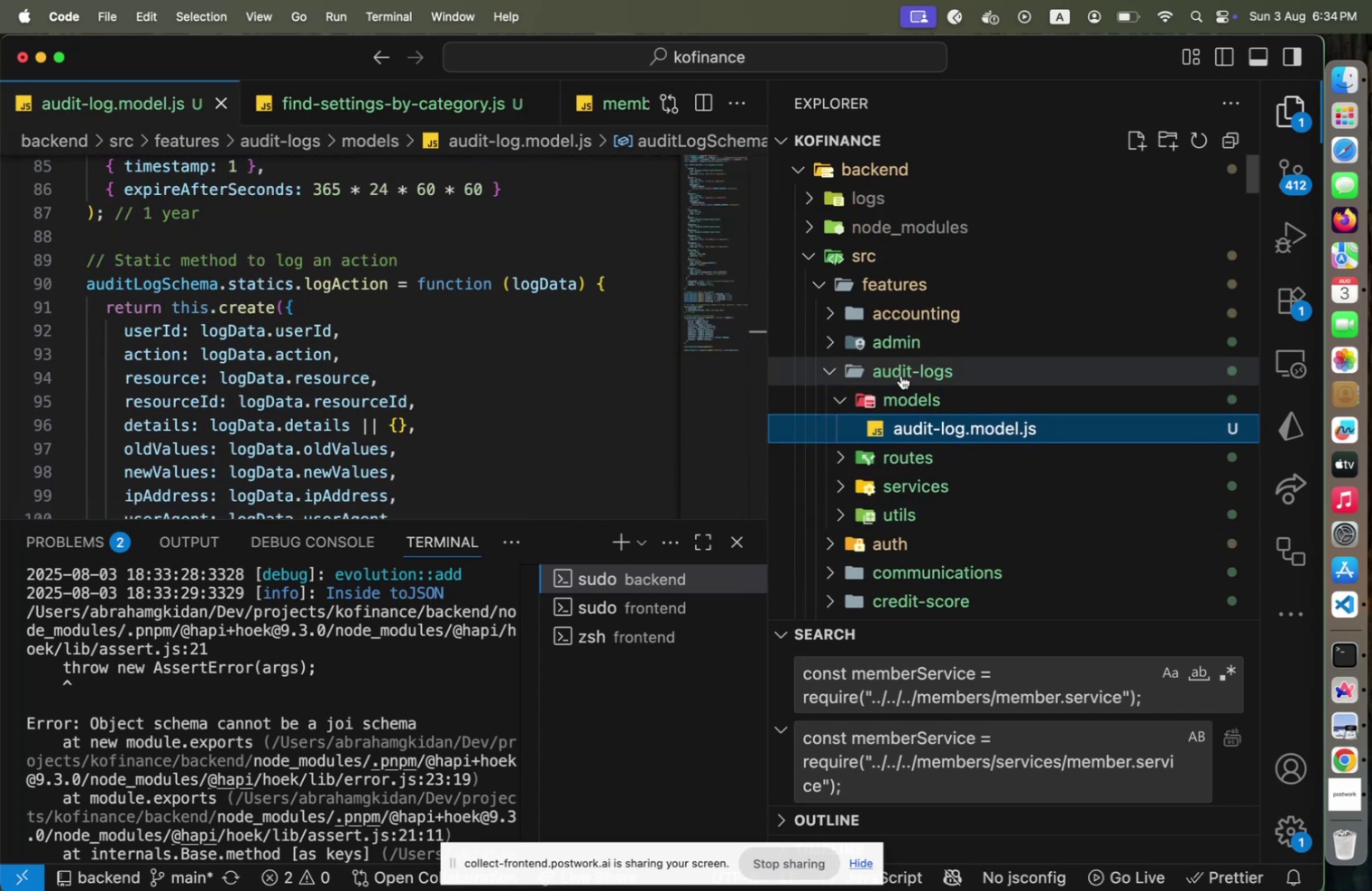 
left_click([901, 375])
 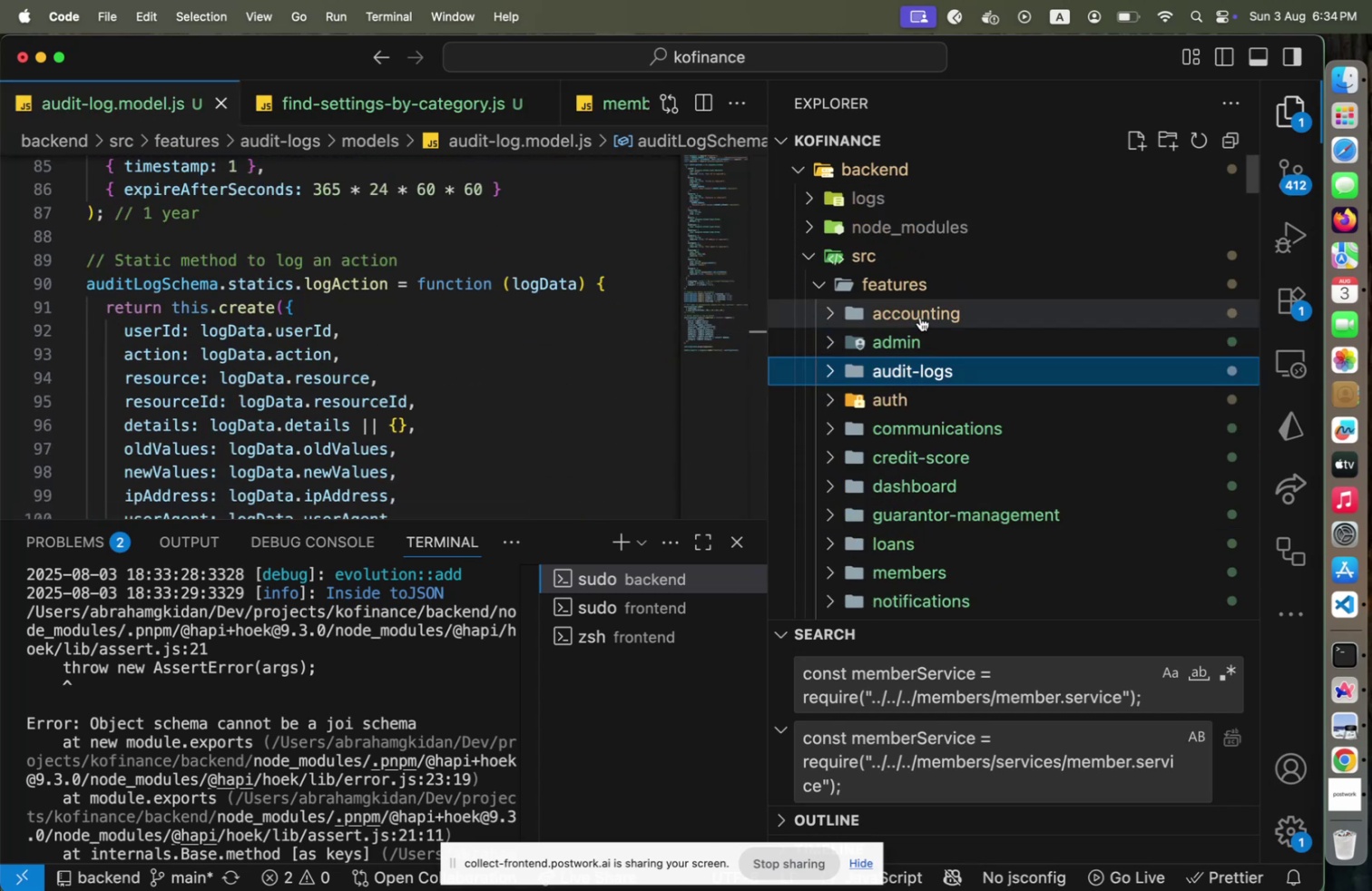 
left_click([920, 317])
 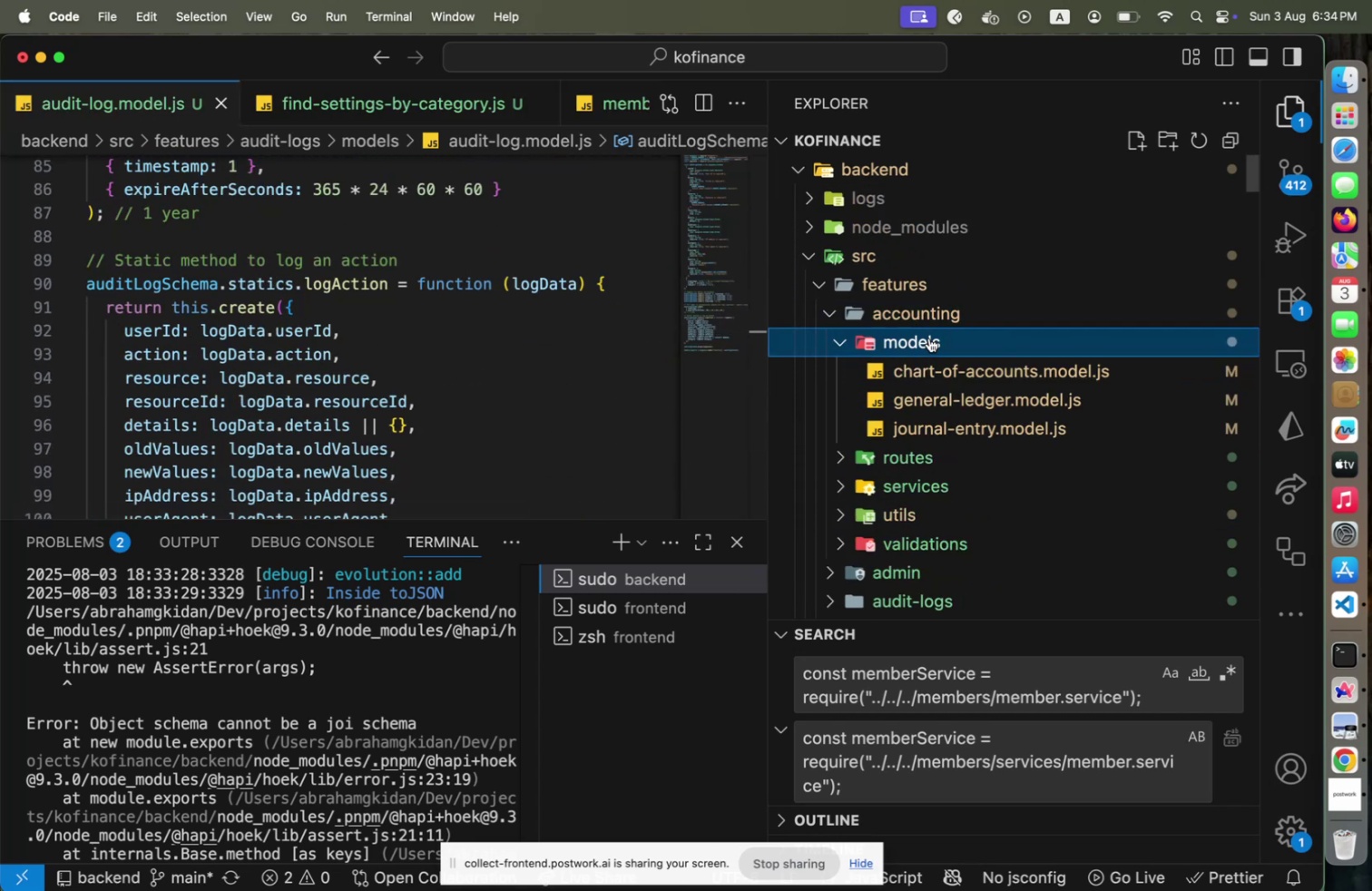 
left_click([929, 338])
 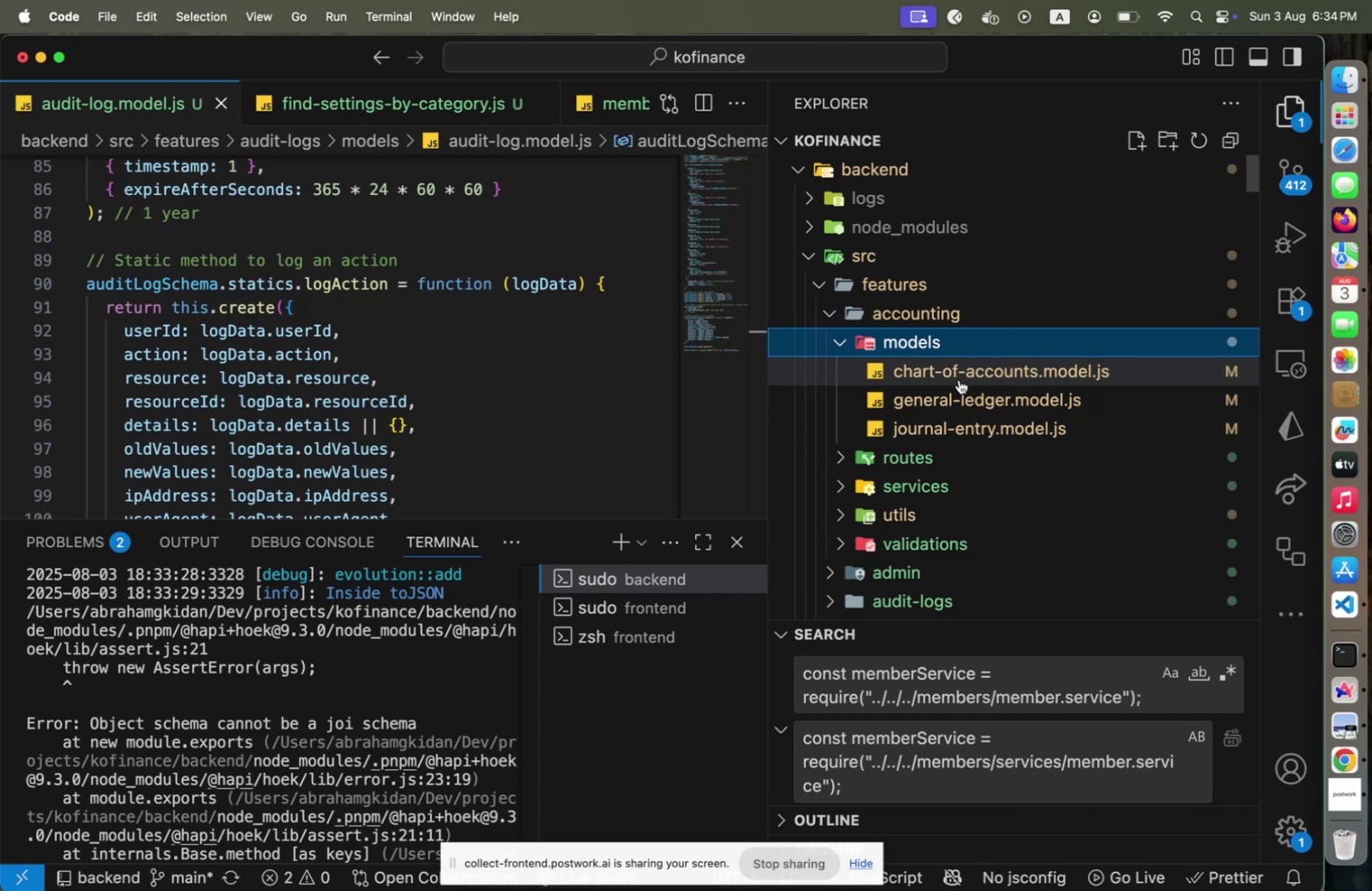 
left_click([959, 379])
 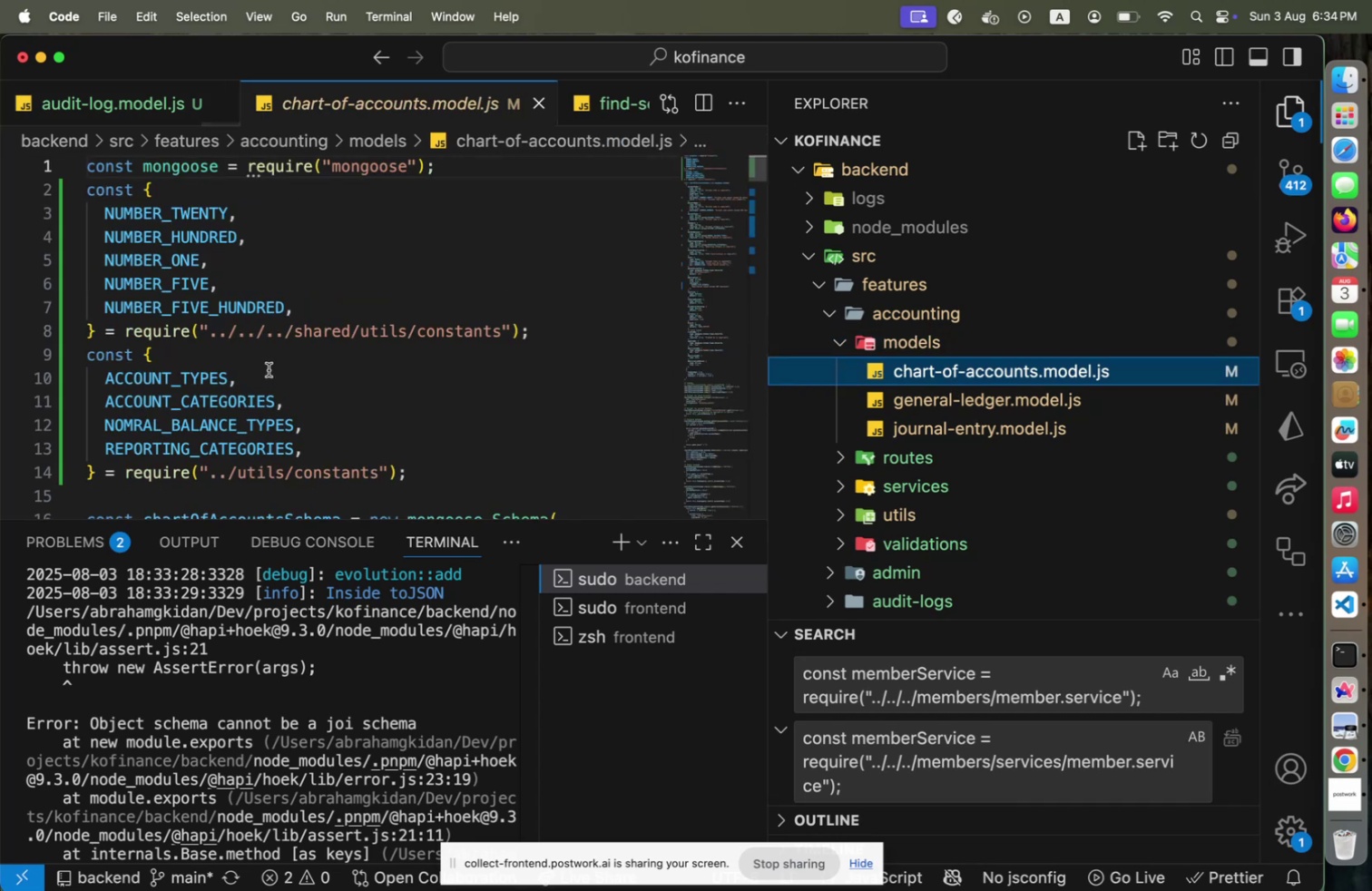 
scroll: coordinate [269, 369], scroll_direction: down, amount: 4.0
 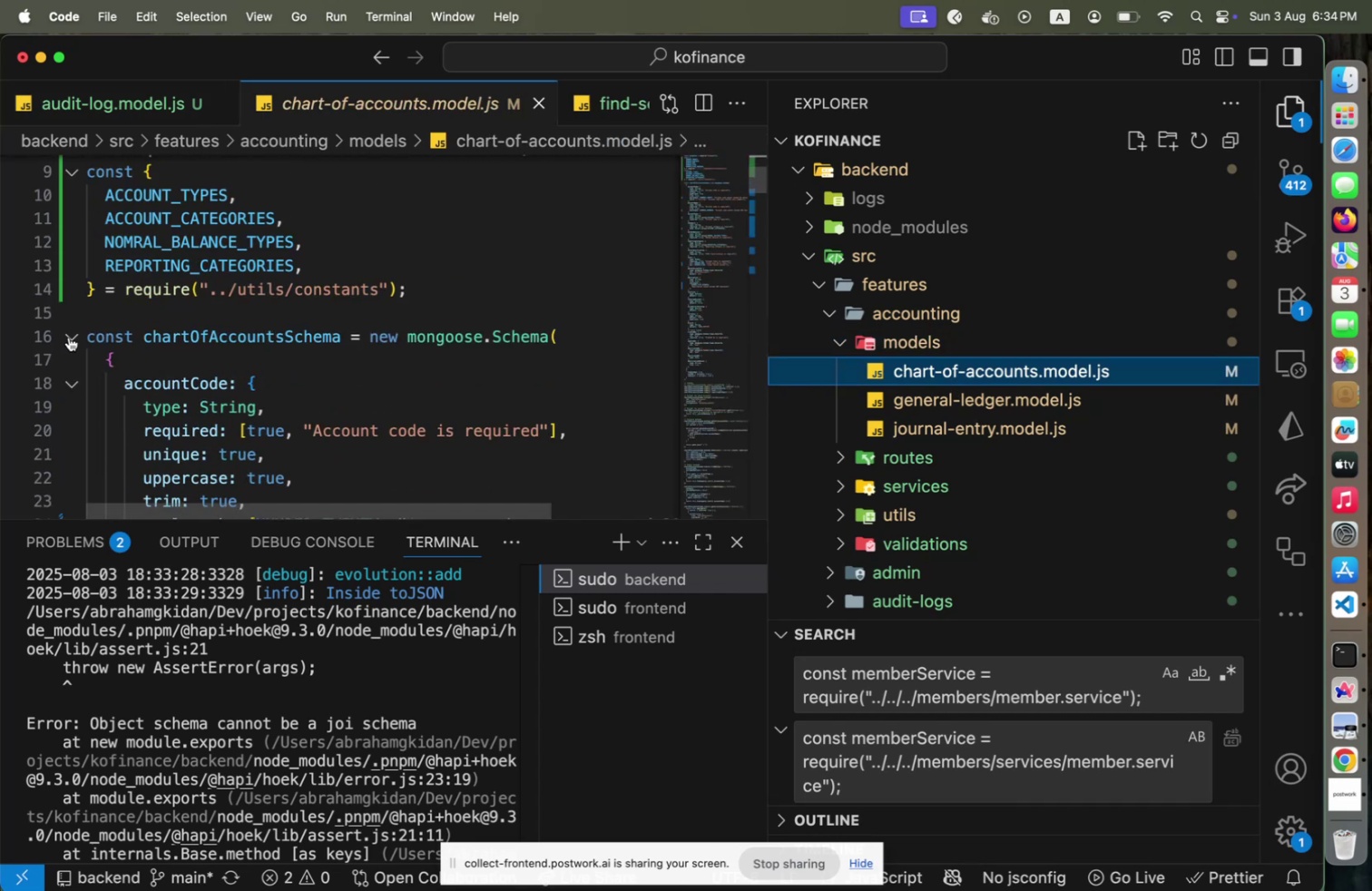 
left_click([69, 337])
 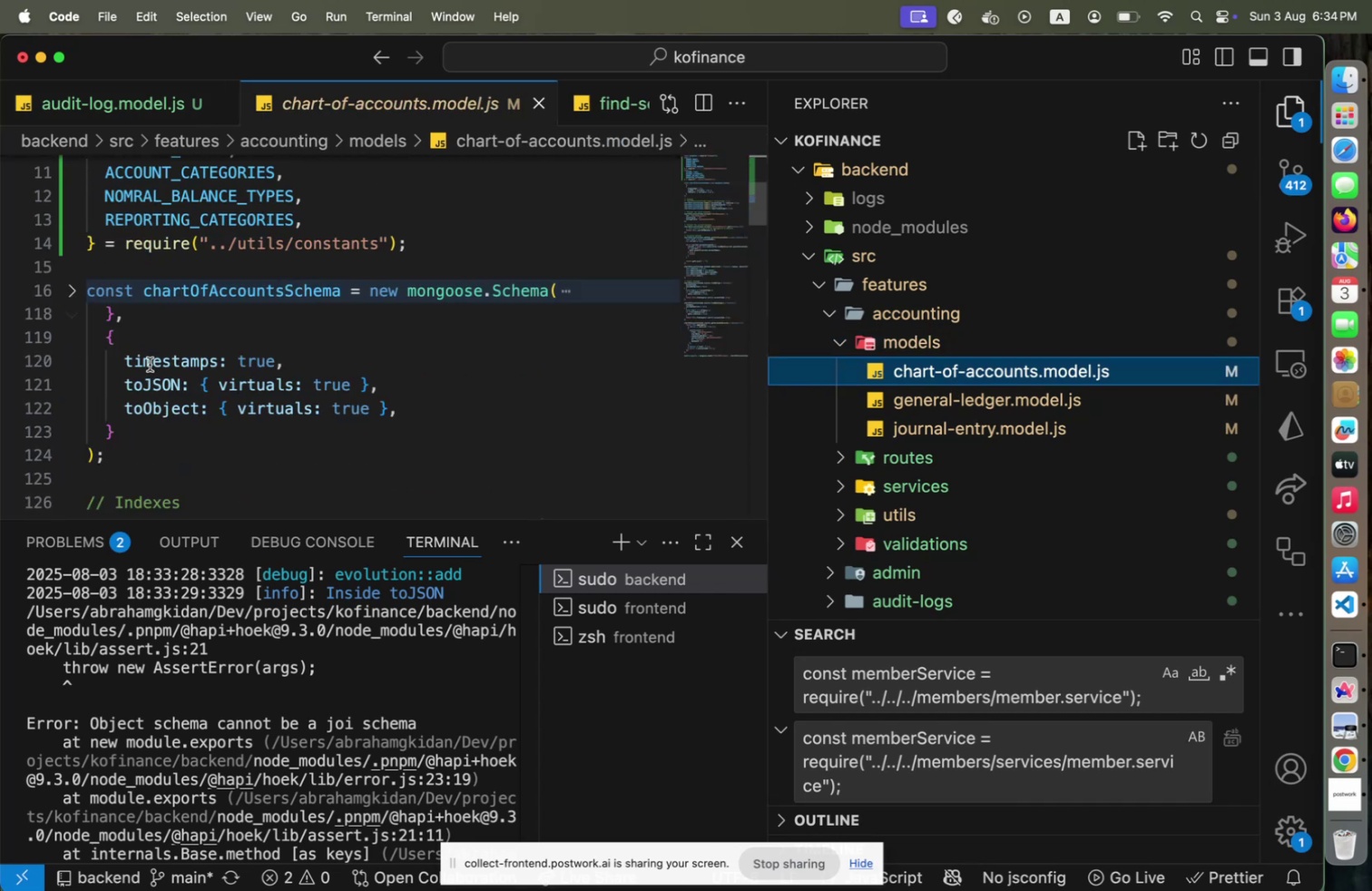 
scroll: coordinate [155, 360], scroll_direction: down, amount: 14.0
 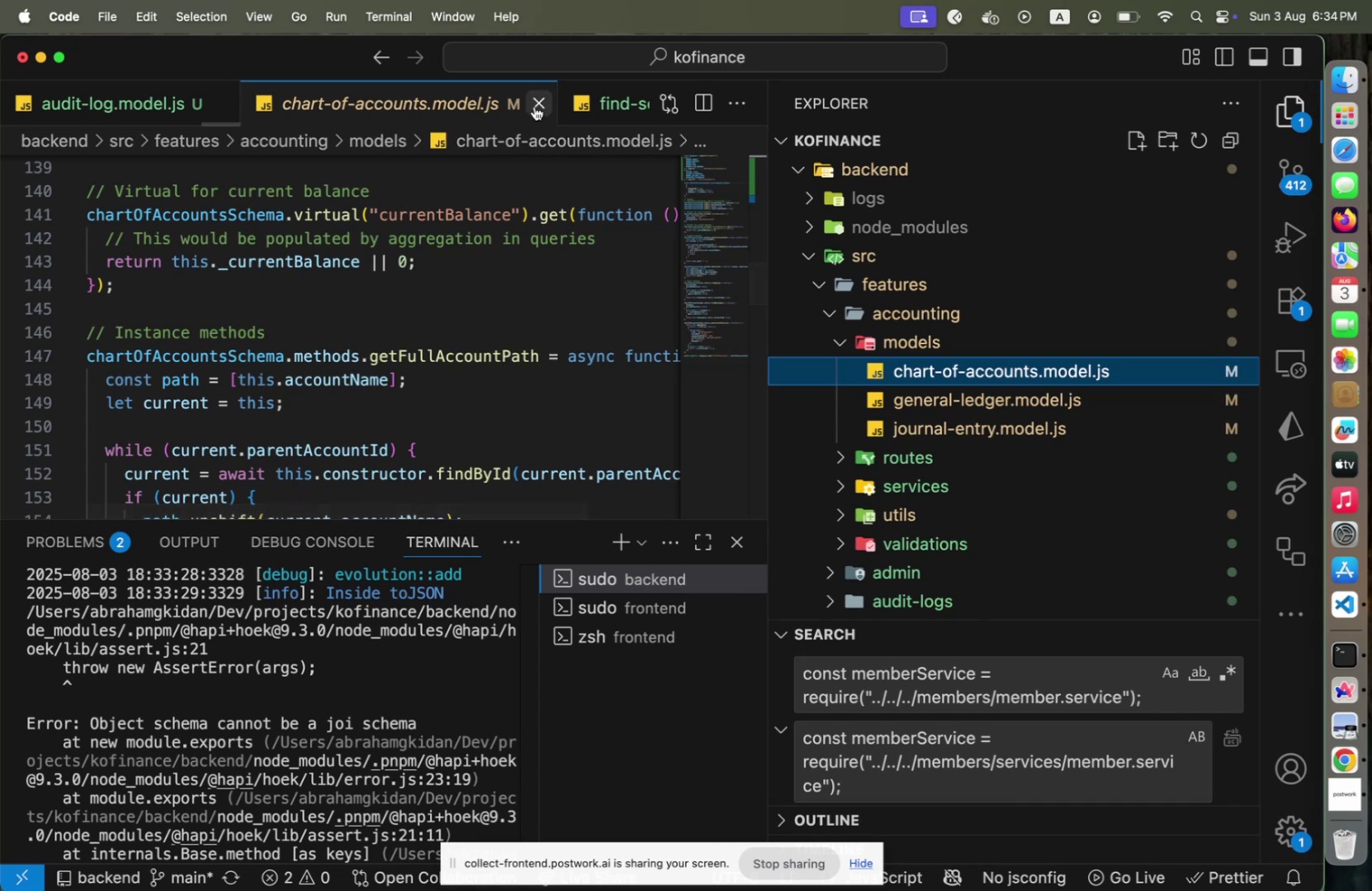 
left_click([537, 105])
 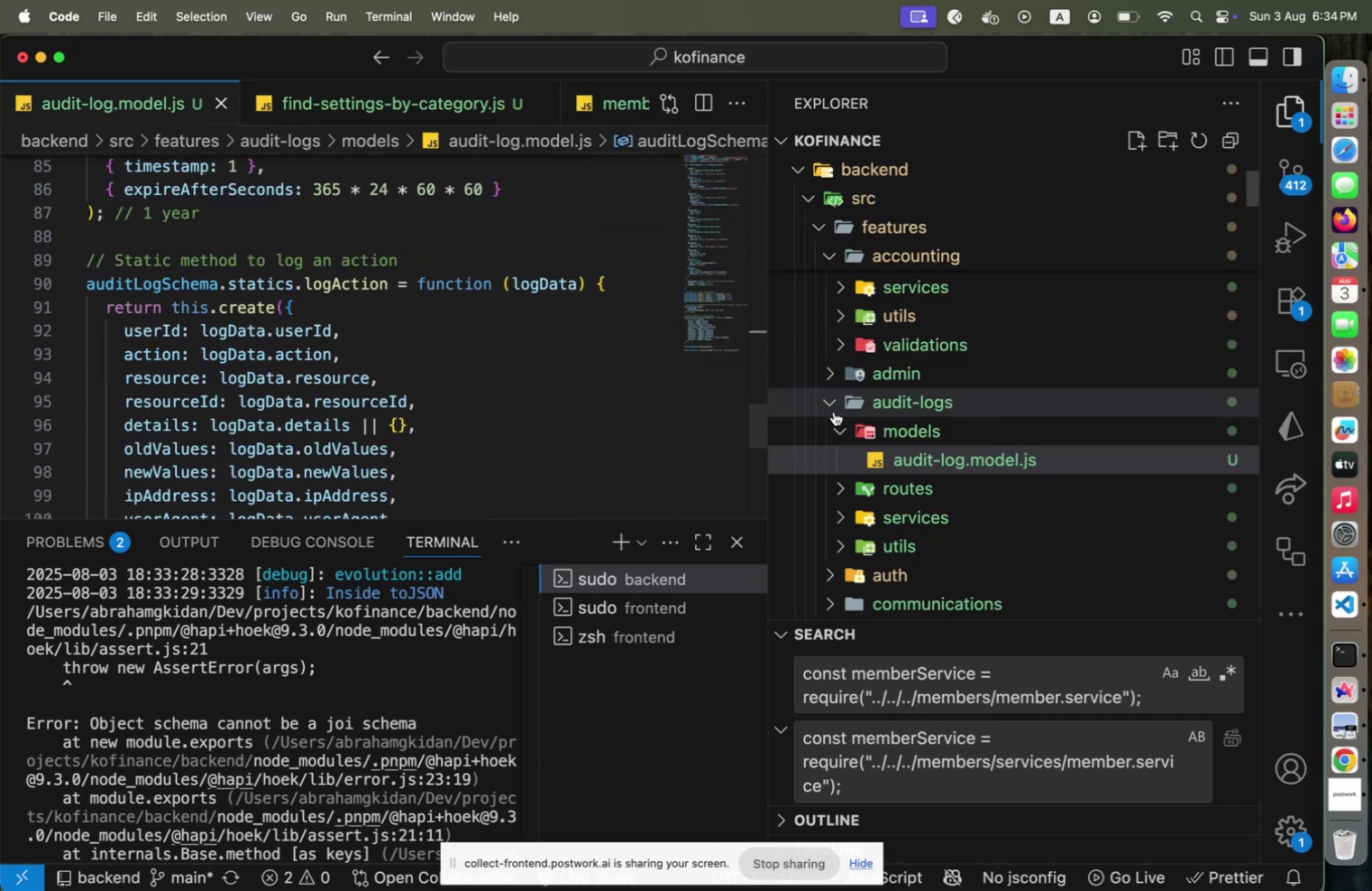 
scroll: coordinate [834, 411], scroll_direction: up, amount: 9.0
 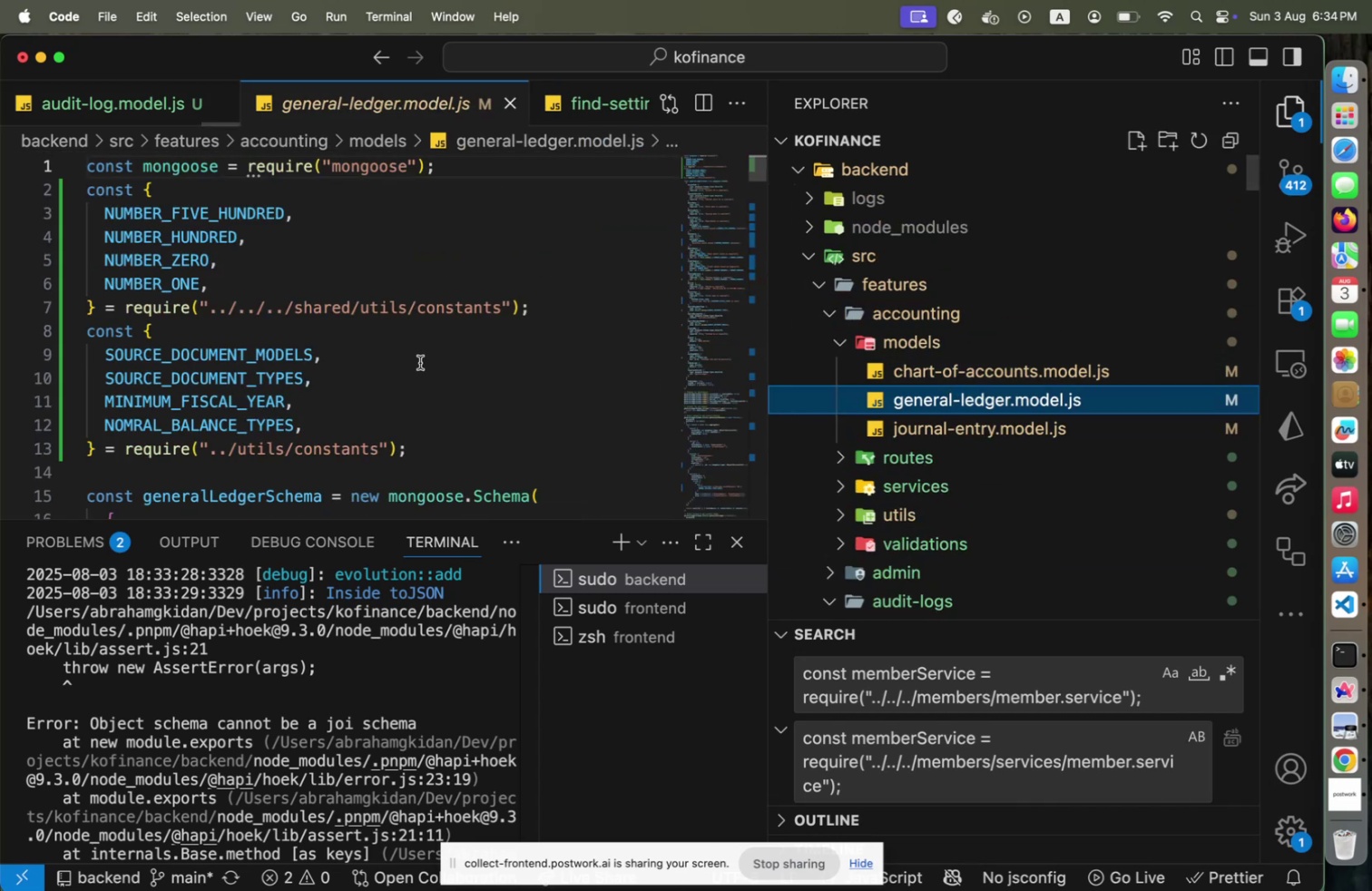 
scroll: coordinate [418, 357], scroll_direction: down, amount: 4.0
 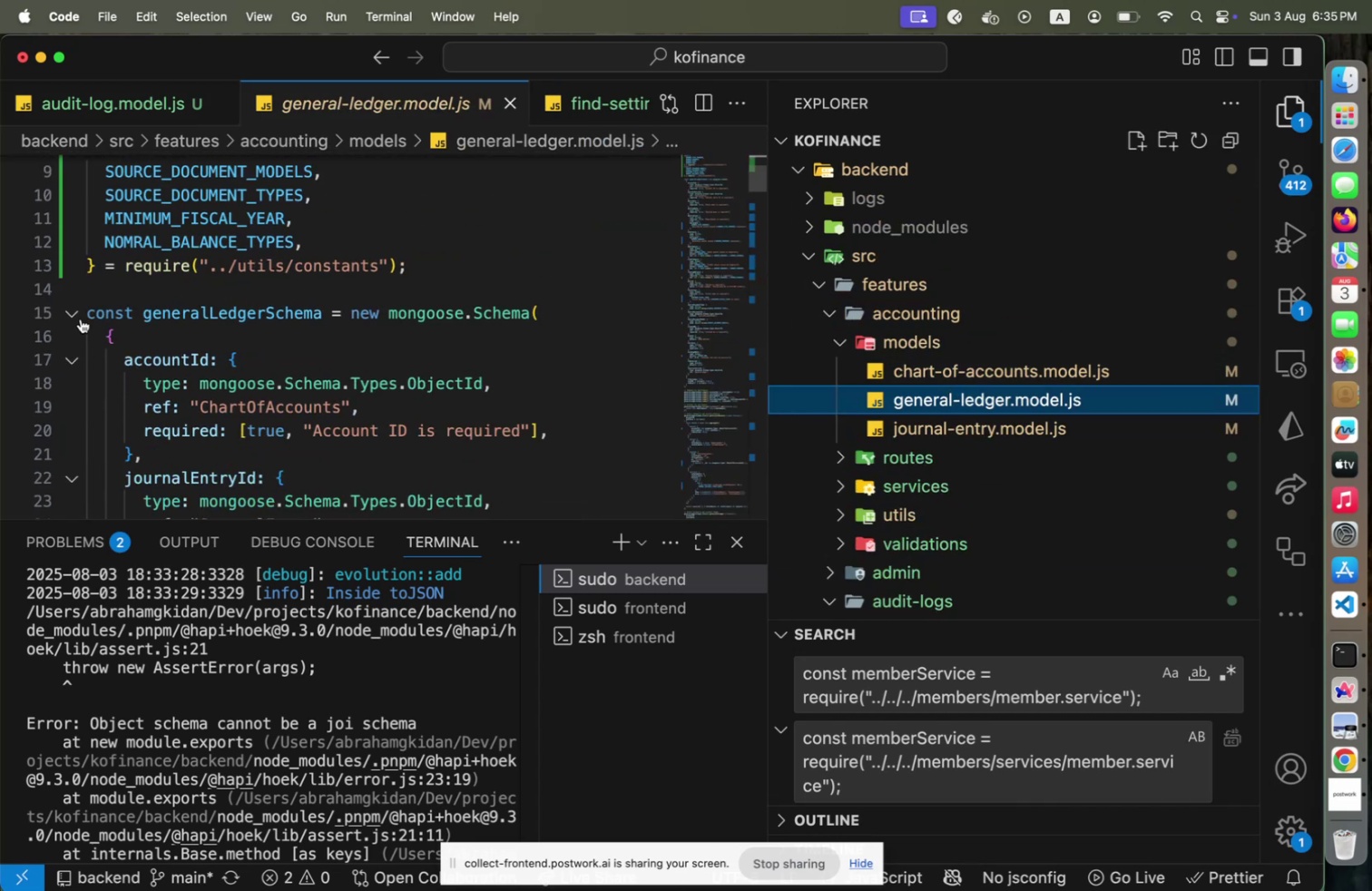 
left_click([81, 318])
 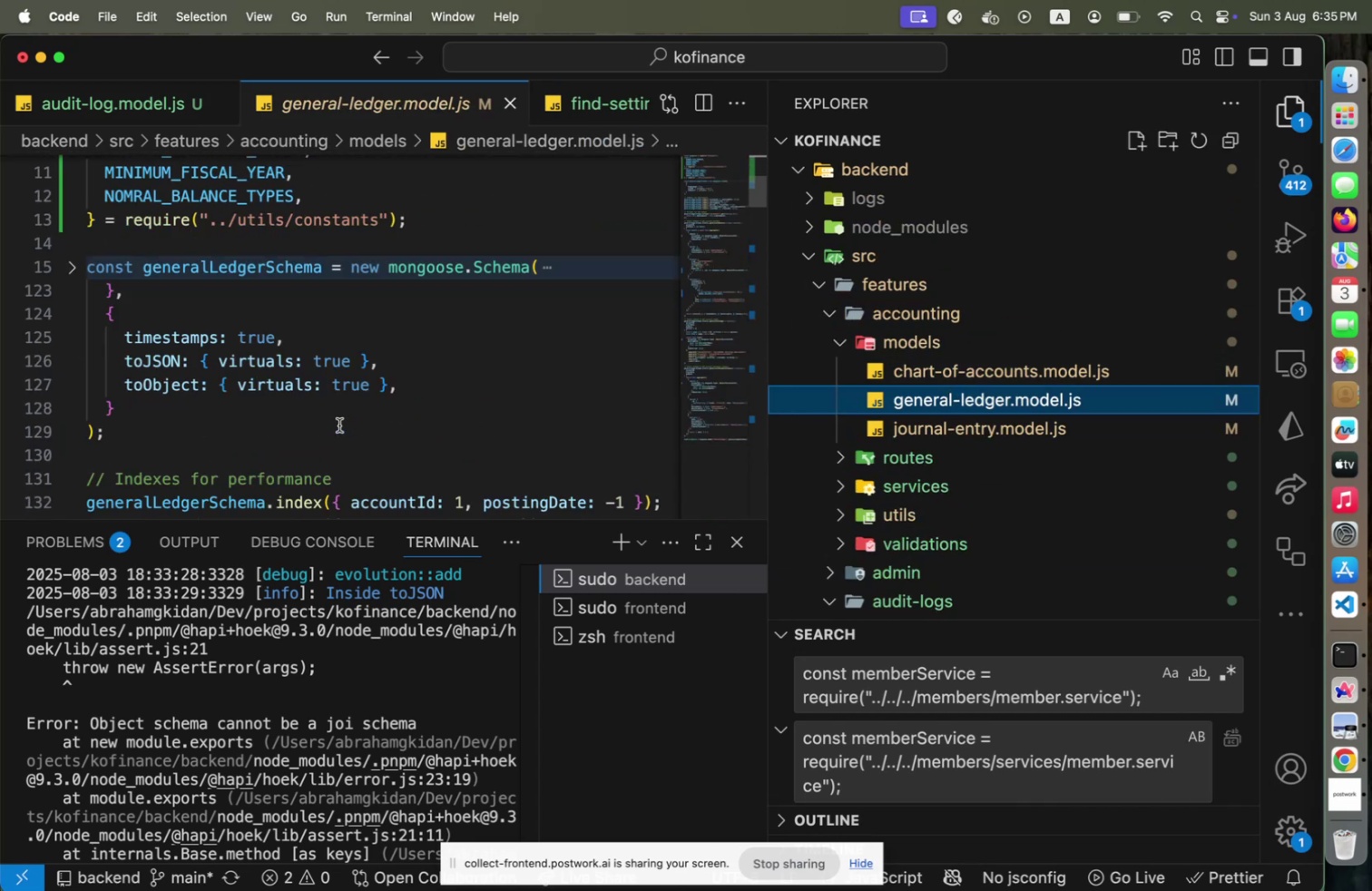 
scroll: coordinate [339, 399], scroll_direction: down, amount: 10.0
 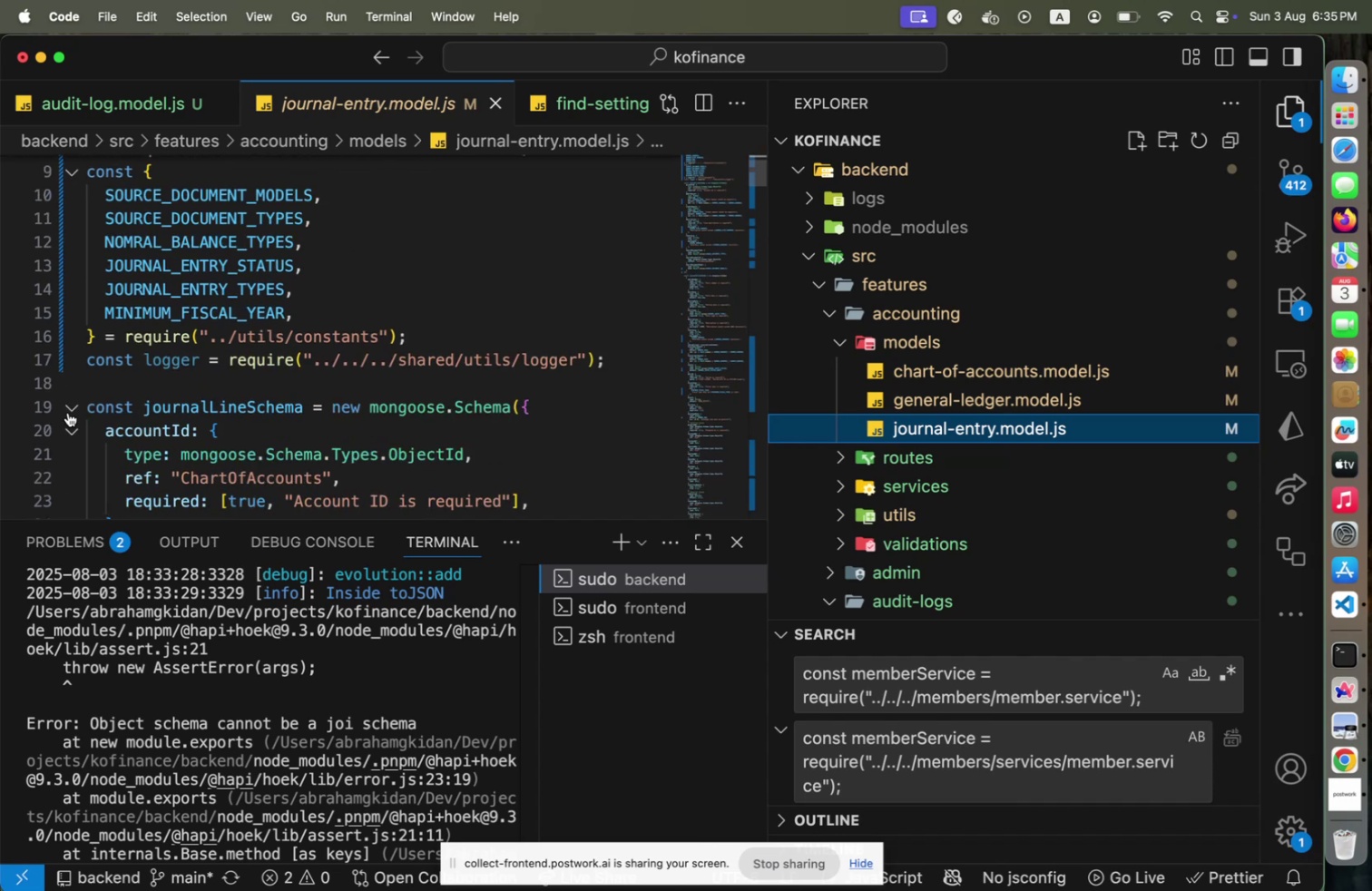 
left_click([68, 412])
 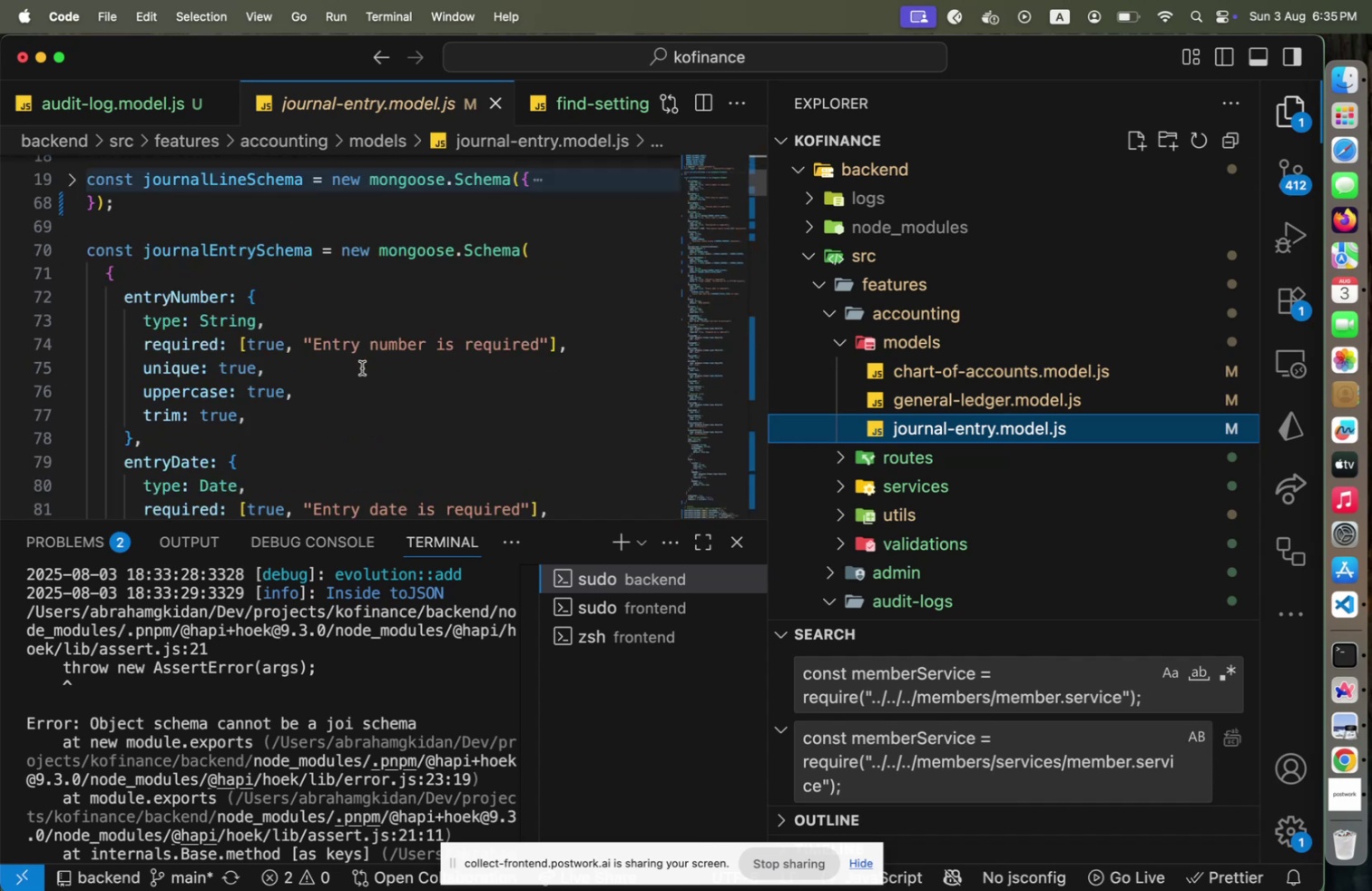 
scroll: coordinate [362, 367], scroll_direction: down, amount: 9.0
 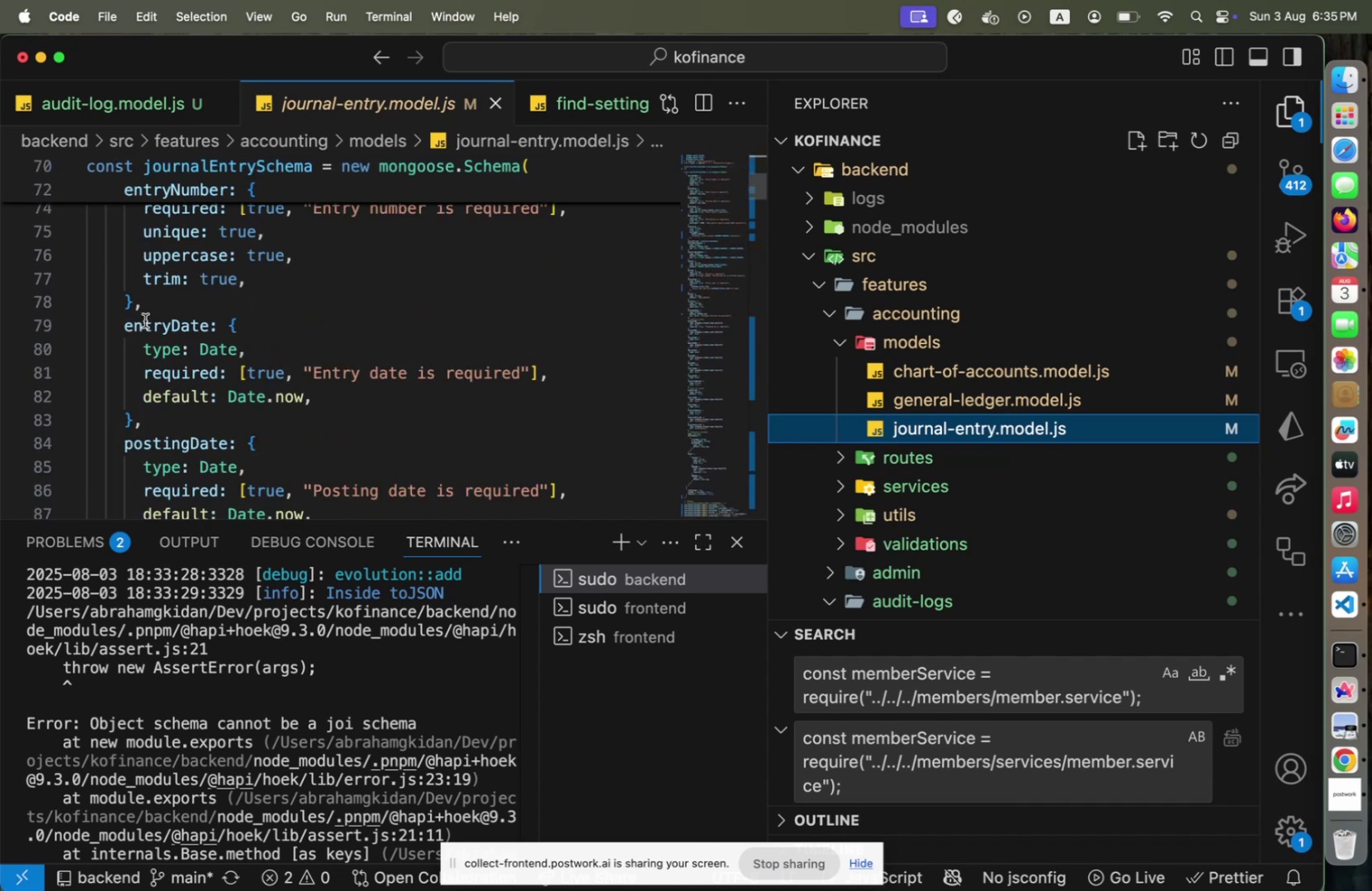 
scroll: coordinate [88, 295], scroll_direction: up, amount: 4.0
 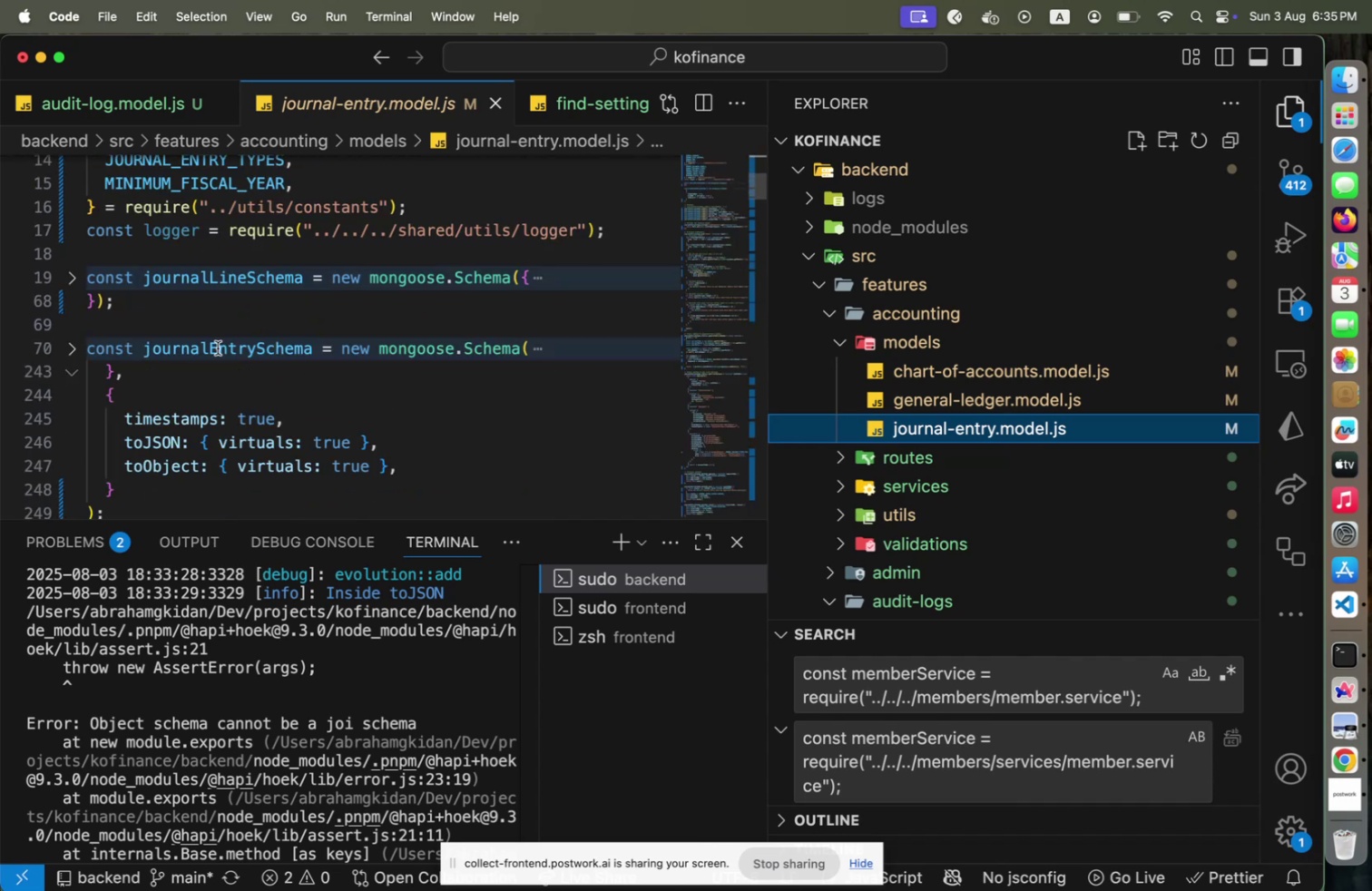 
scroll: coordinate [233, 363], scroll_direction: down, amount: 4.0
 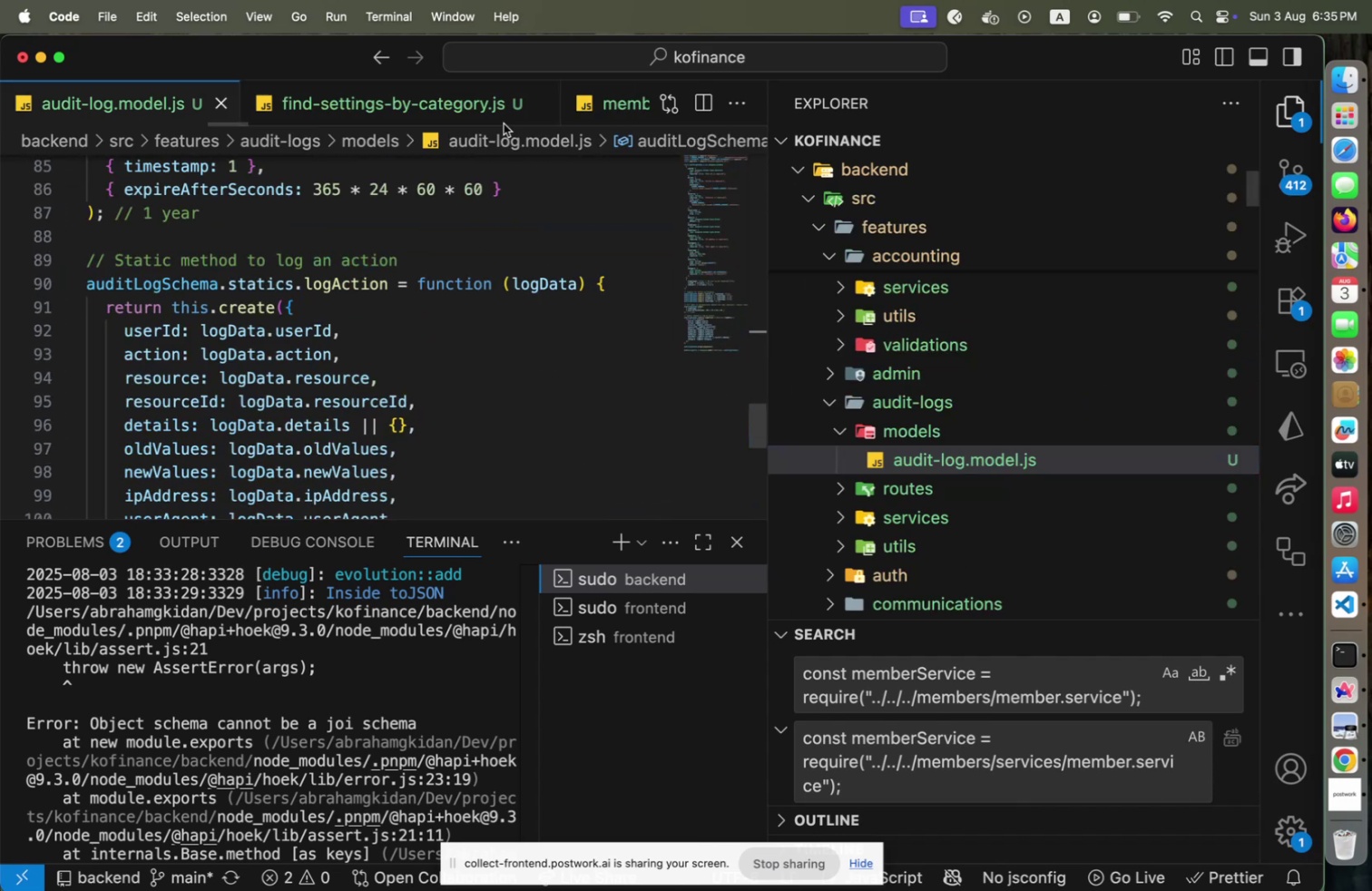 
wait(5.7)
 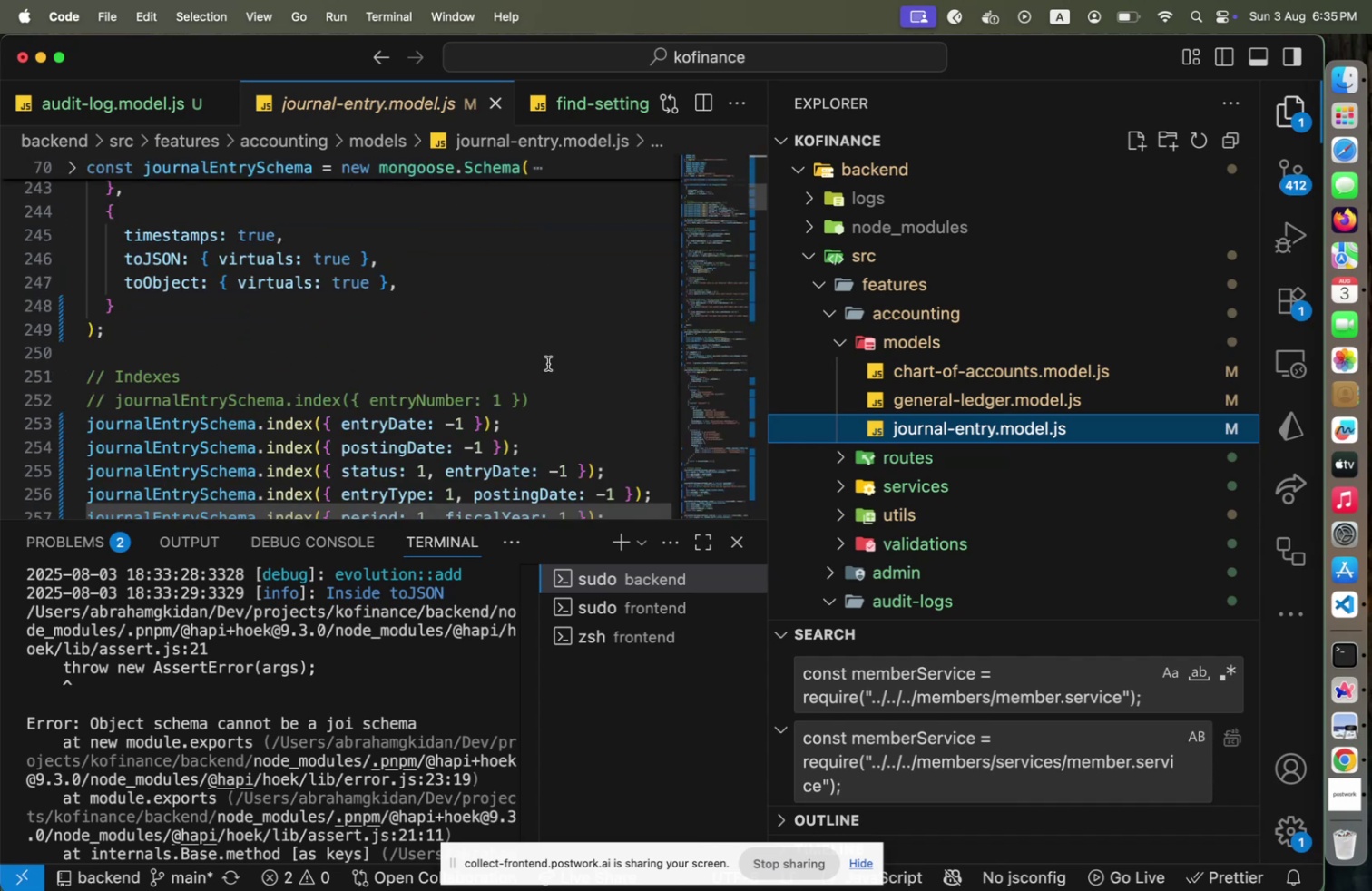 
left_click([227, 111])
 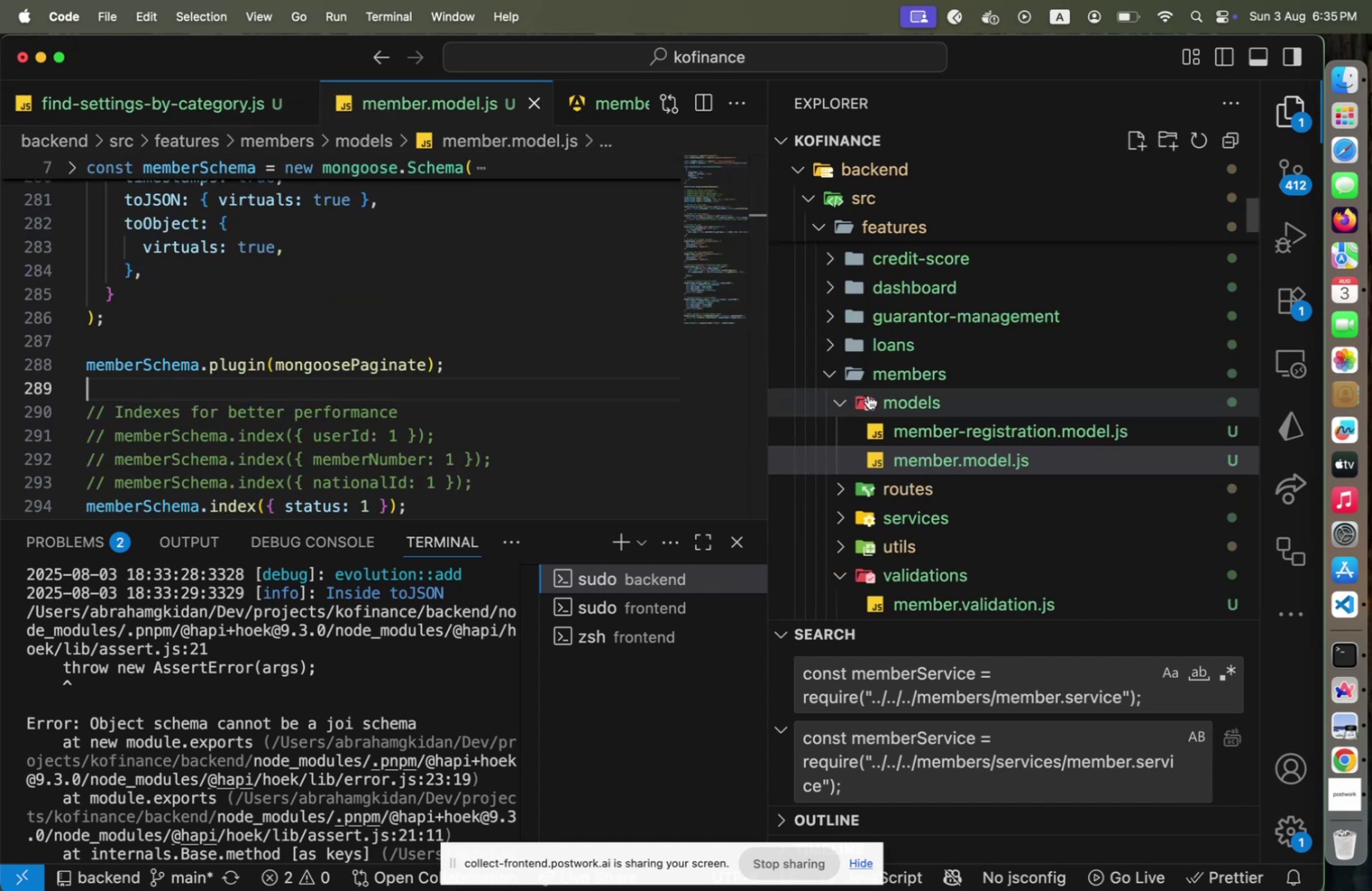 
left_click([868, 395])
 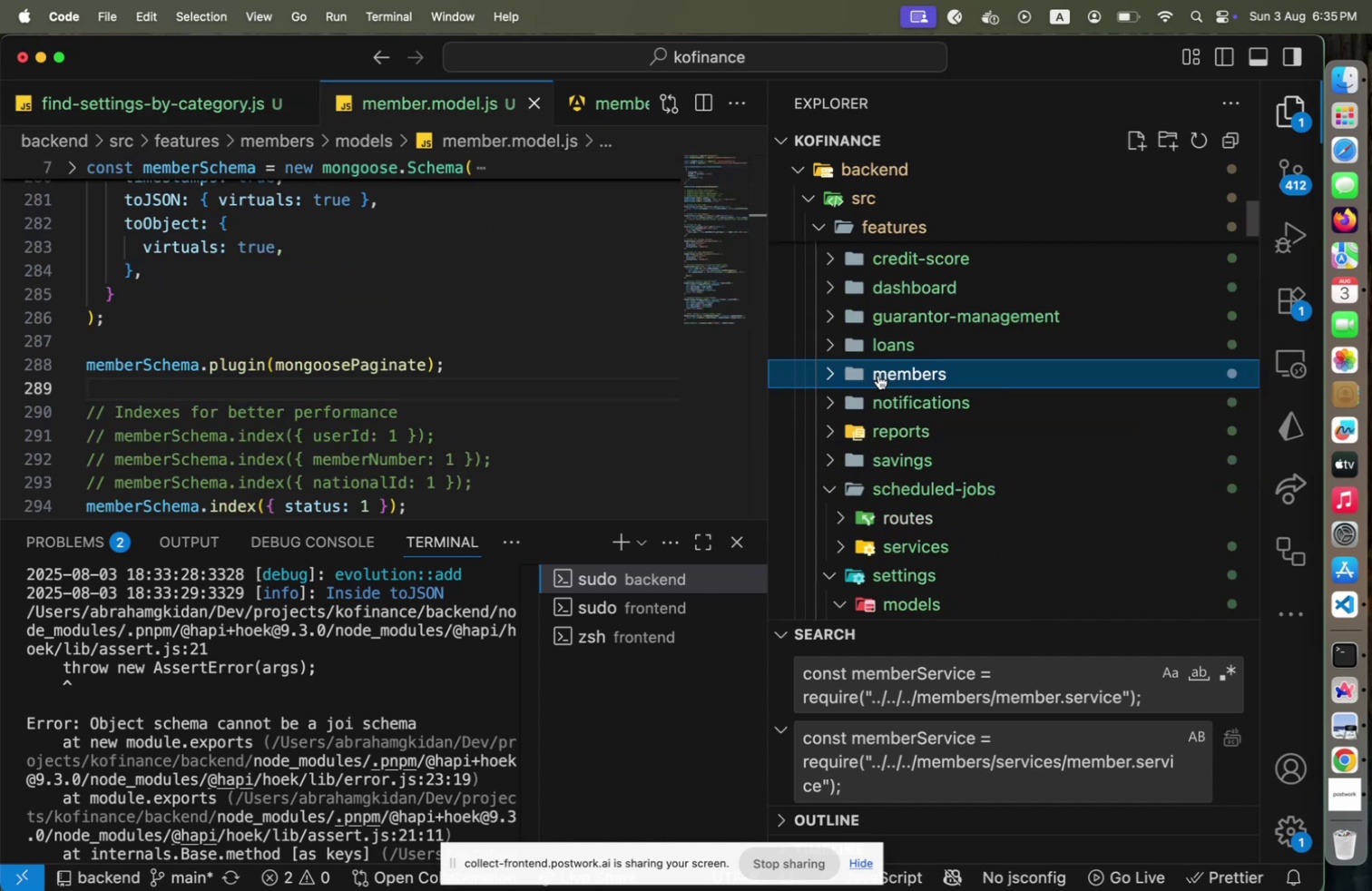 
left_click([878, 375])
 